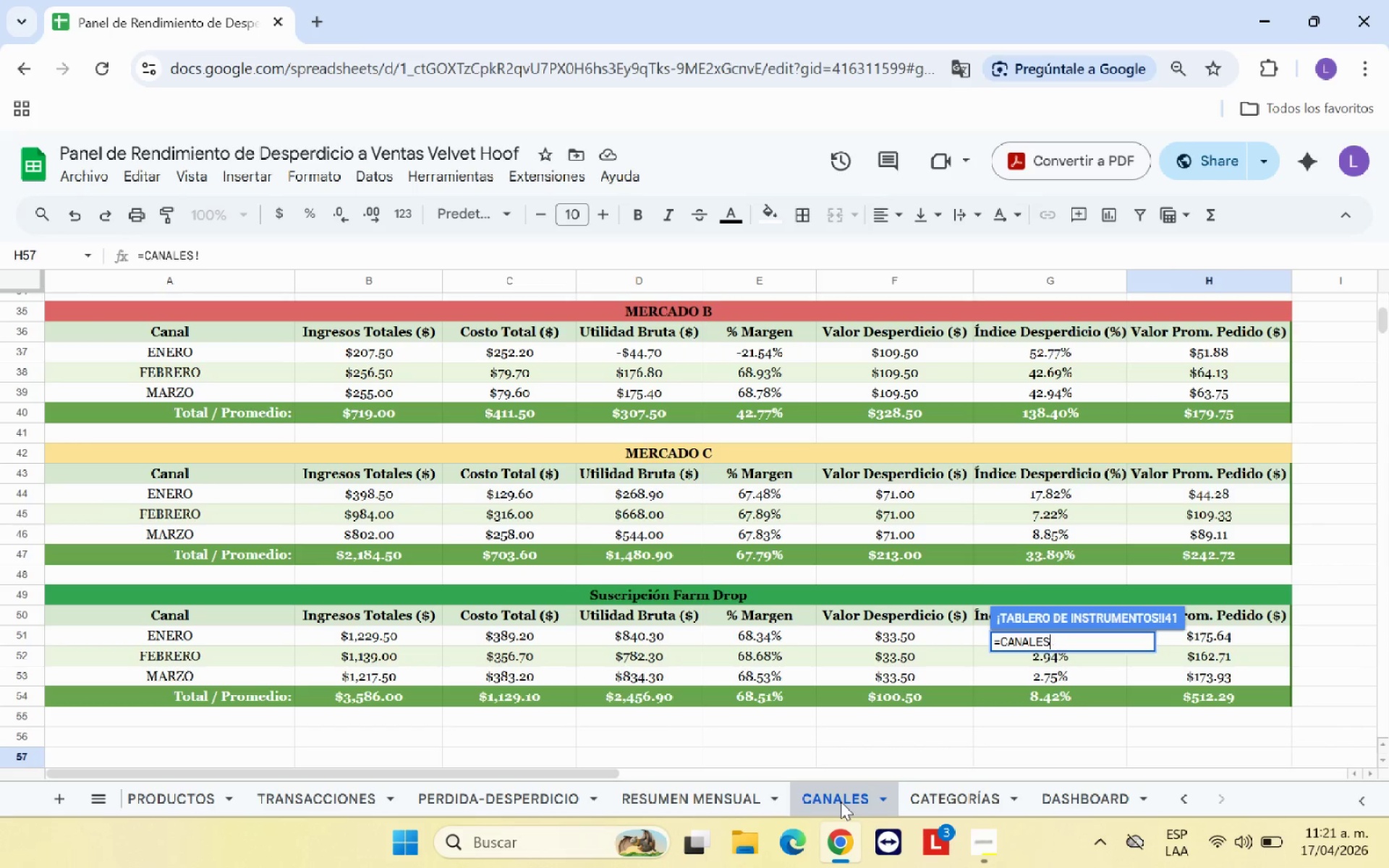 
key(Backspace)
 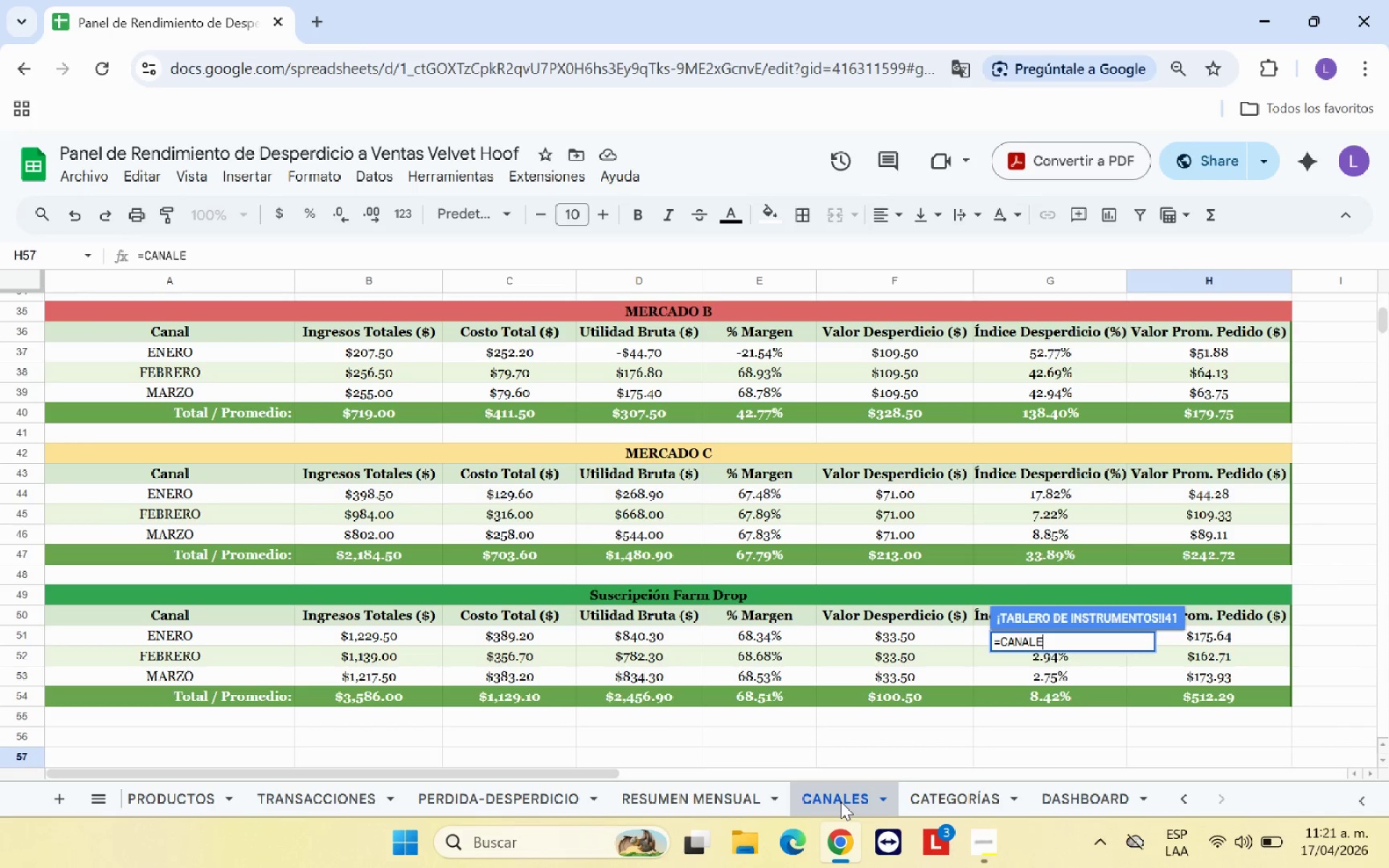 
key(Backspace)
 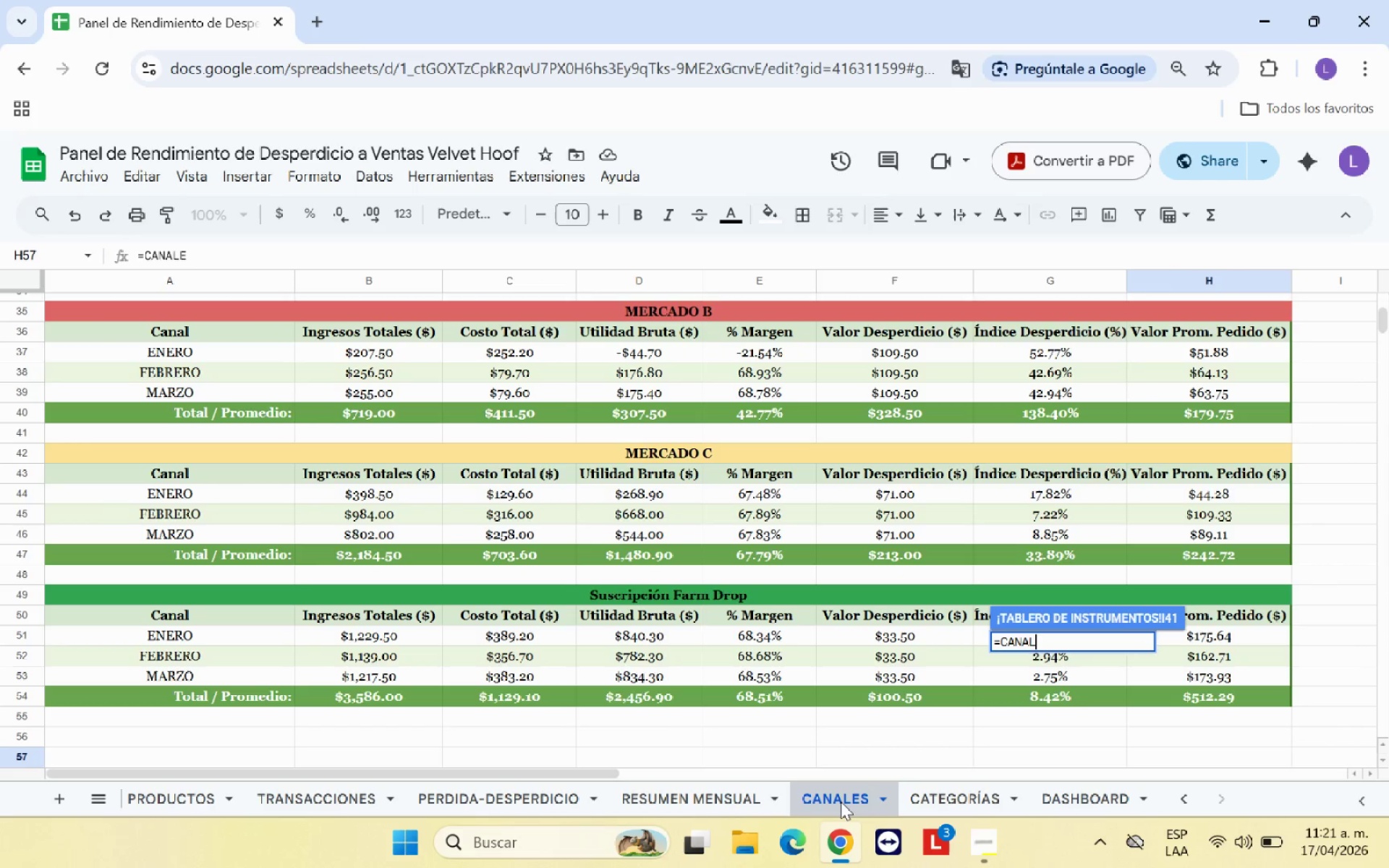 
key(Backspace)
 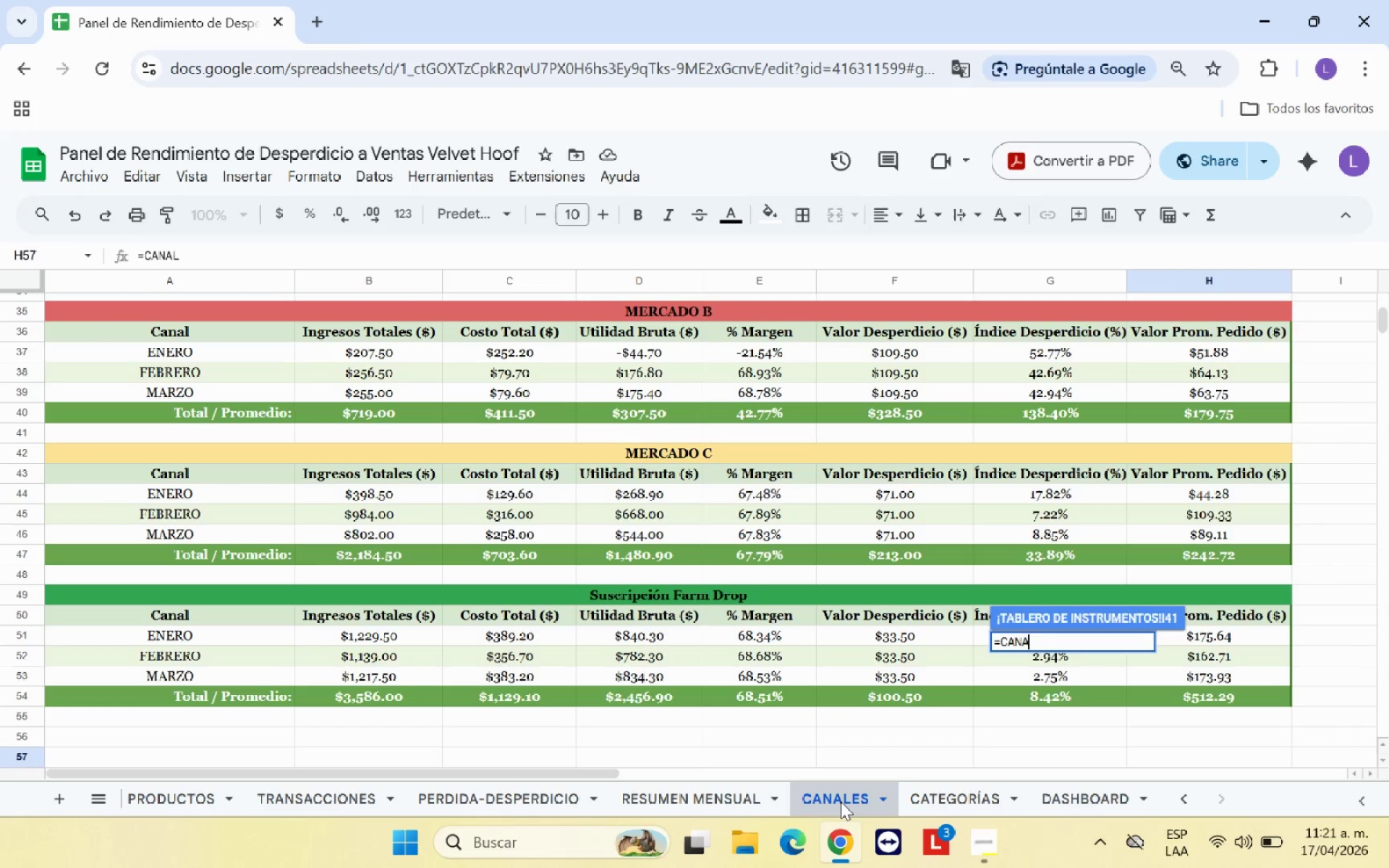 
key(Backspace)
 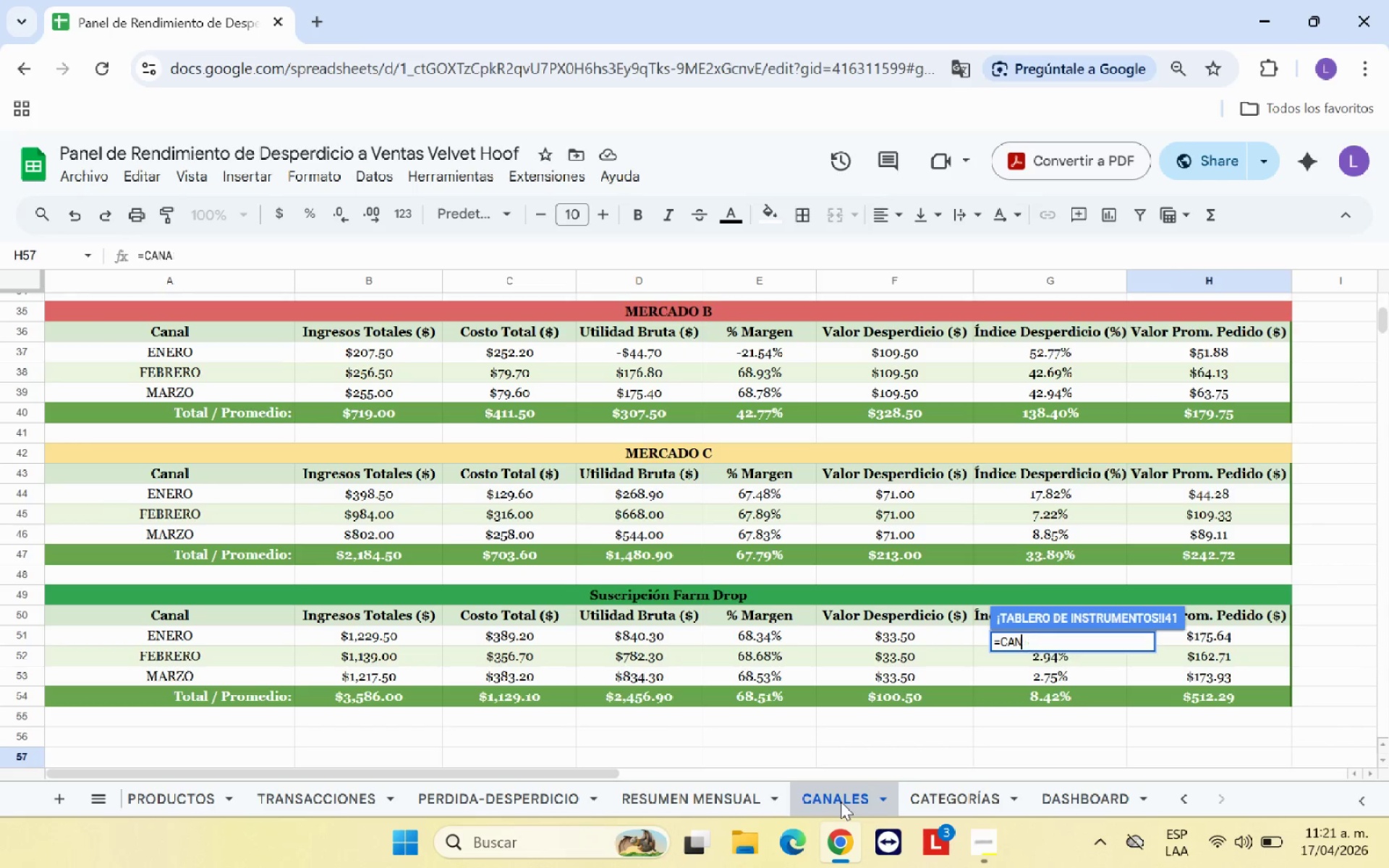 
key(Backspace)
 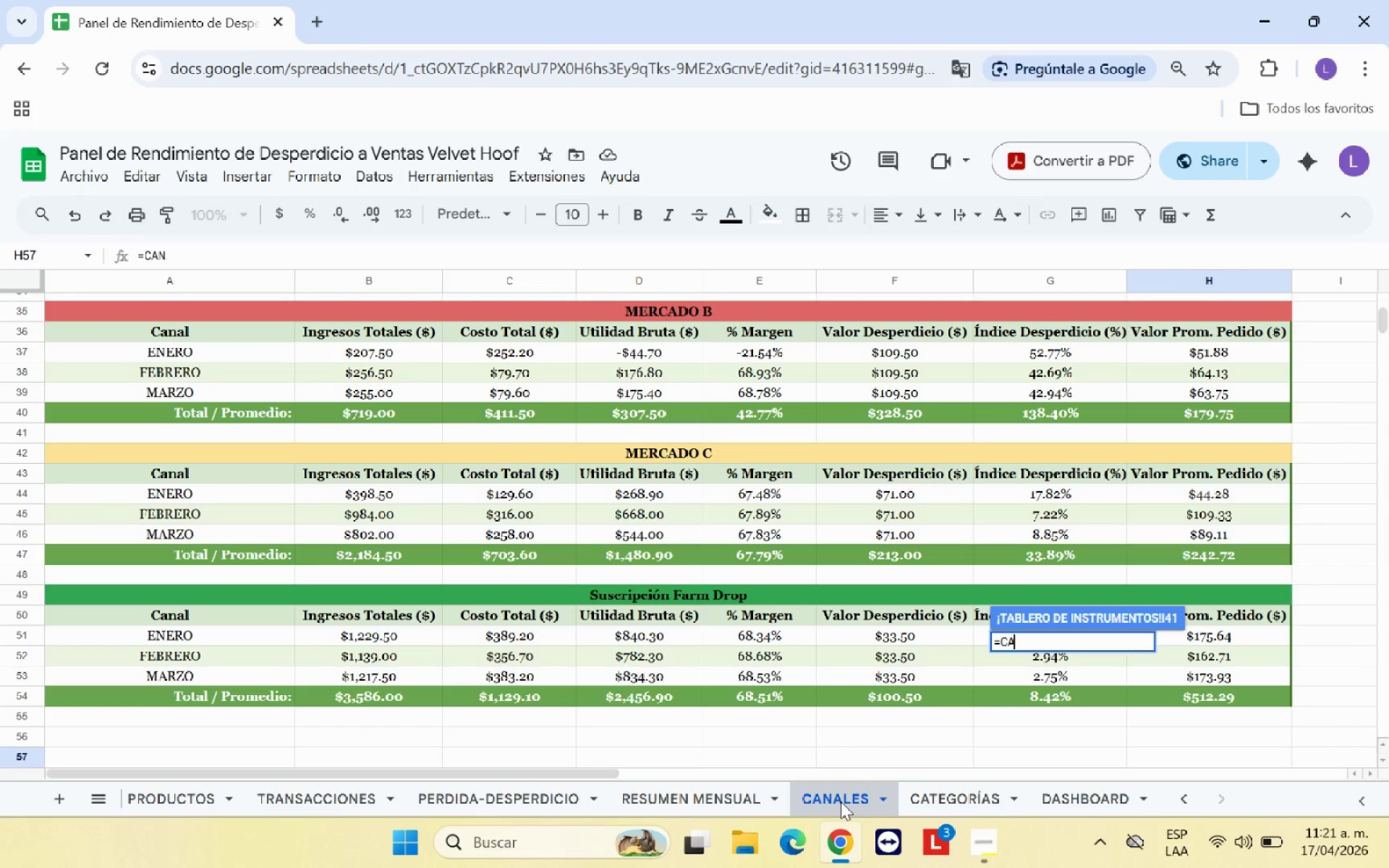 
key(Backspace)
 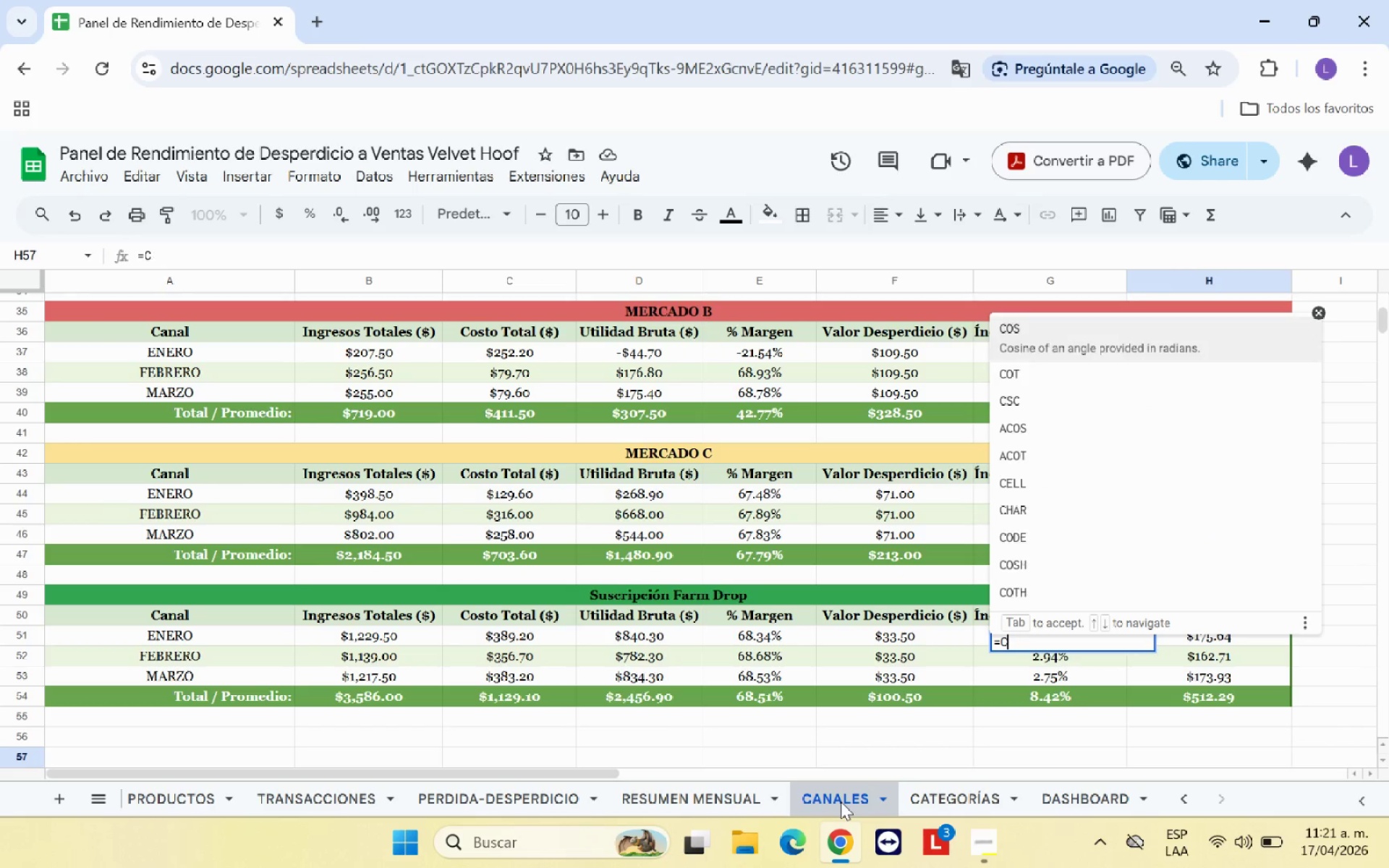 
key(Backspace)
 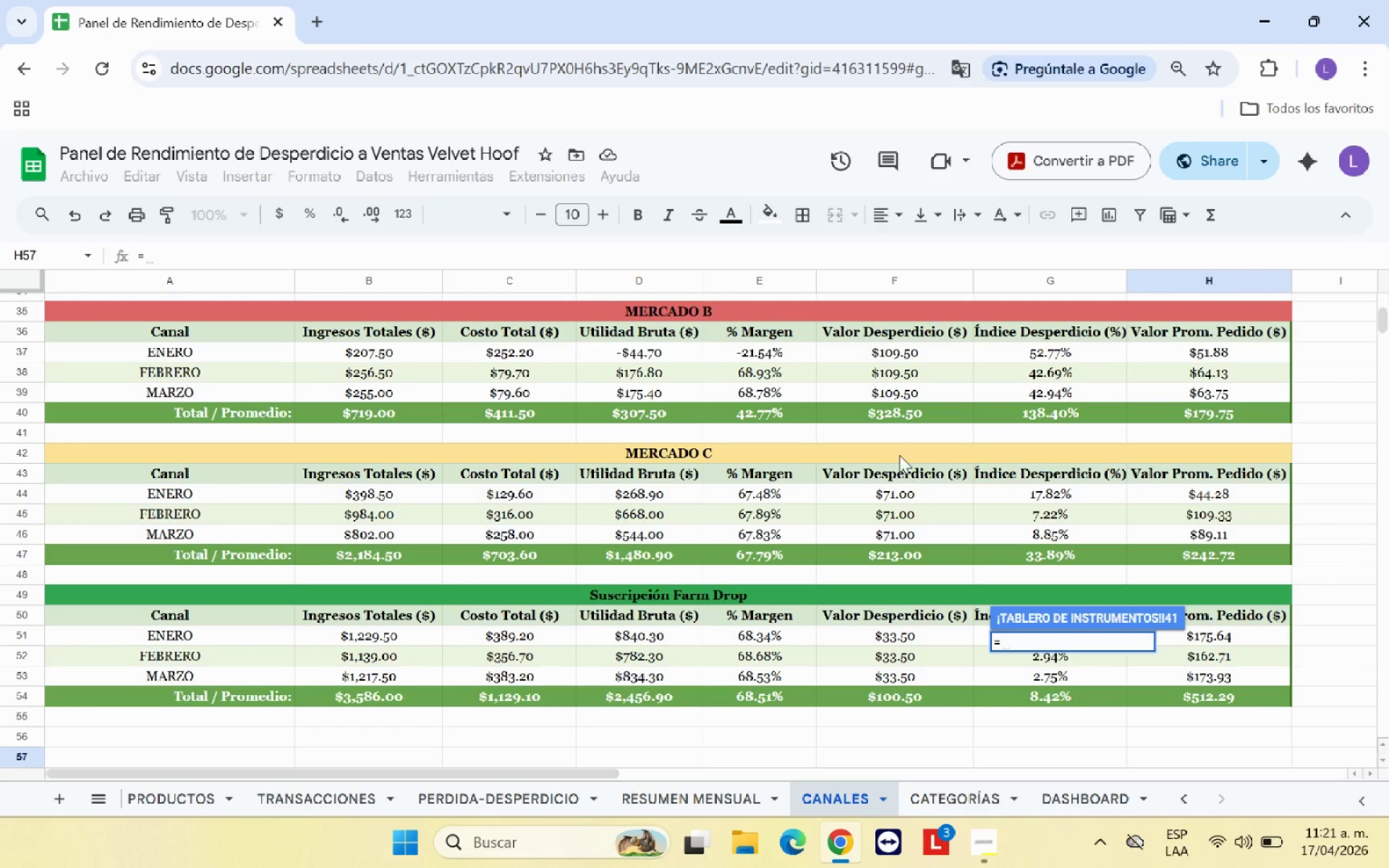 
scroll: coordinate [896, 438], scroll_direction: up, amount: 1.0
 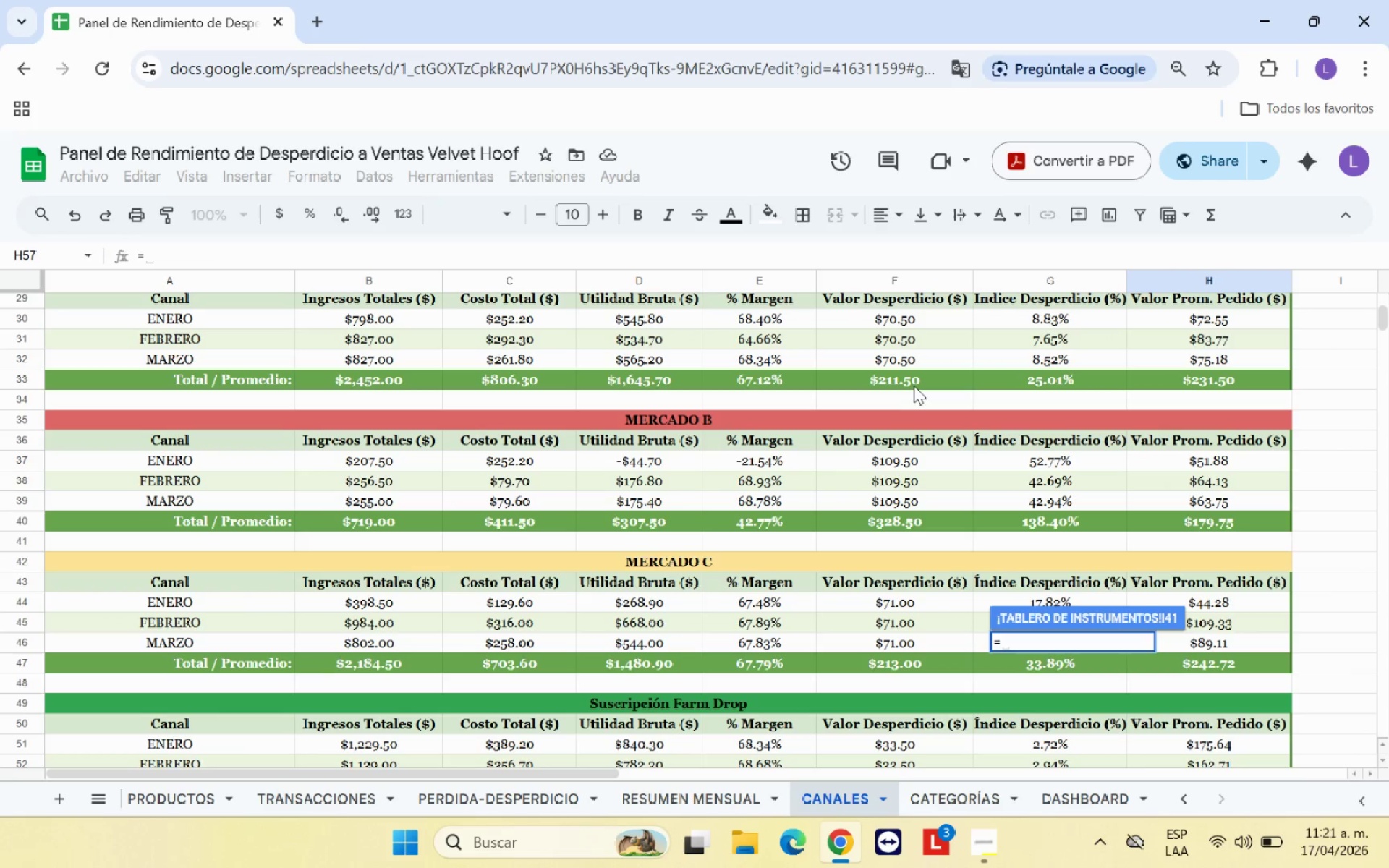 
left_click([914, 384])
 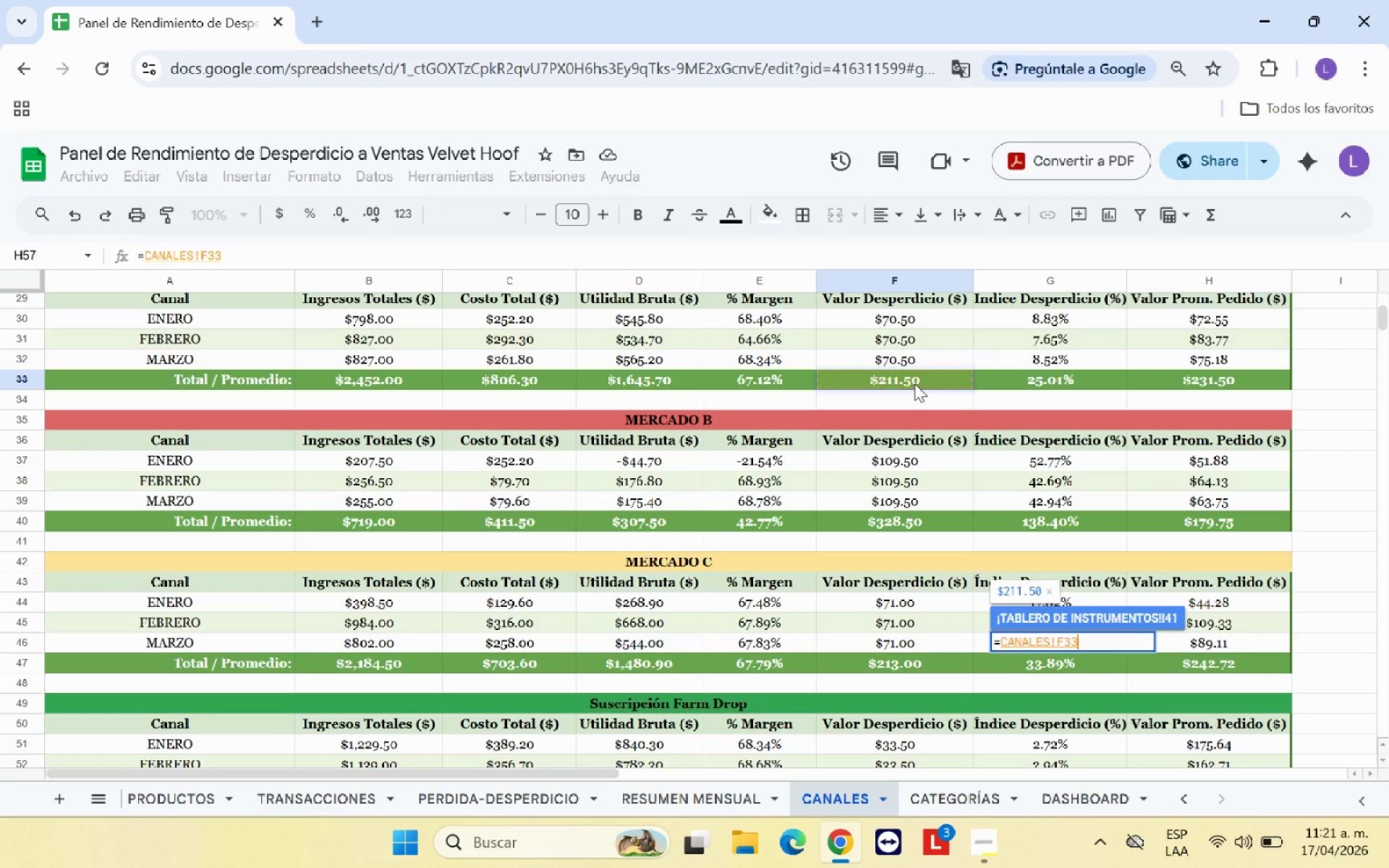 
key(Equal)
 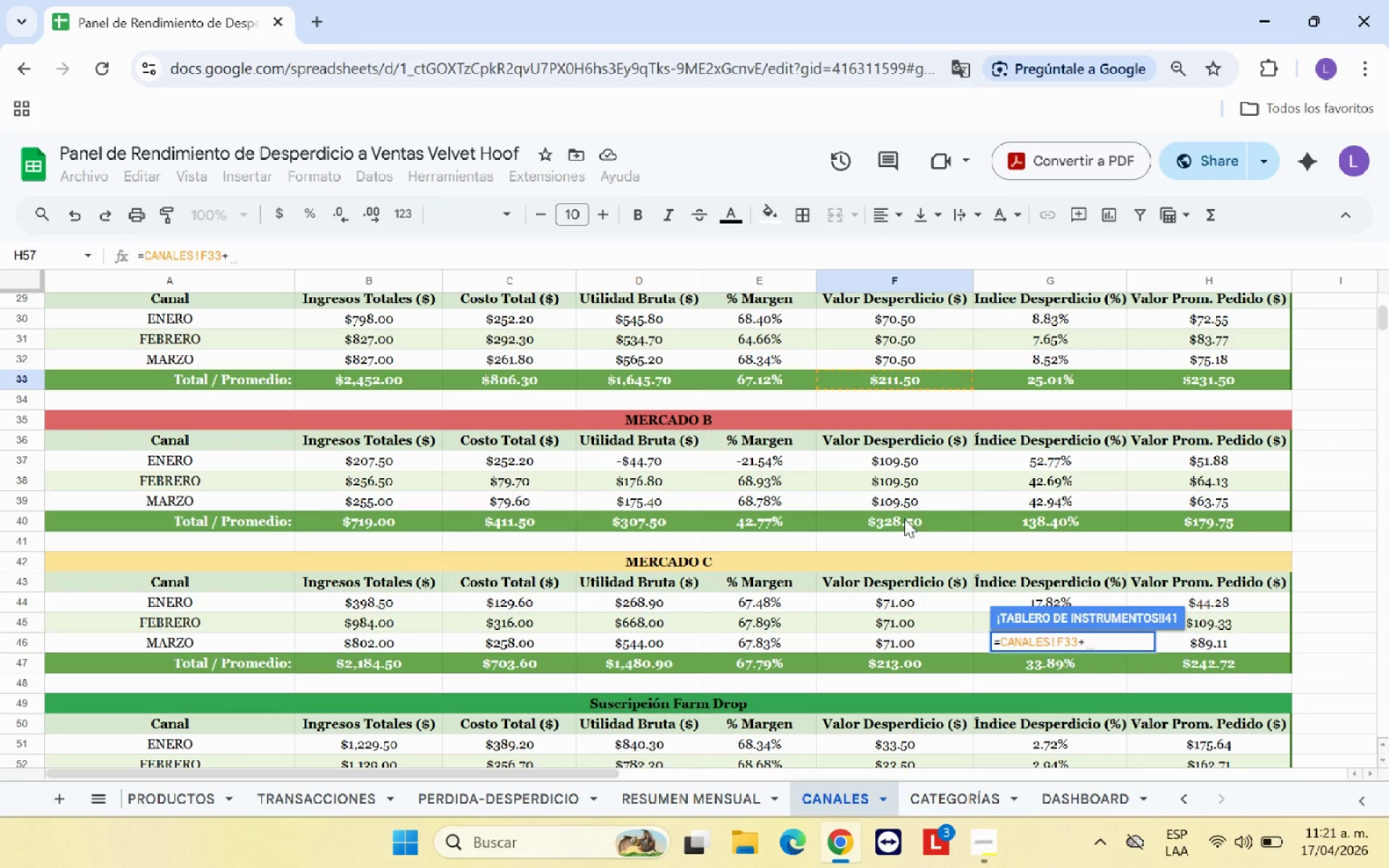 
left_click([904, 520])
 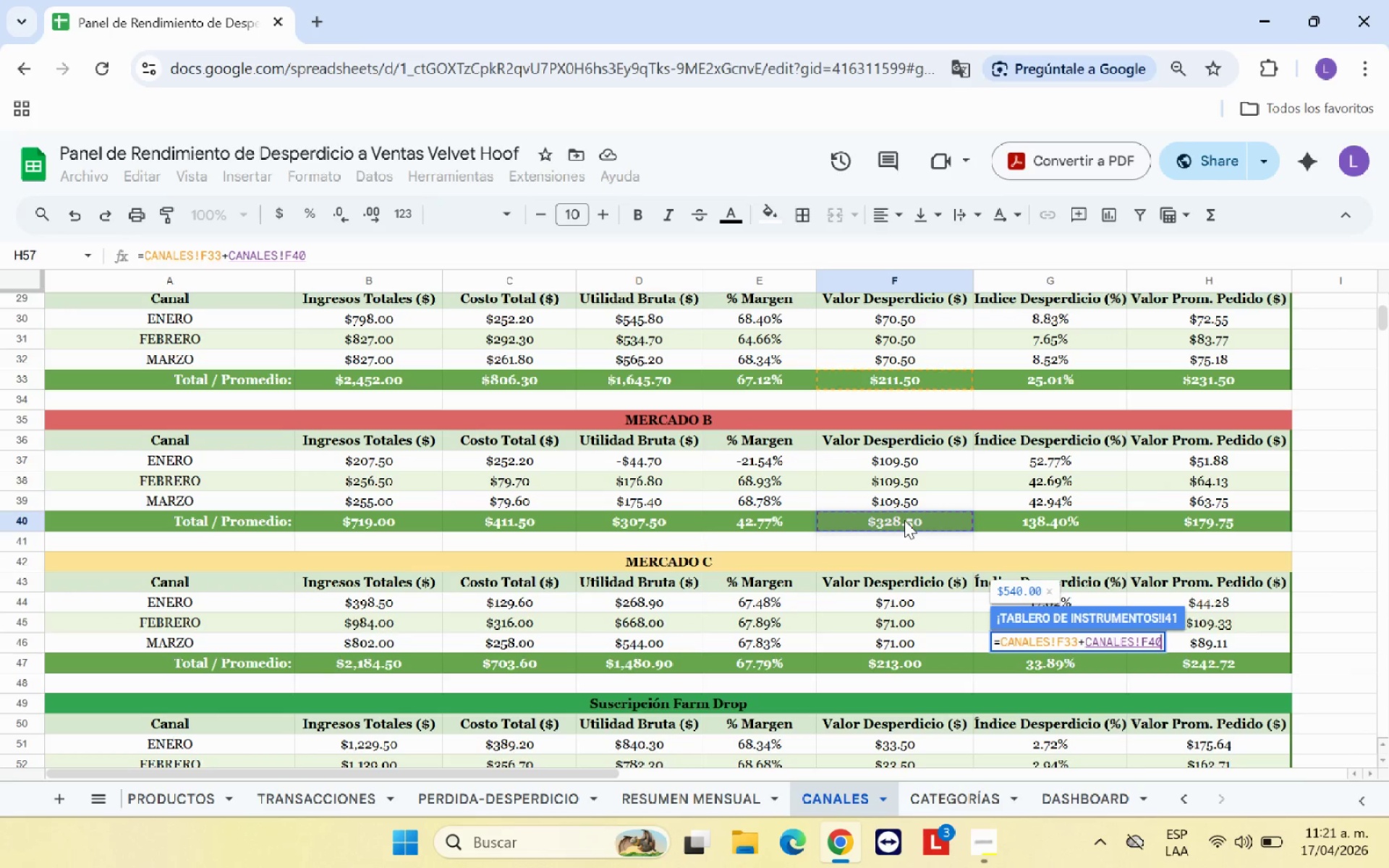 
key(Equal)
 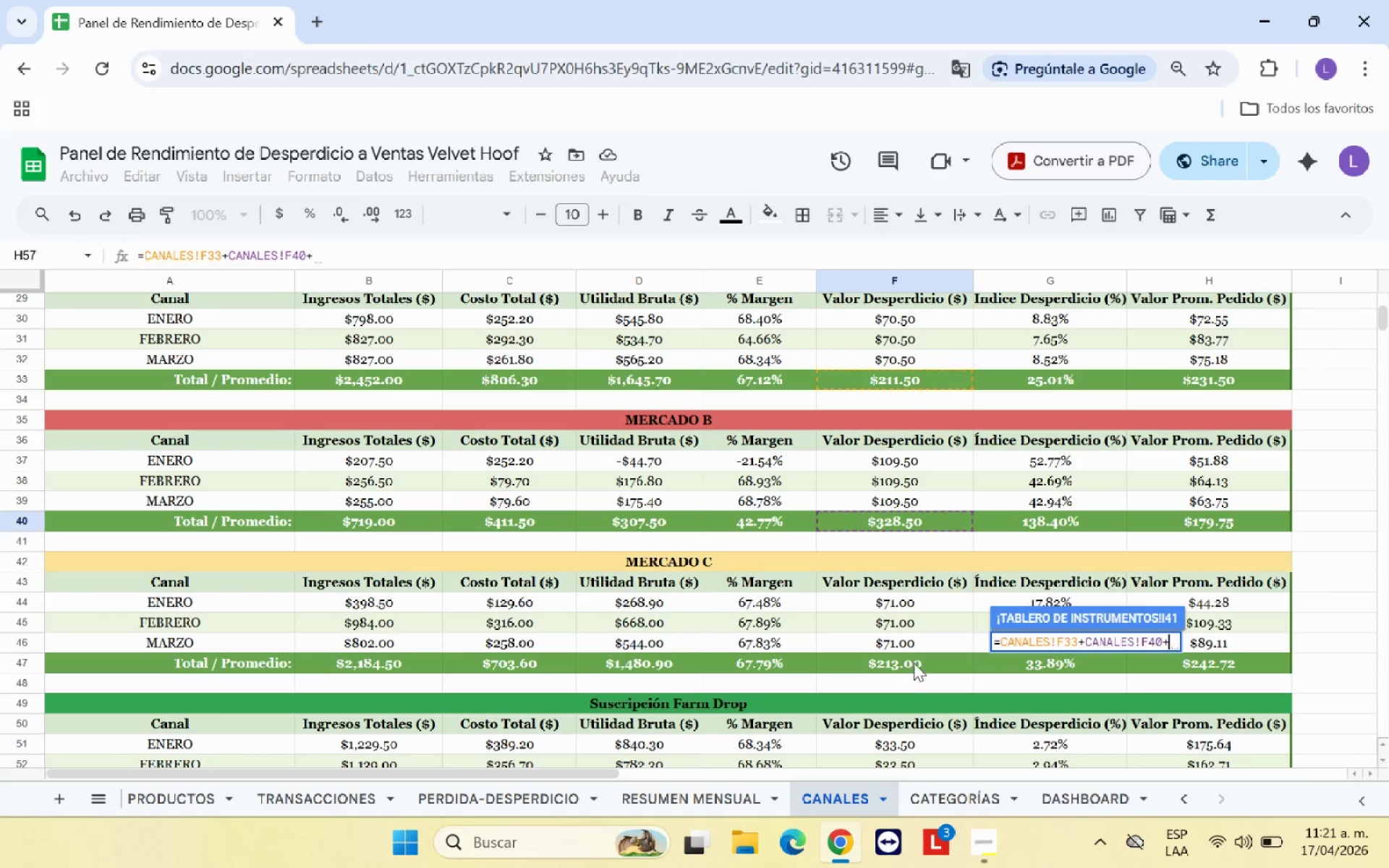 
left_click([915, 661])
 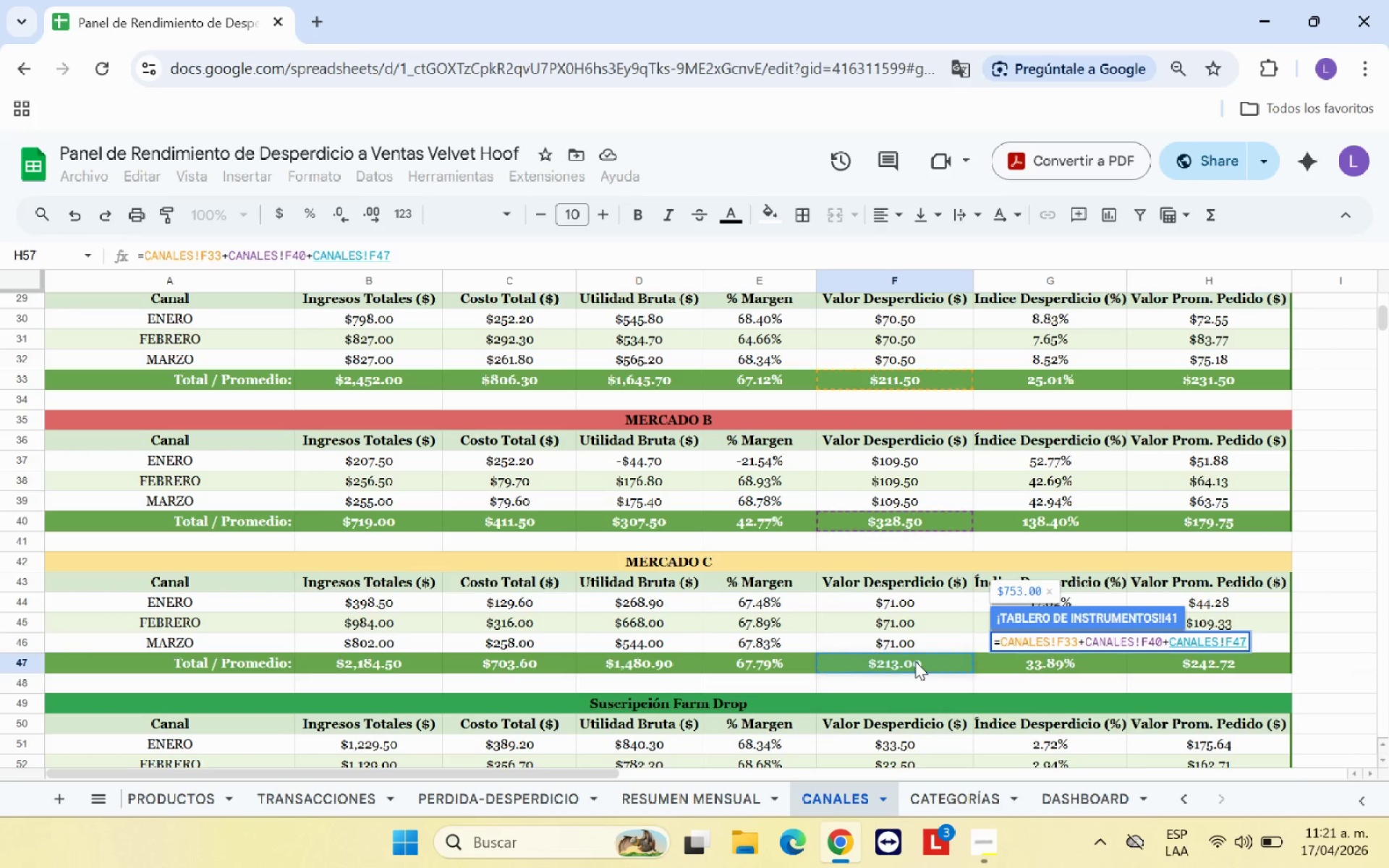 
key(Enter)
 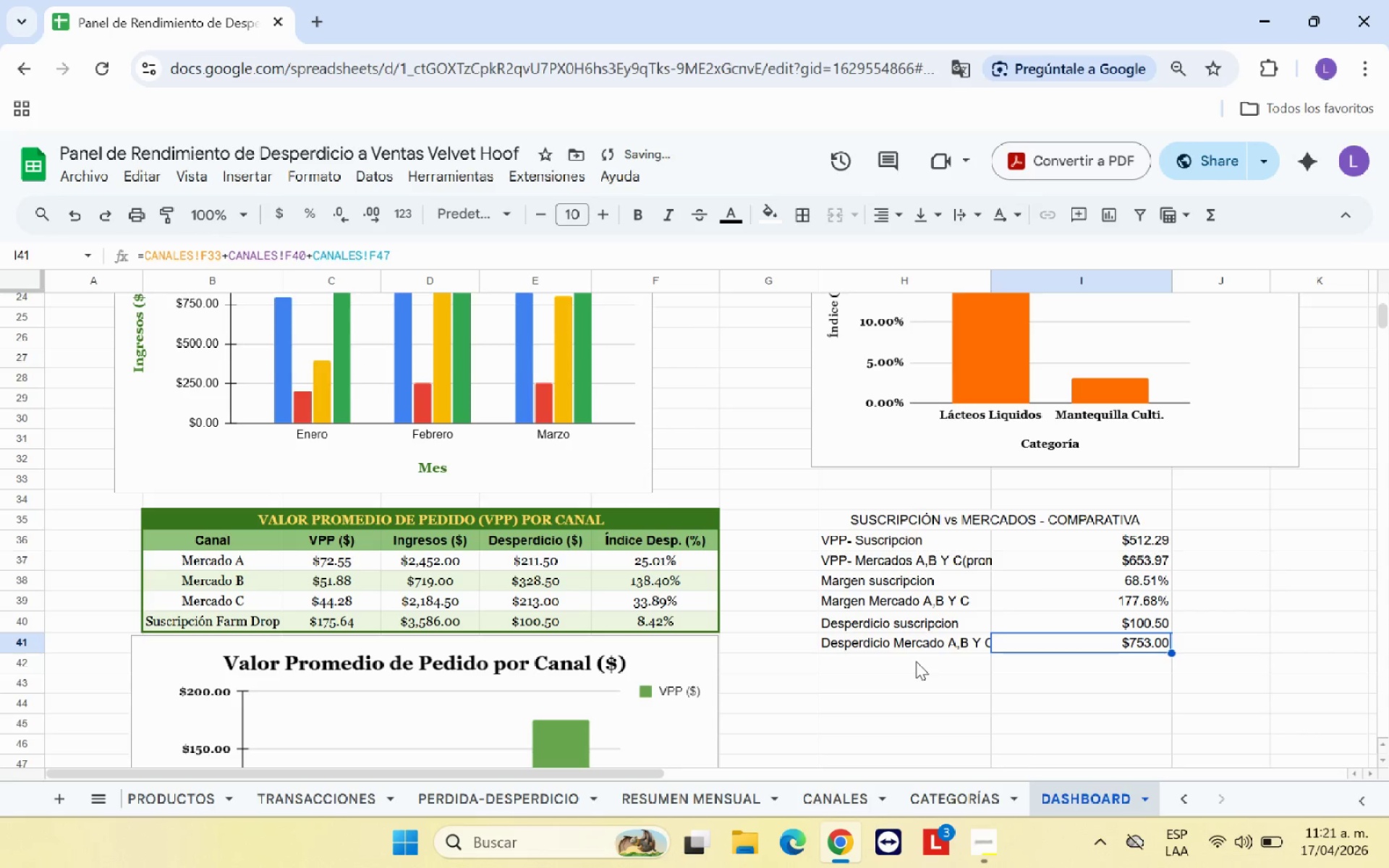 
left_click([1030, 690])
 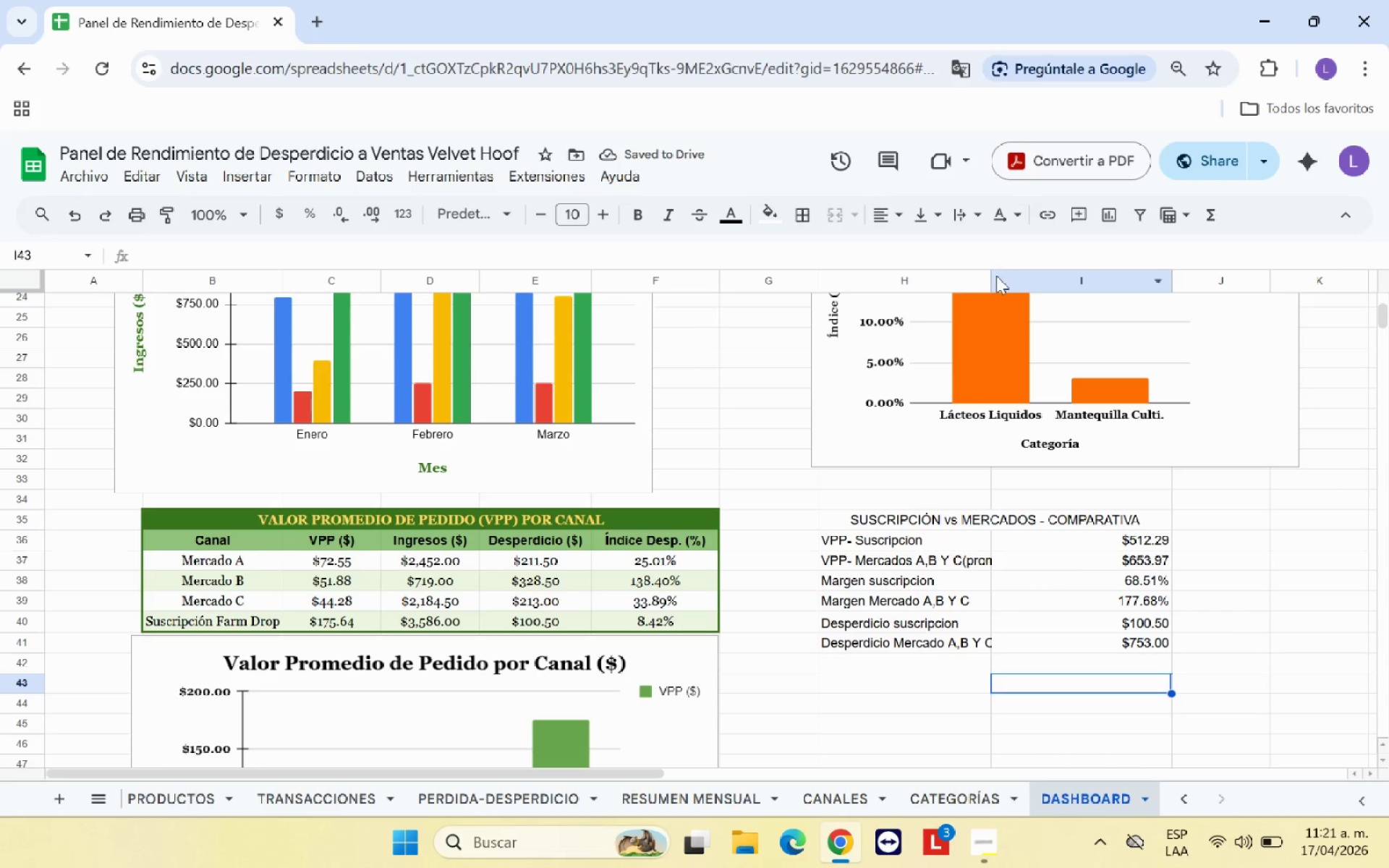 
left_click_drag(start_coordinate=[990, 276], to_coordinate=[1029, 280])
 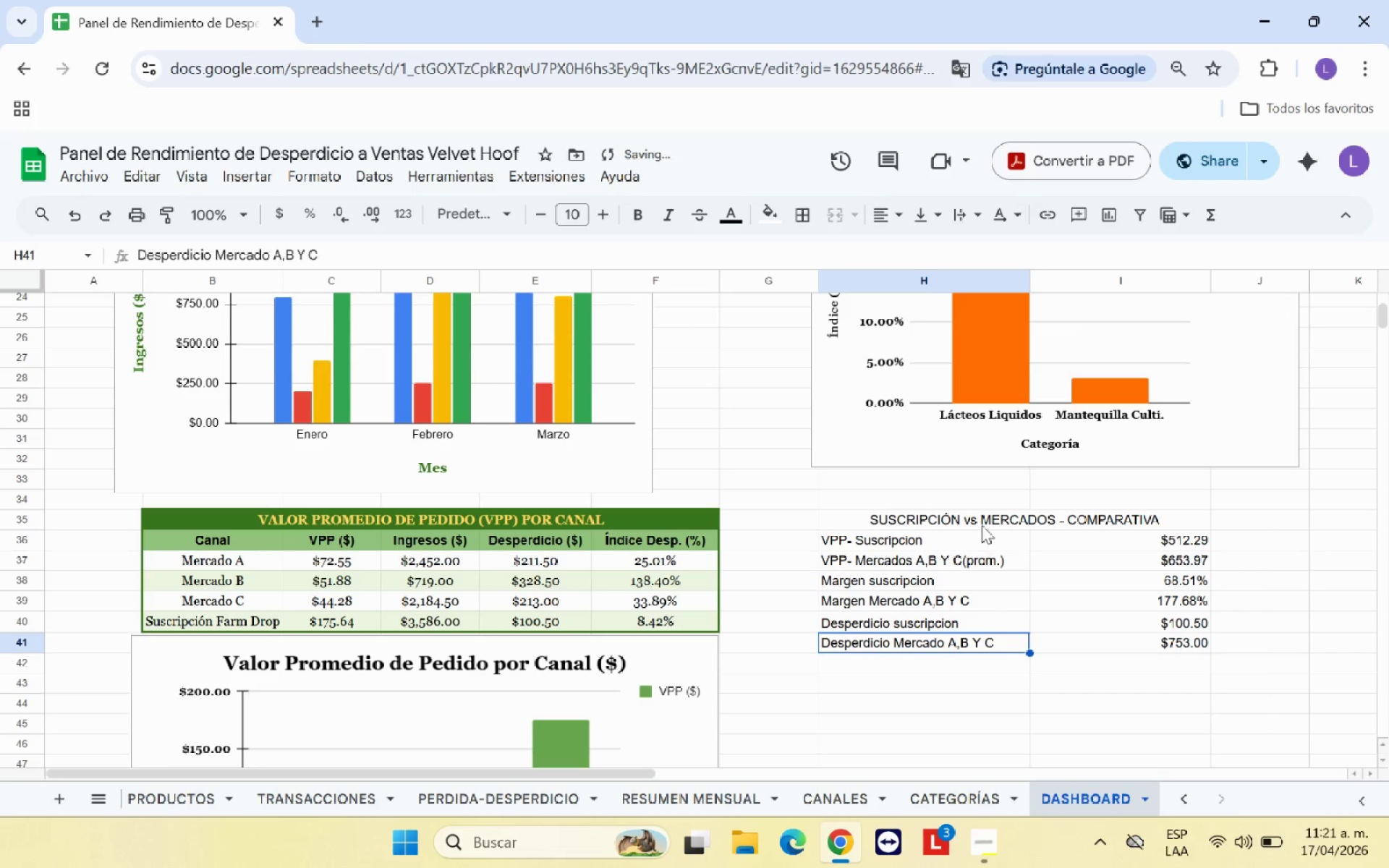 
double_click([982, 518])
 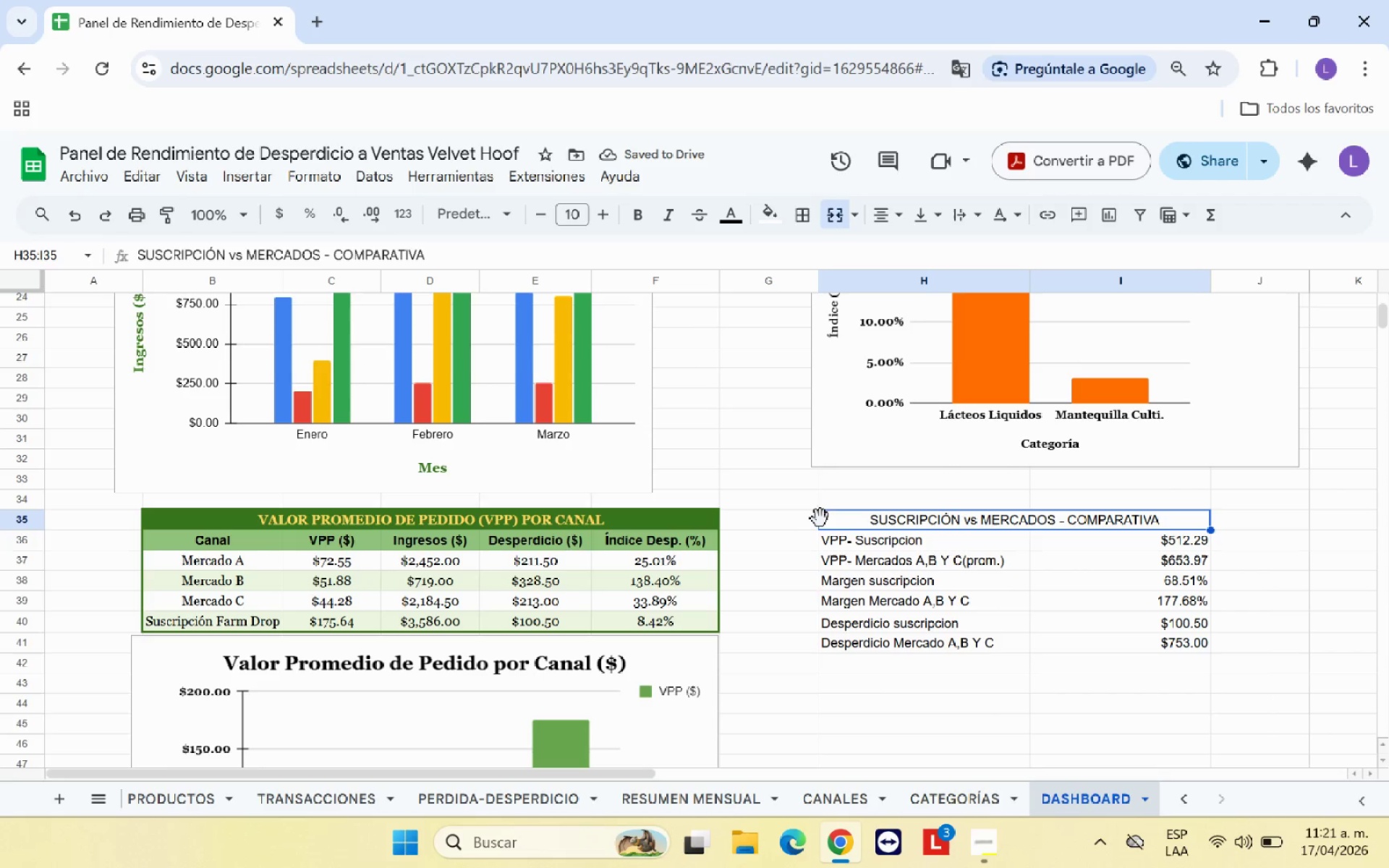 
left_click([774, 212])
 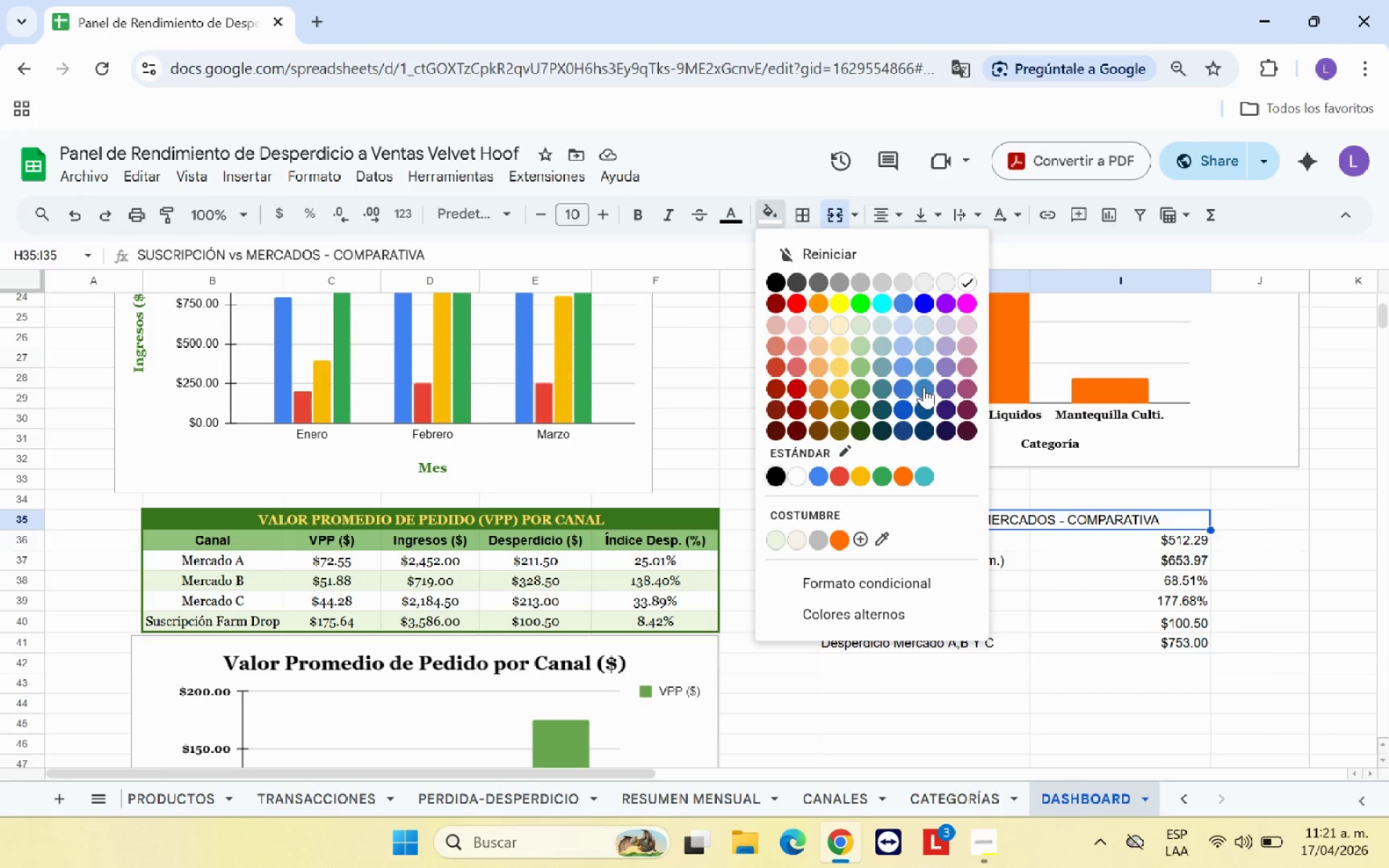 
left_click([923, 407])
 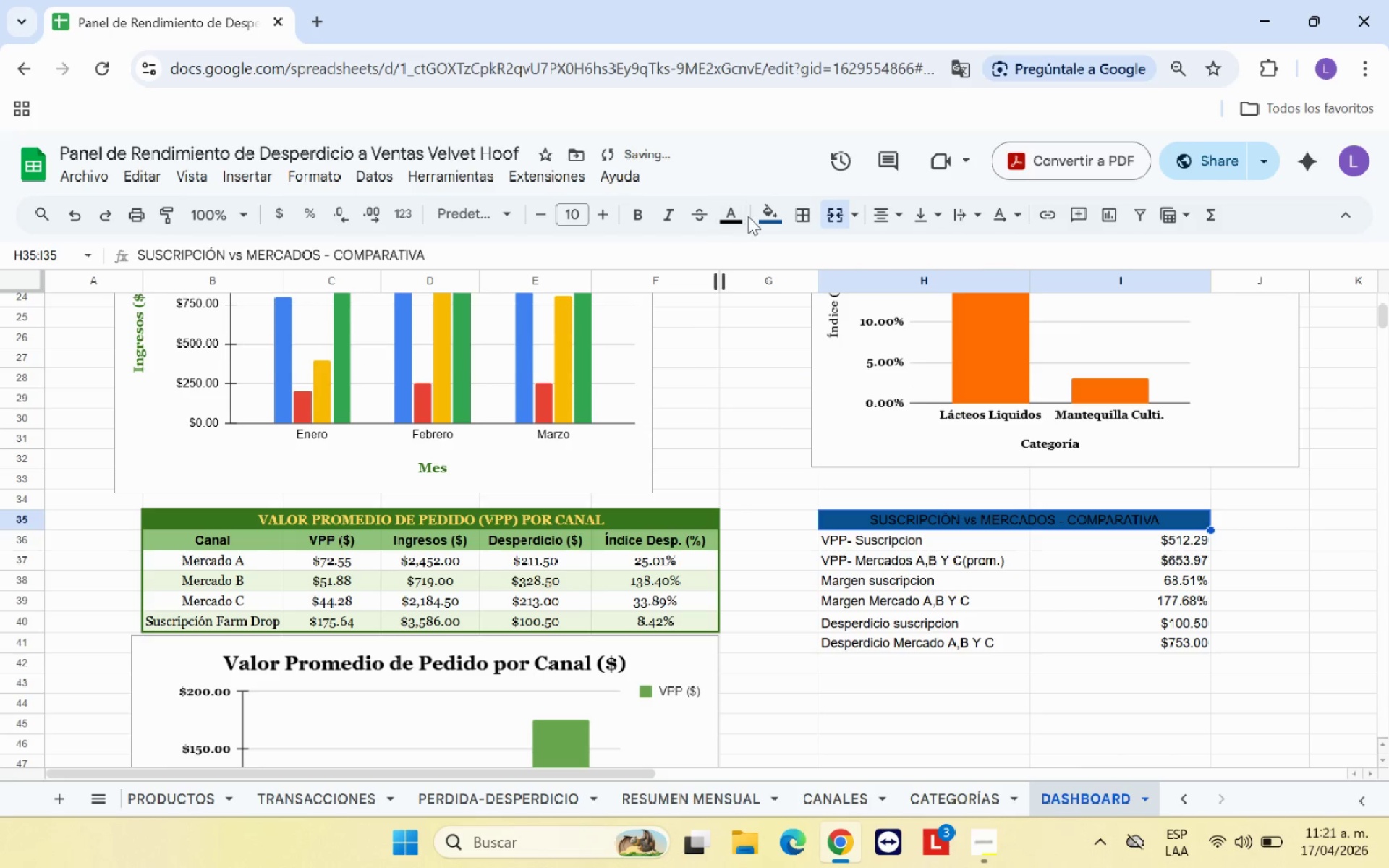 
left_click([736, 216])
 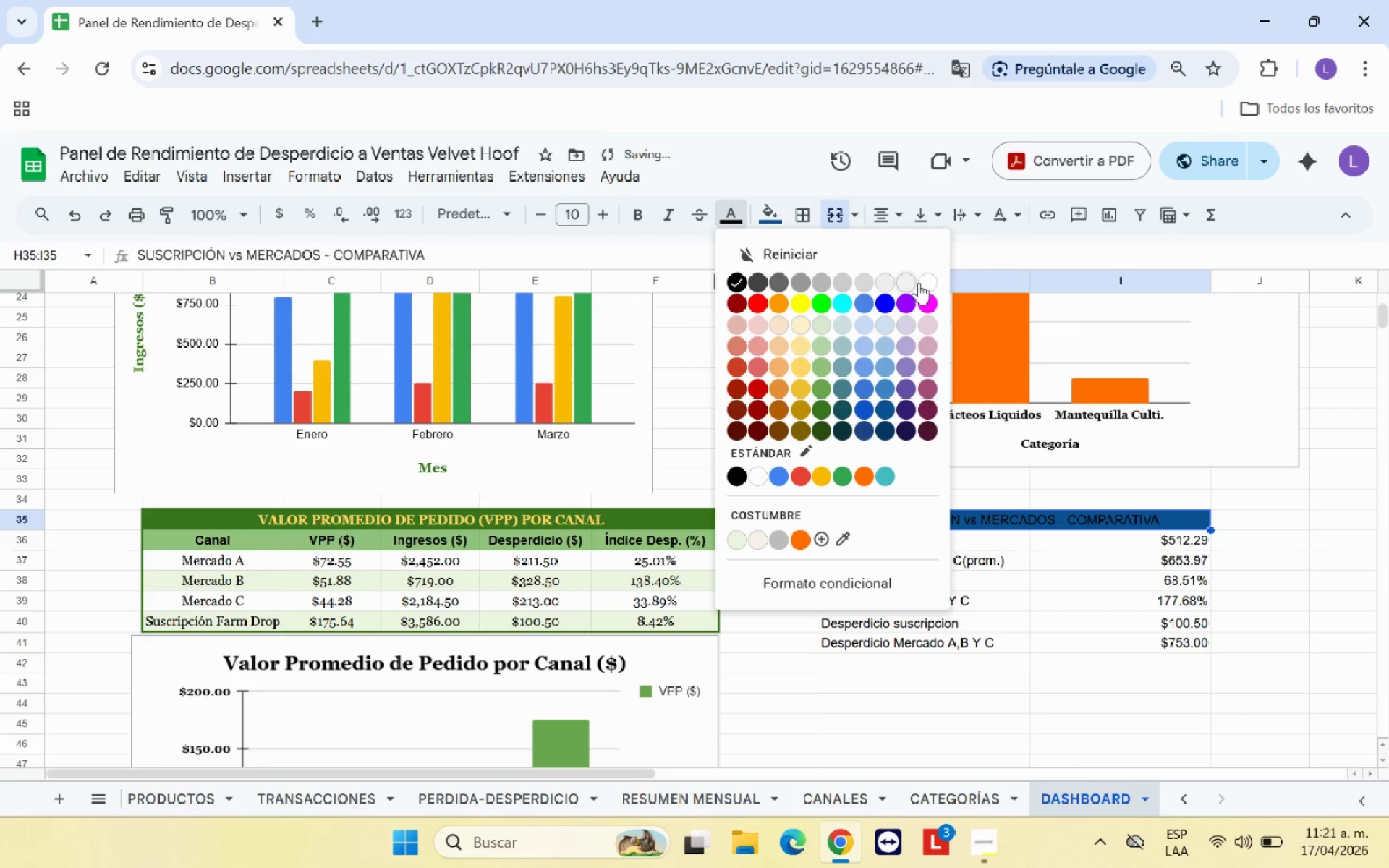 
left_click([920, 281])
 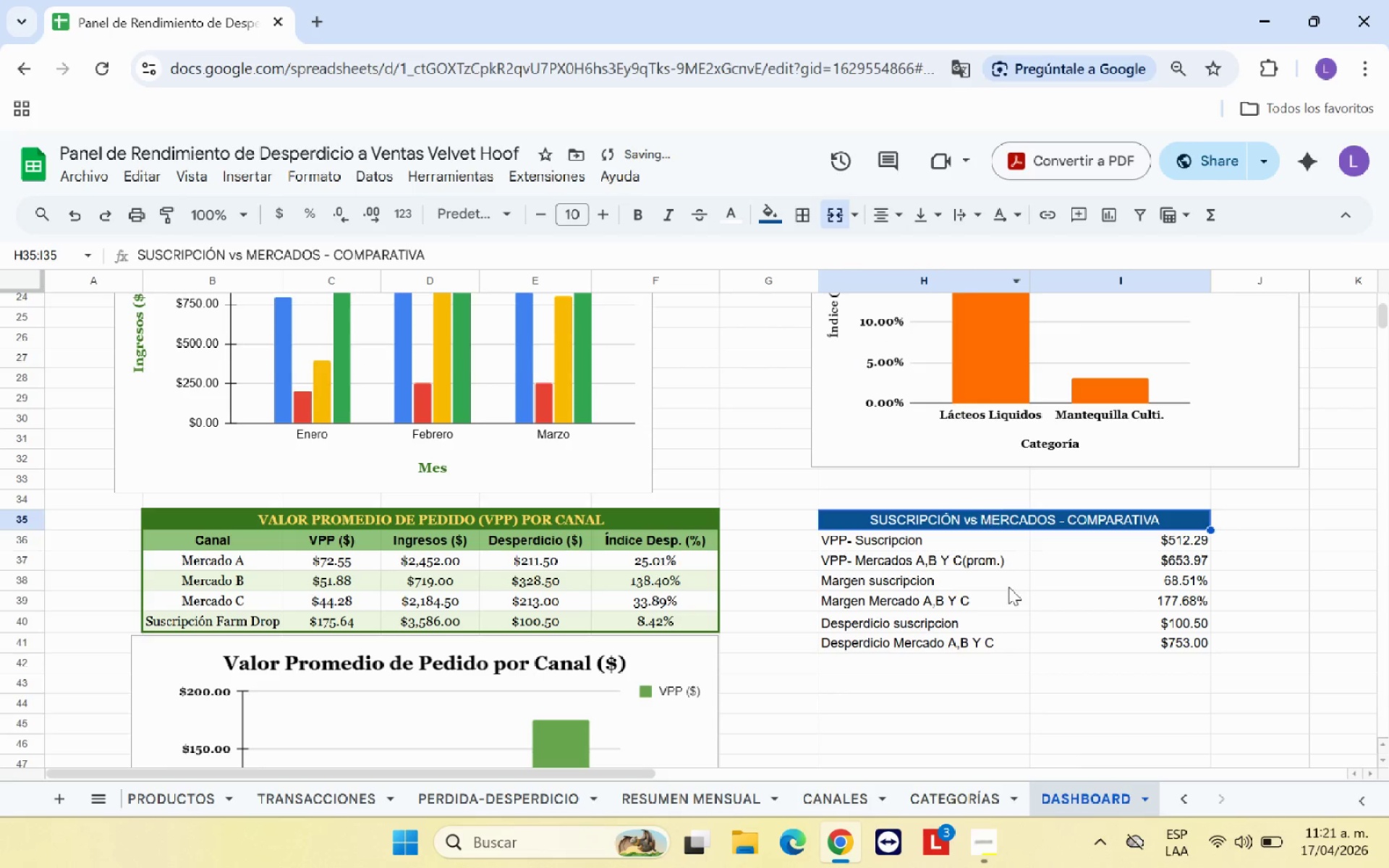 
left_click([1008, 590])
 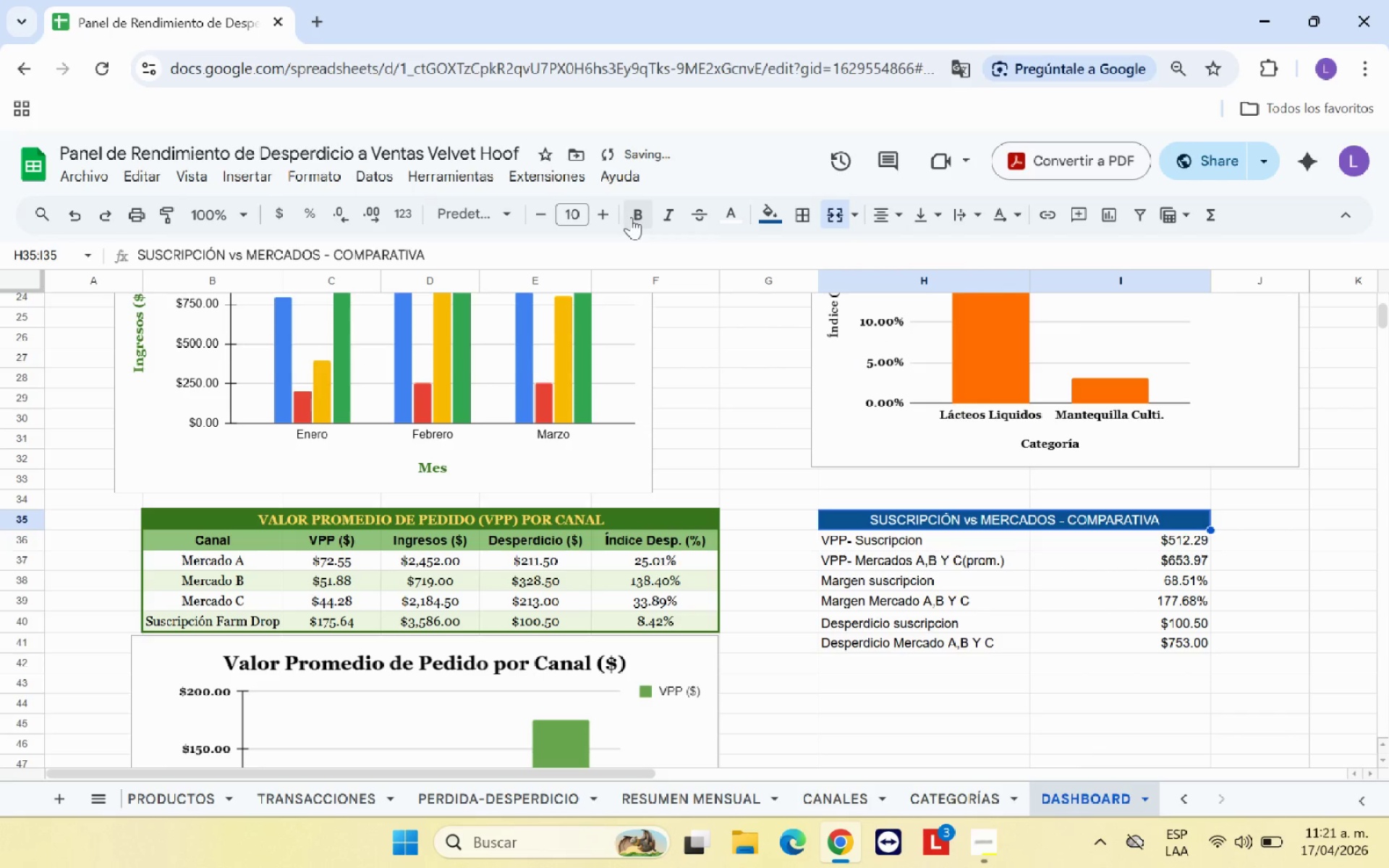 
double_click([738, 418])
 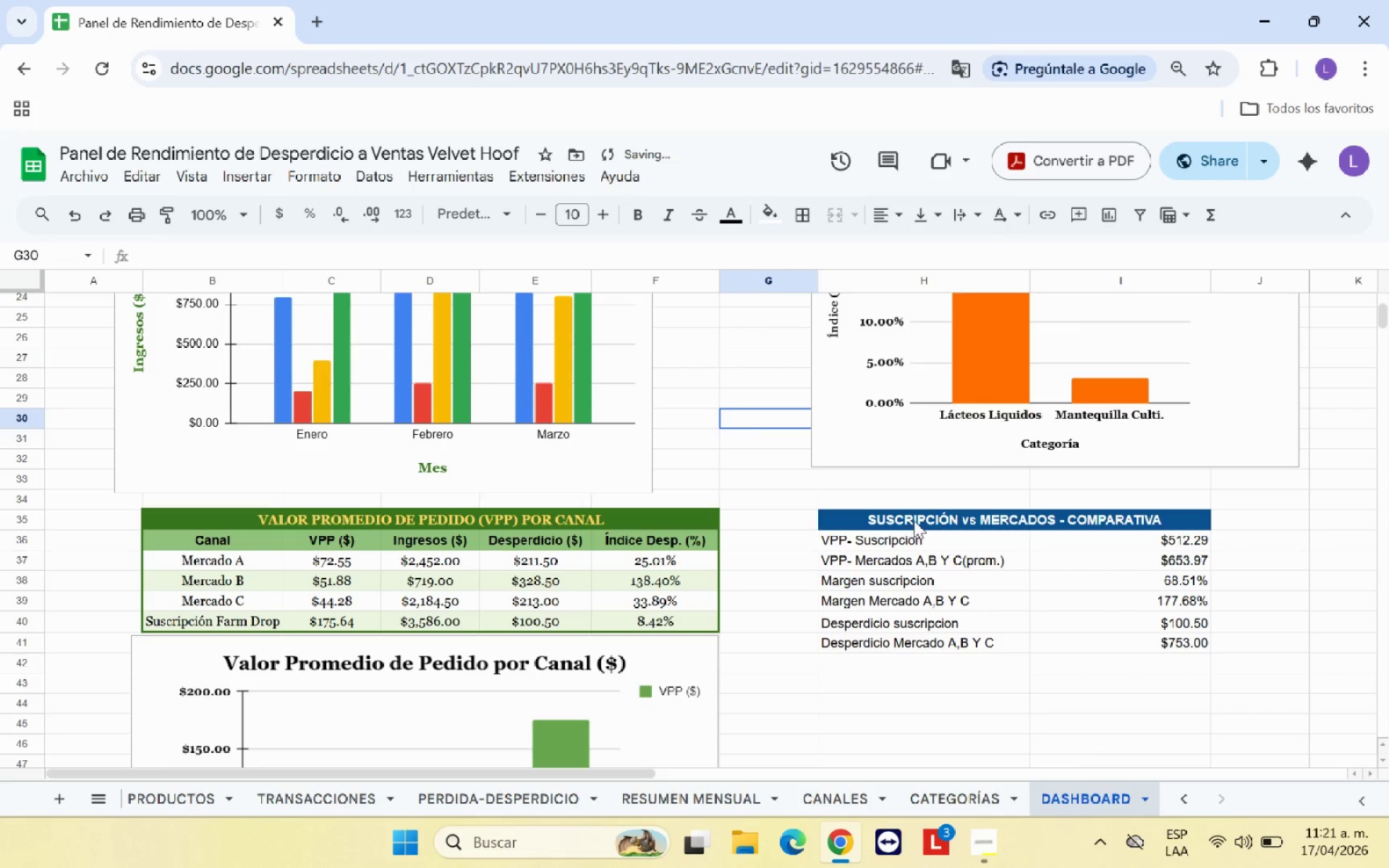 
left_click_drag(start_coordinate=[915, 519], to_coordinate=[960, 645])
 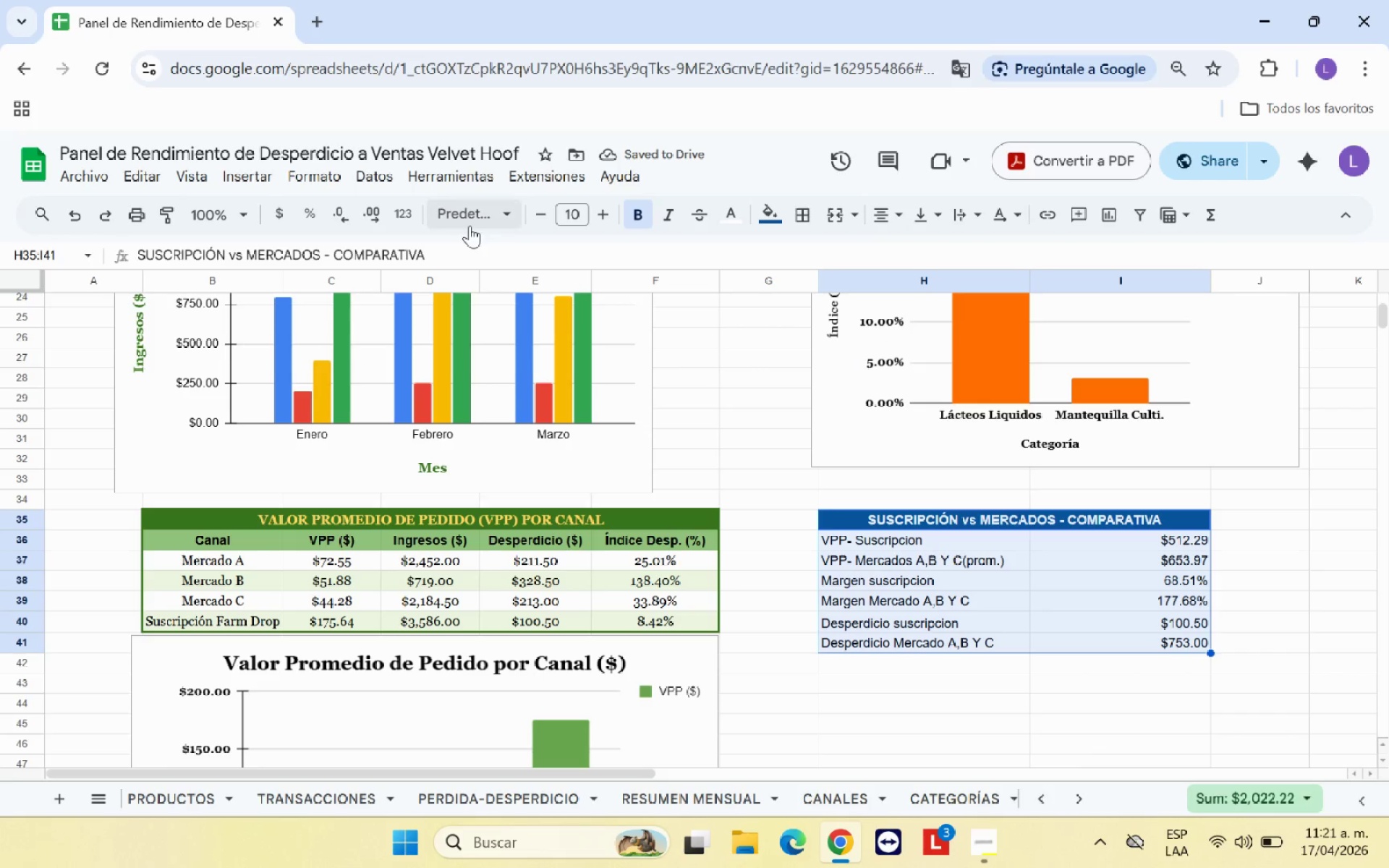 
left_click([470, 213])
 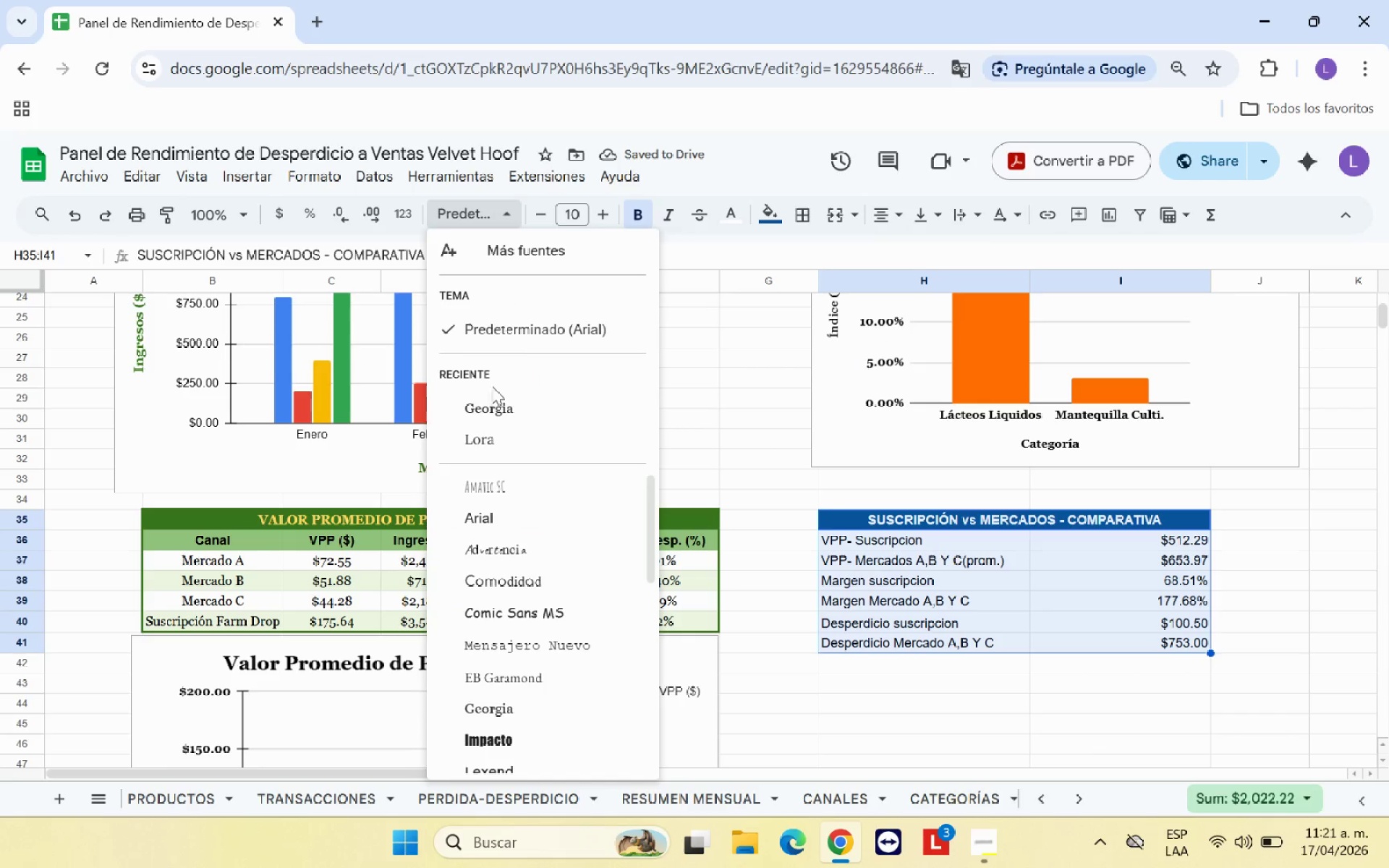 
left_click([500, 412])
 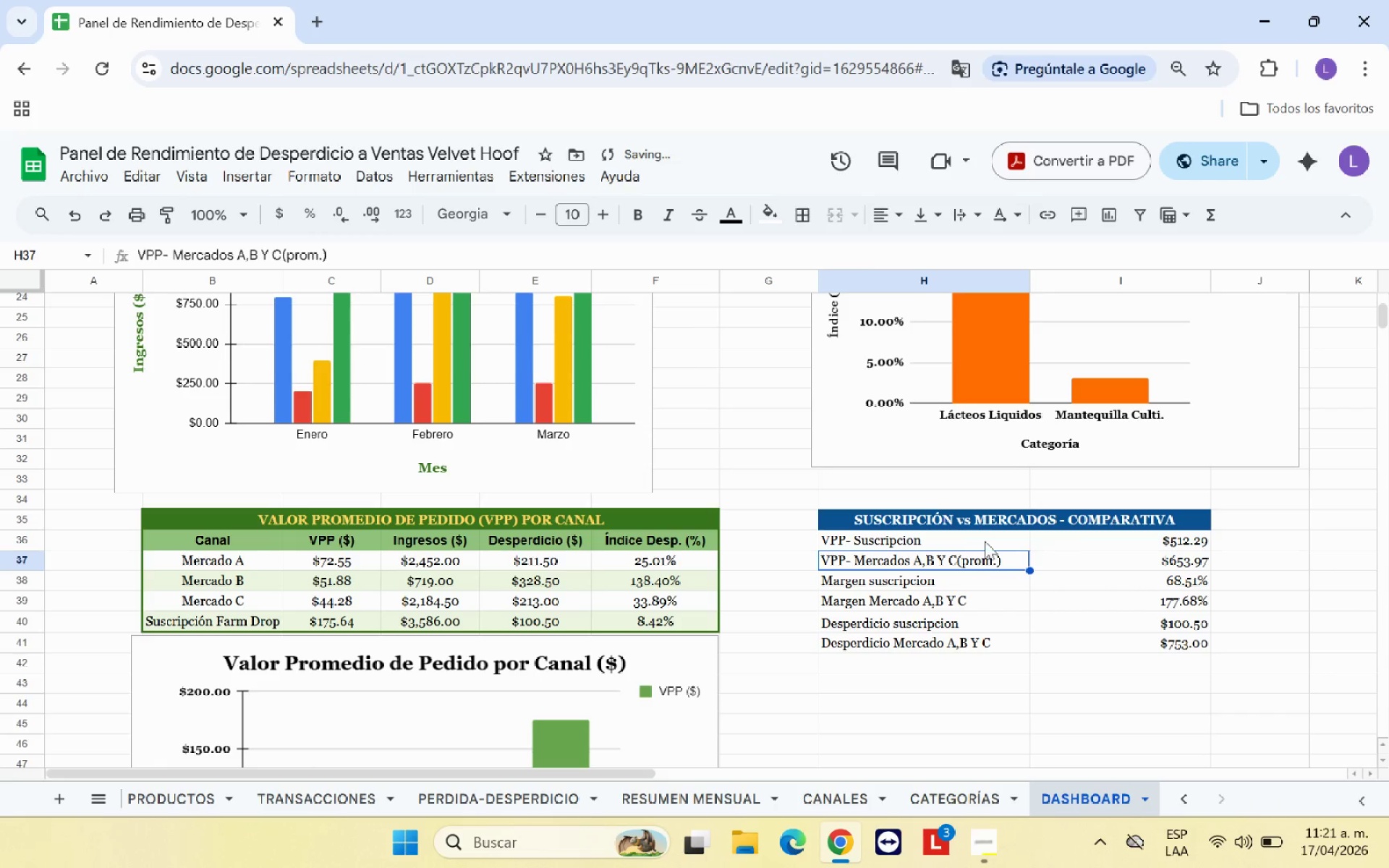 
left_click_drag(start_coordinate=[969, 542], to_coordinate=[1066, 571])
 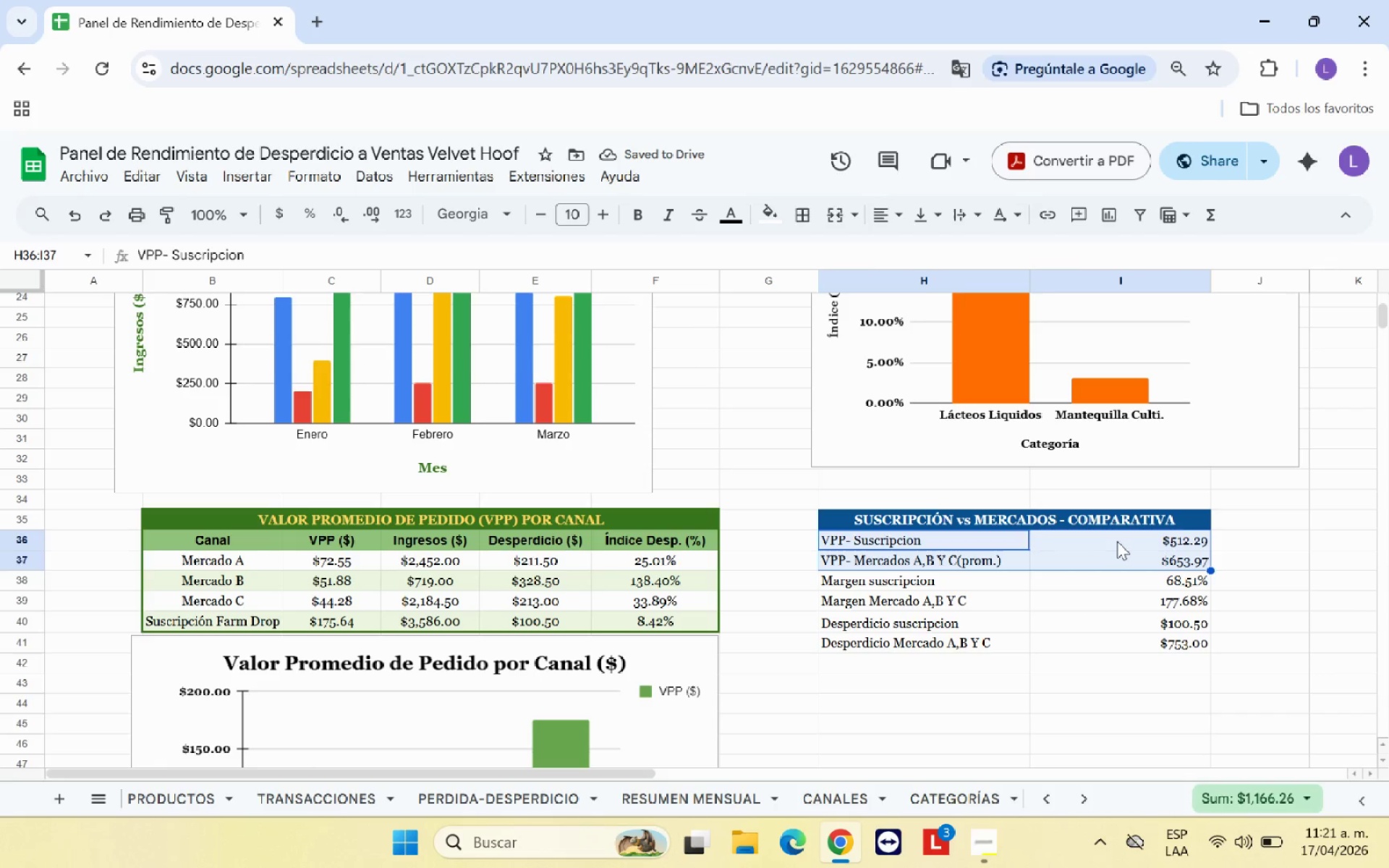 
left_click([1118, 541])
 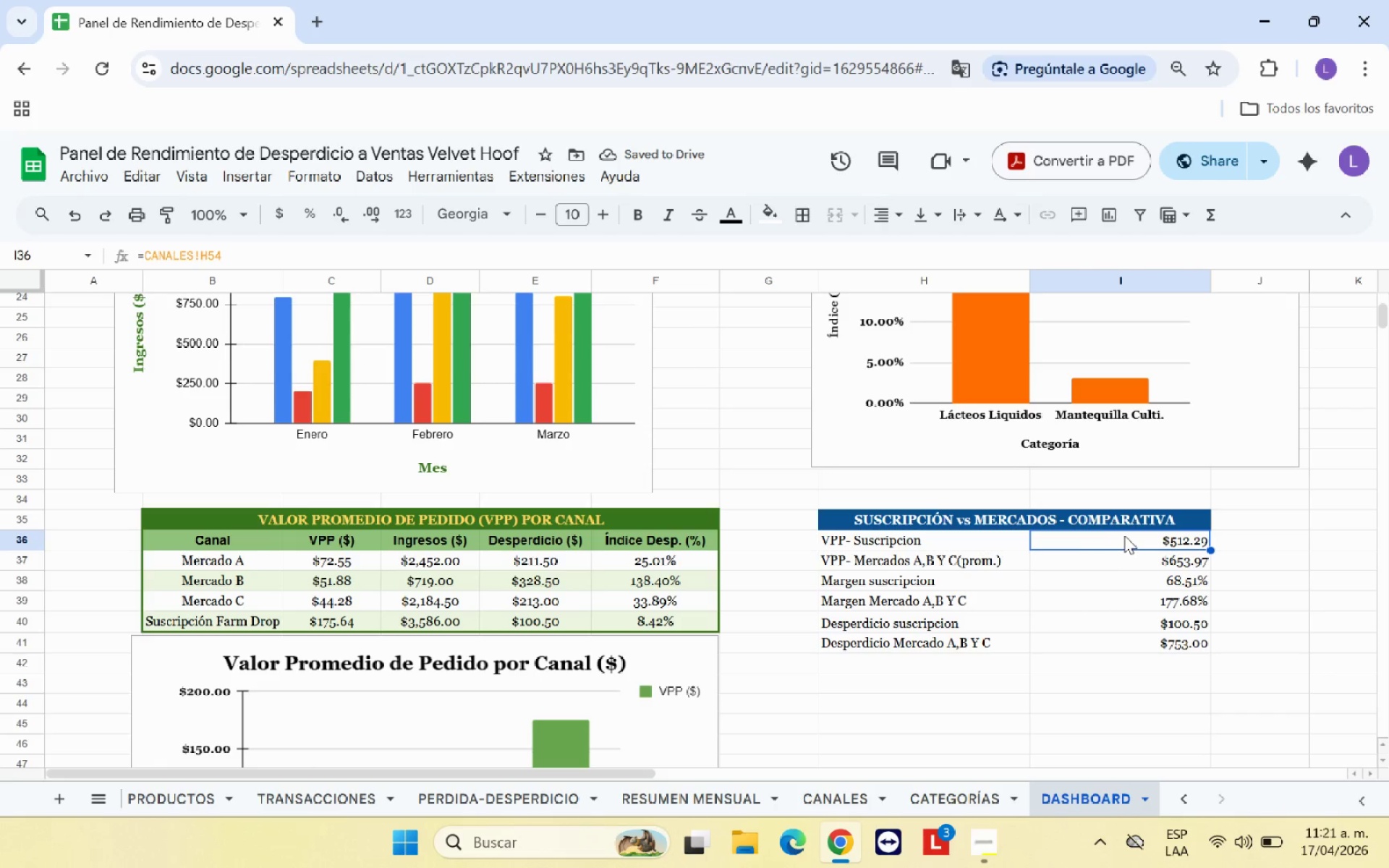 
left_click_drag(start_coordinate=[1126, 535], to_coordinate=[1141, 637])
 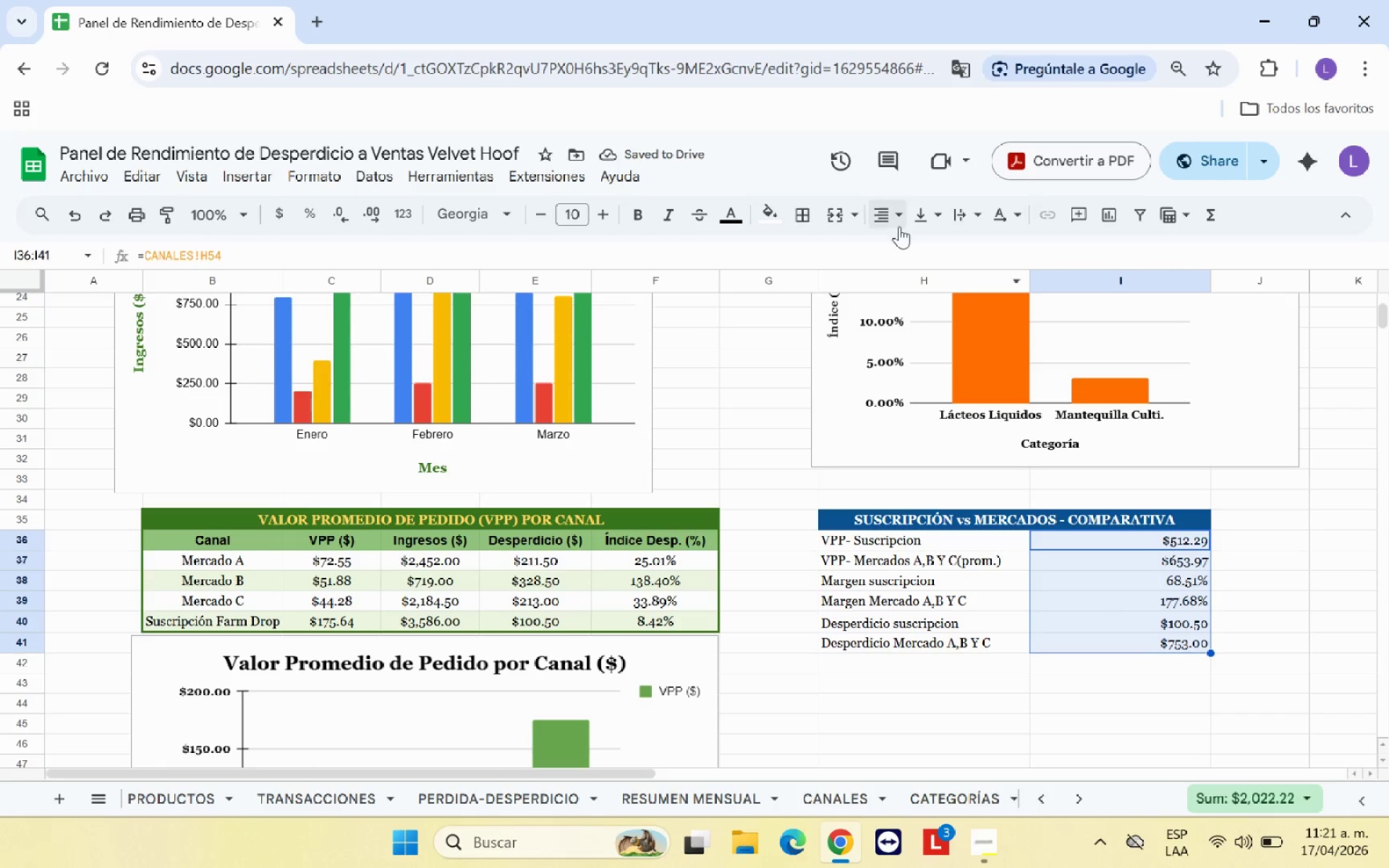 
left_click([884, 216])
 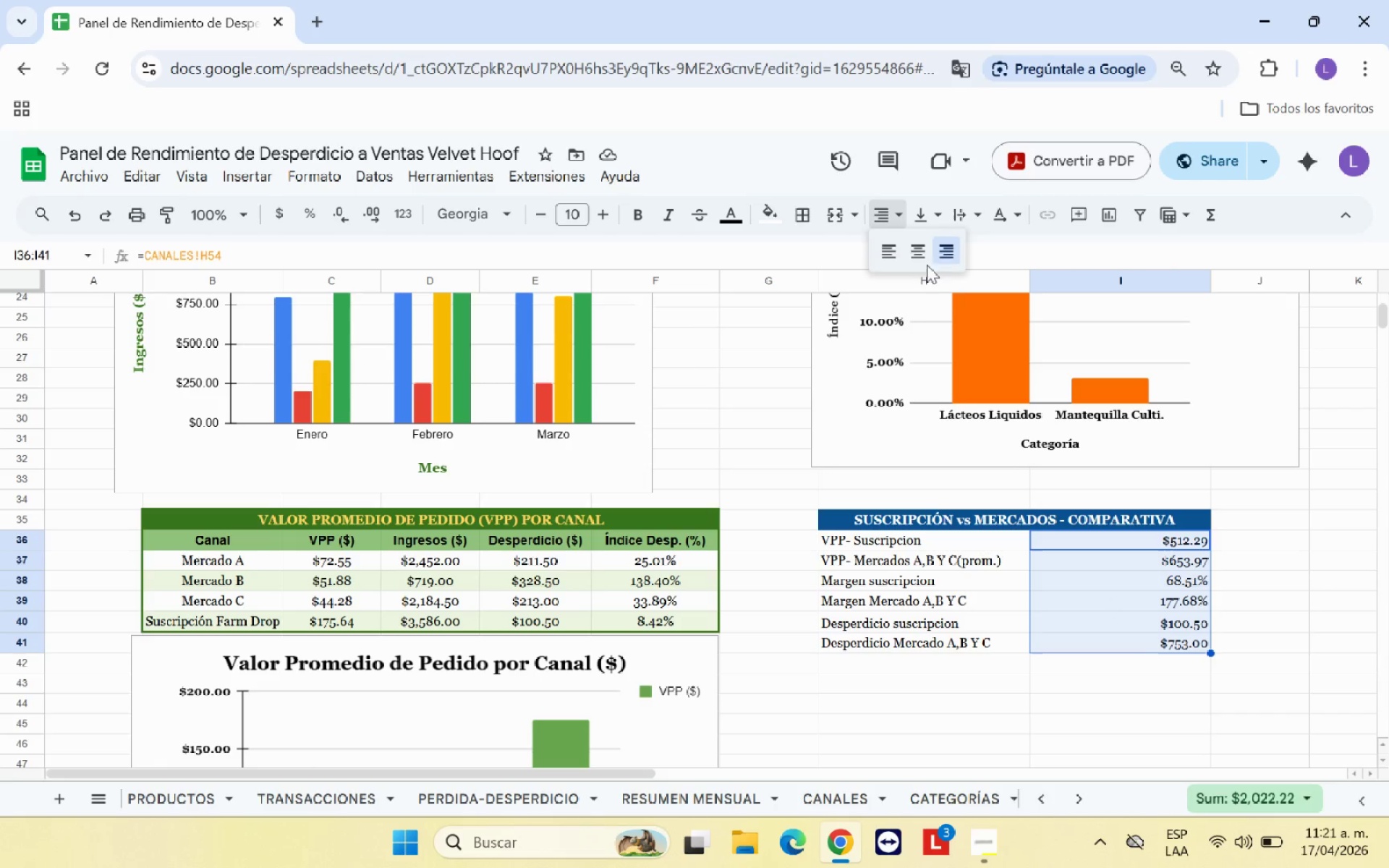 
left_click([918, 252])
 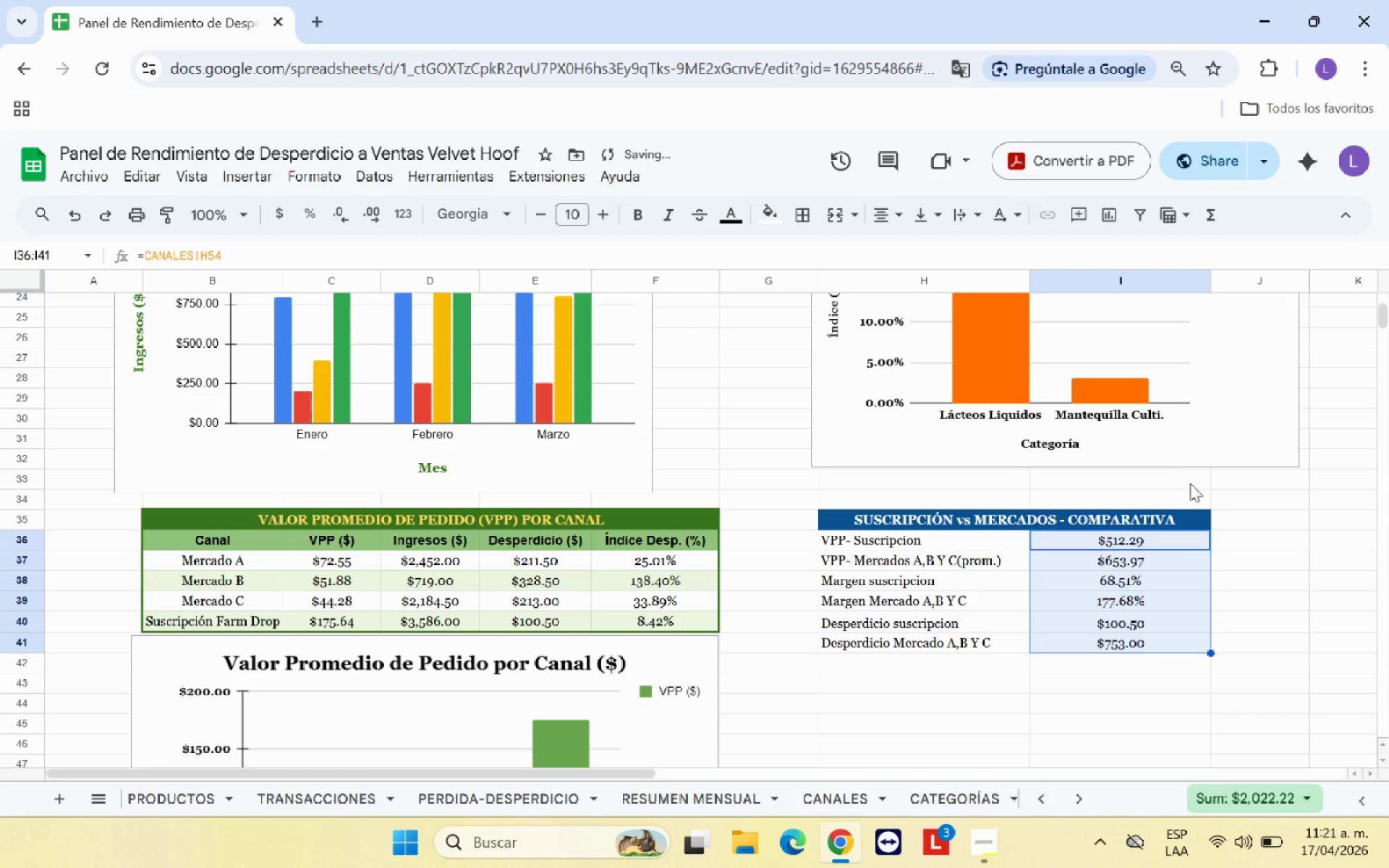 
left_click([1199, 482])
 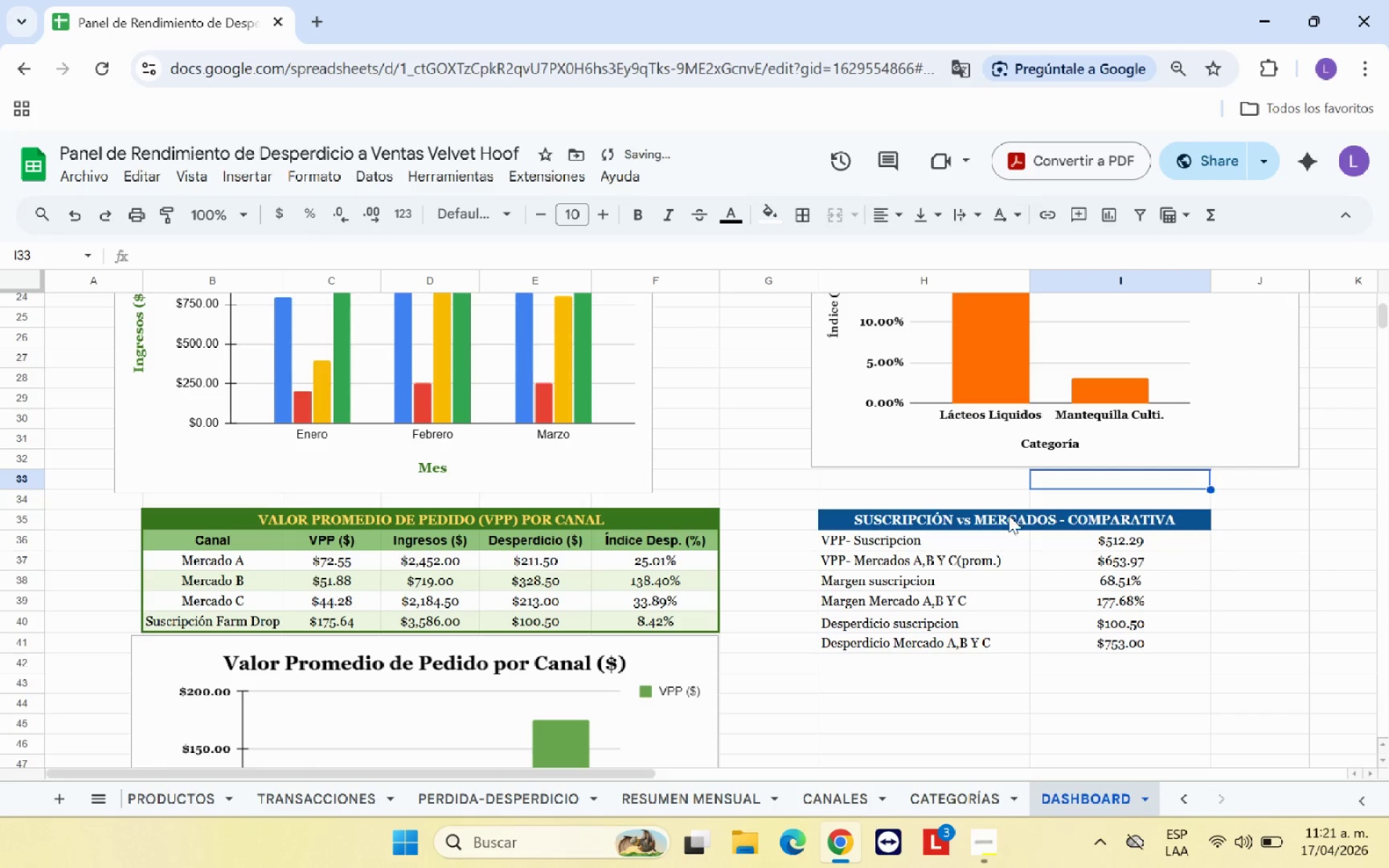 
left_click_drag(start_coordinate=[1006, 524], to_coordinate=[1016, 639])
 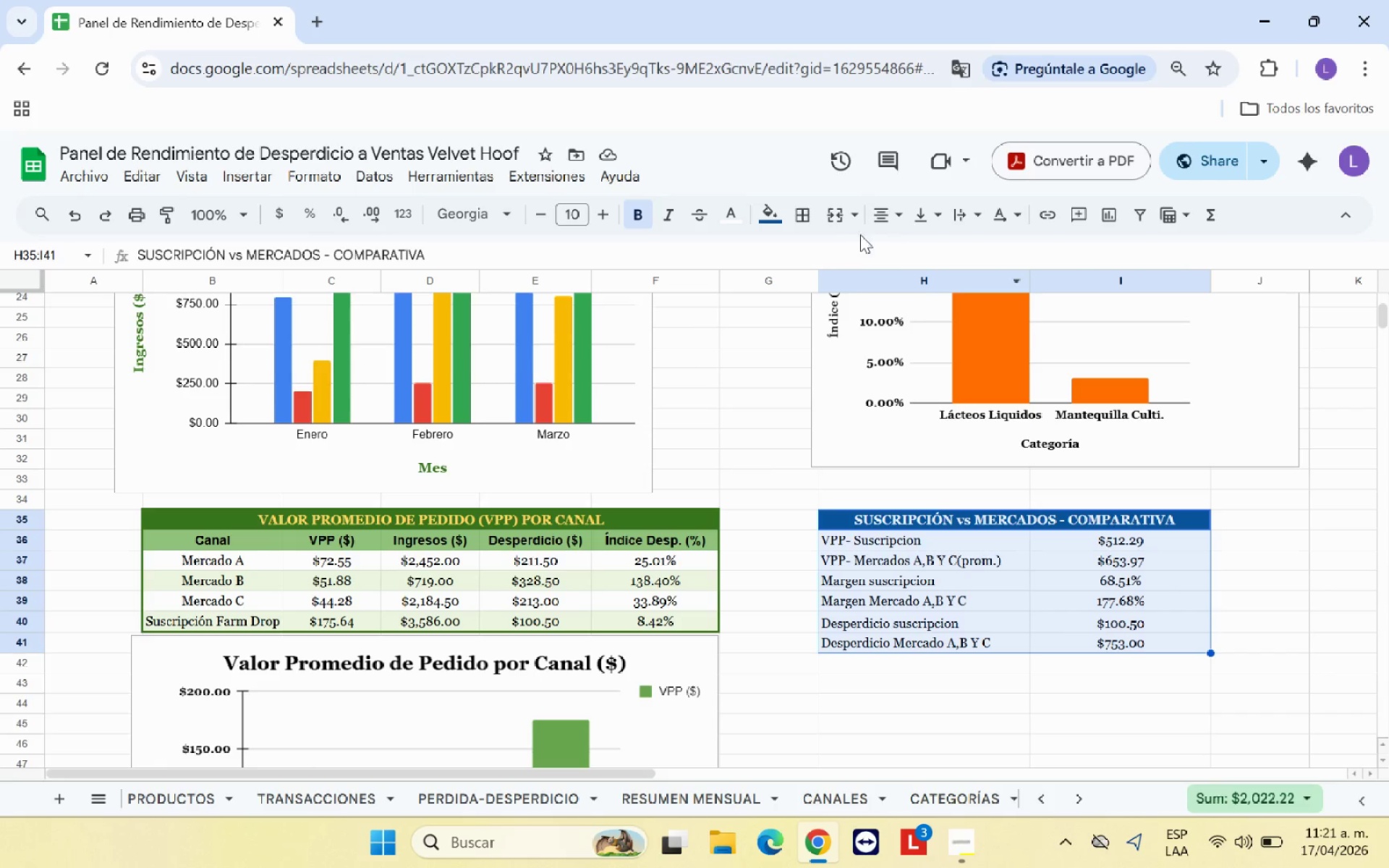 
left_click([802, 216])
 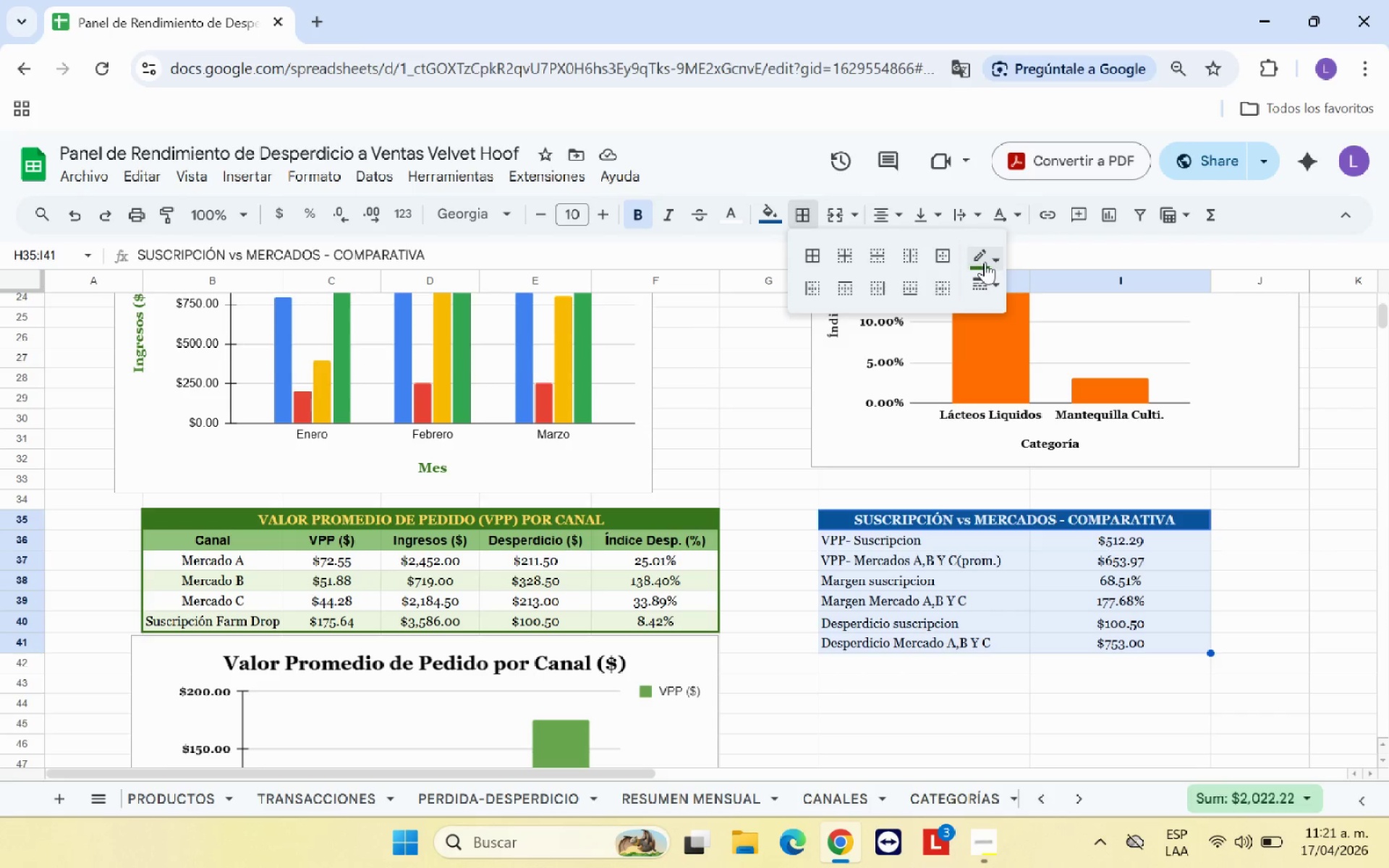 
left_click([987, 258])
 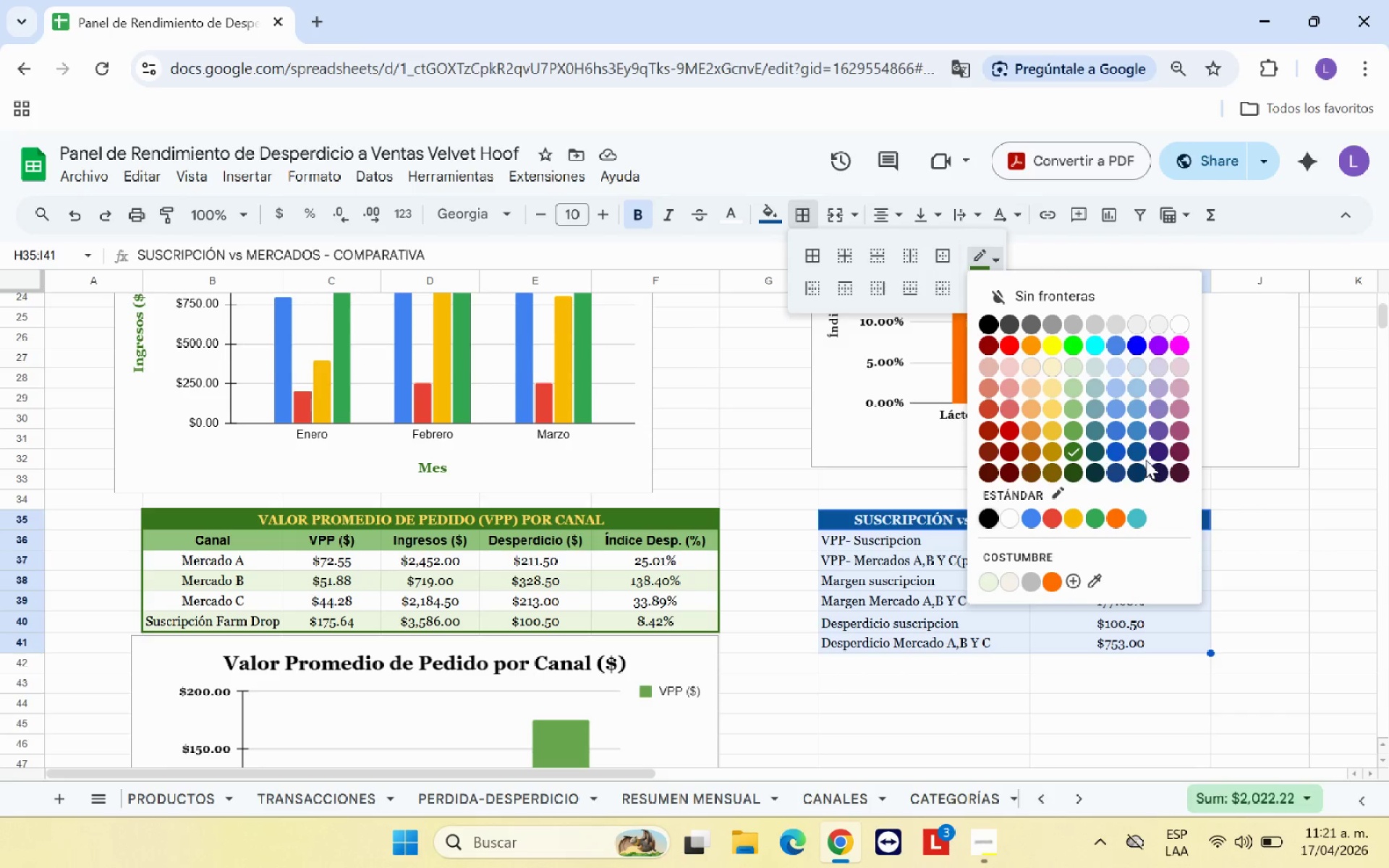 
left_click([1140, 452])
 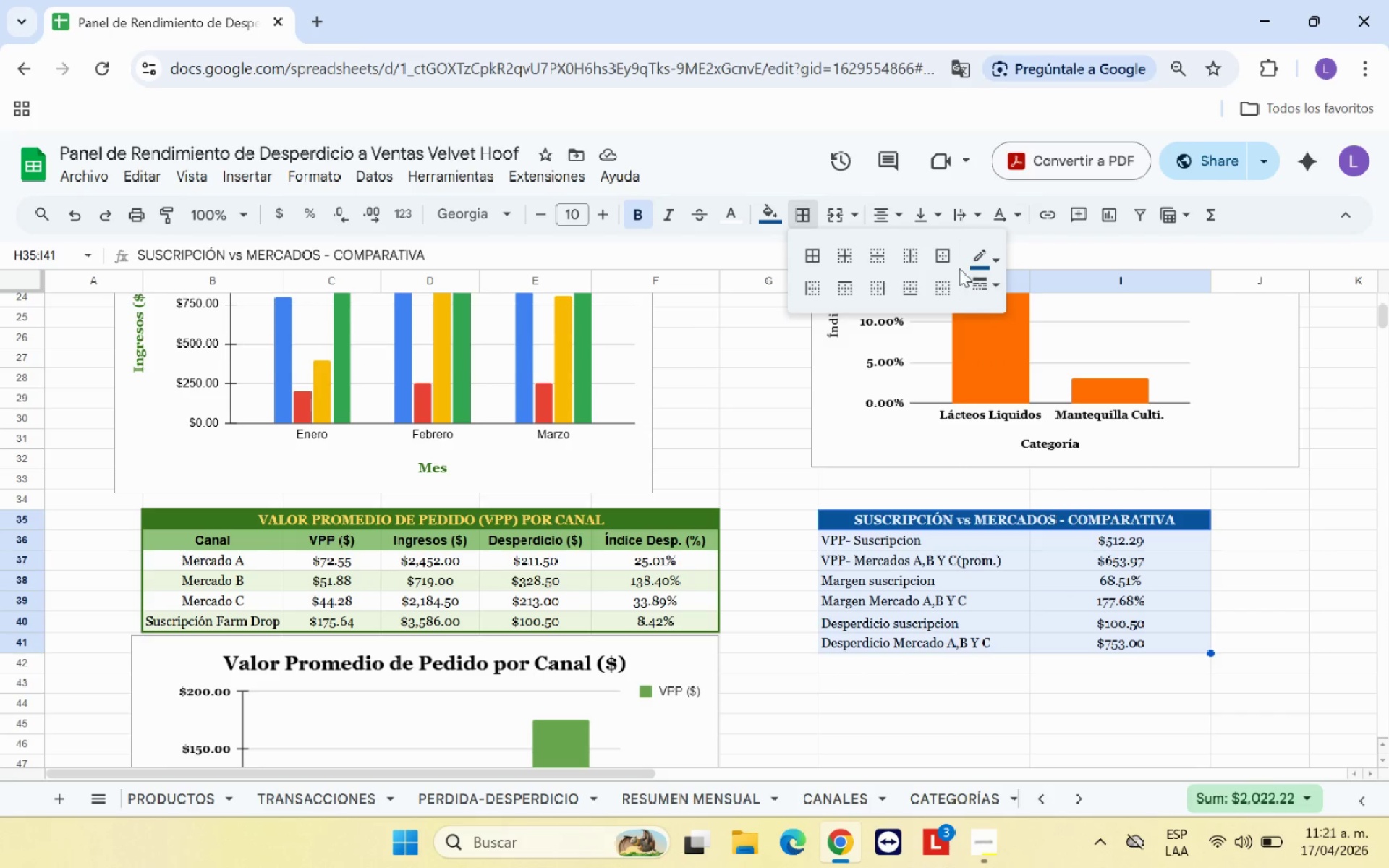 
left_click([940, 252])
 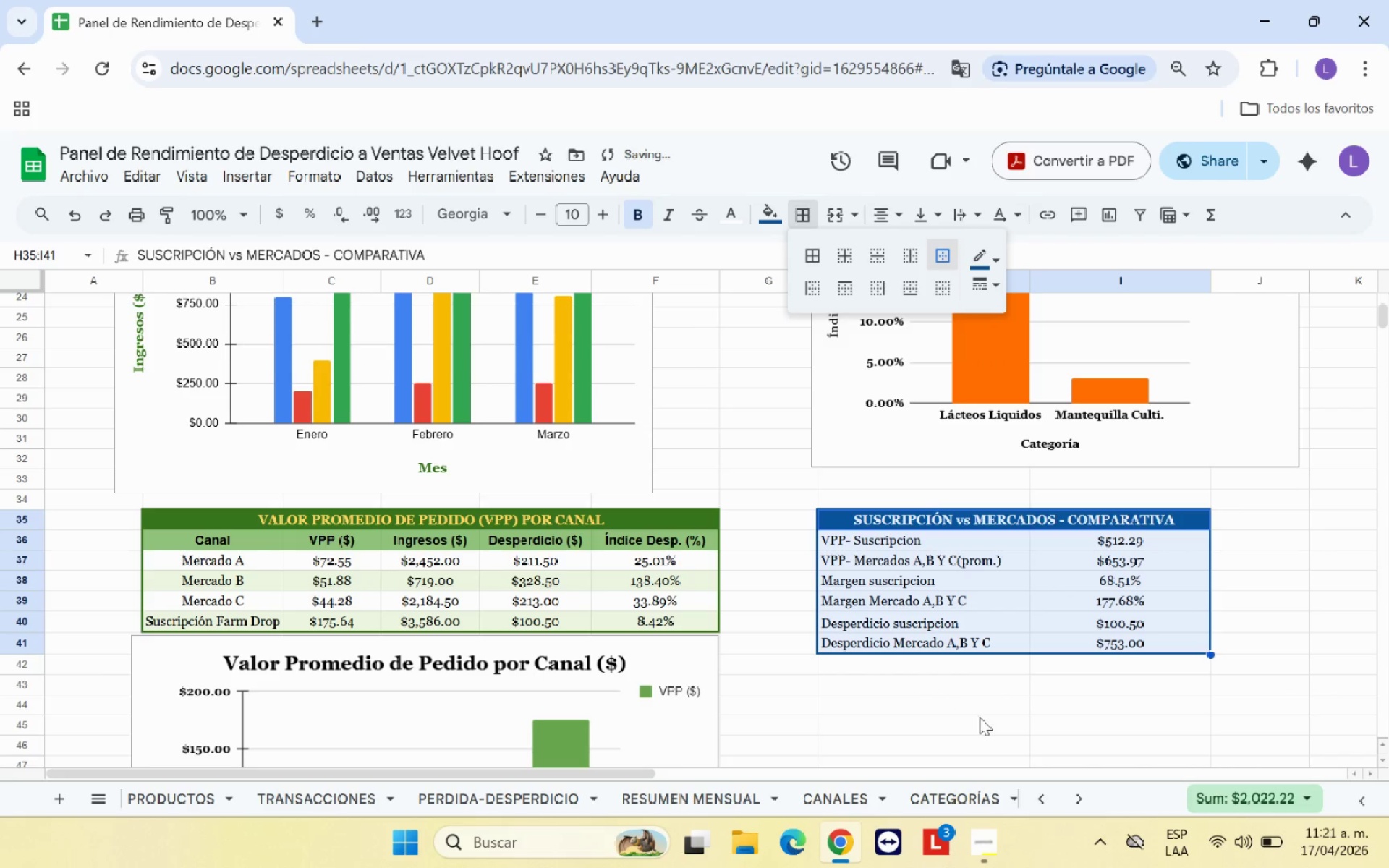 
left_click([1010, 723])
 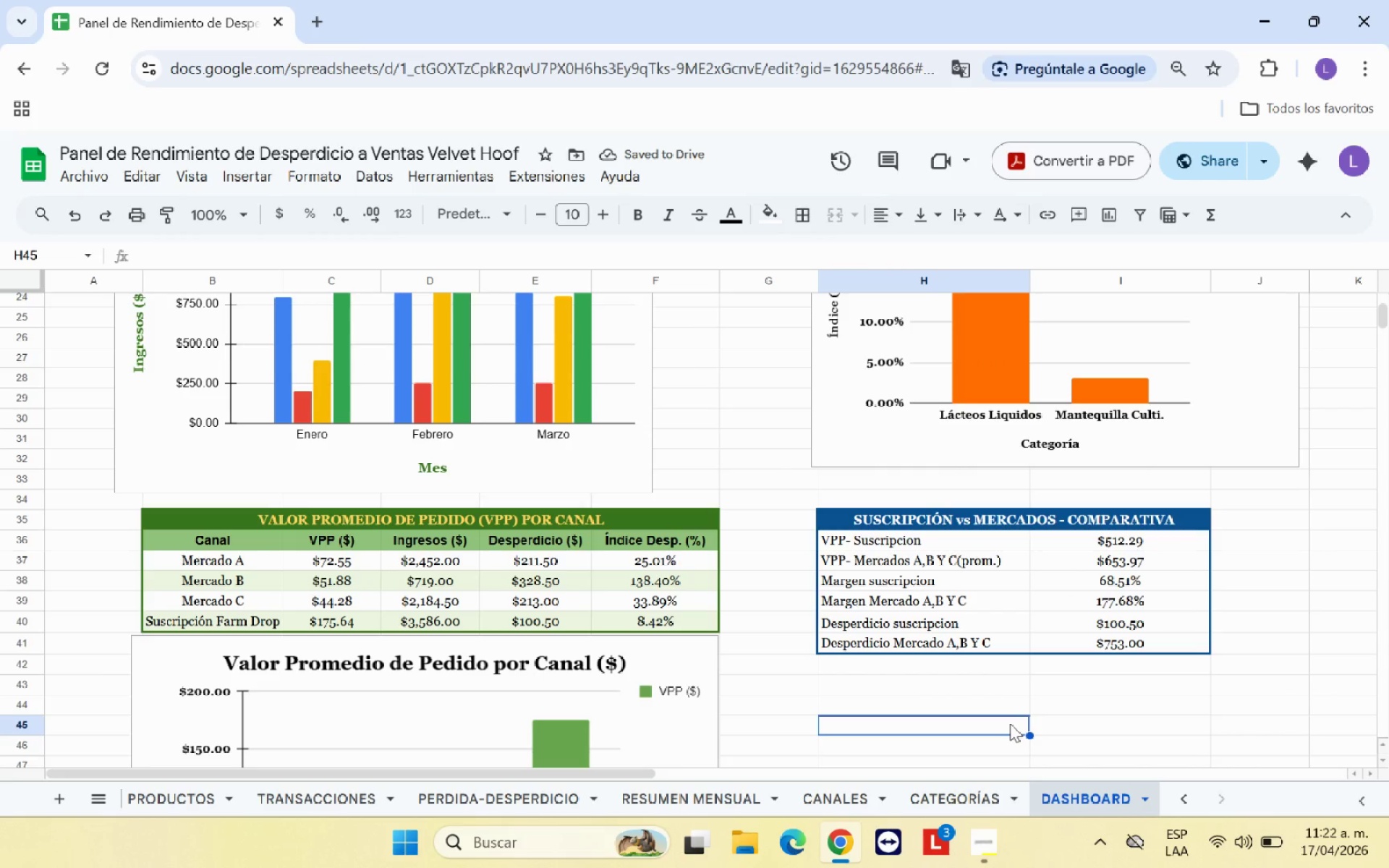 
wait(9.14)
 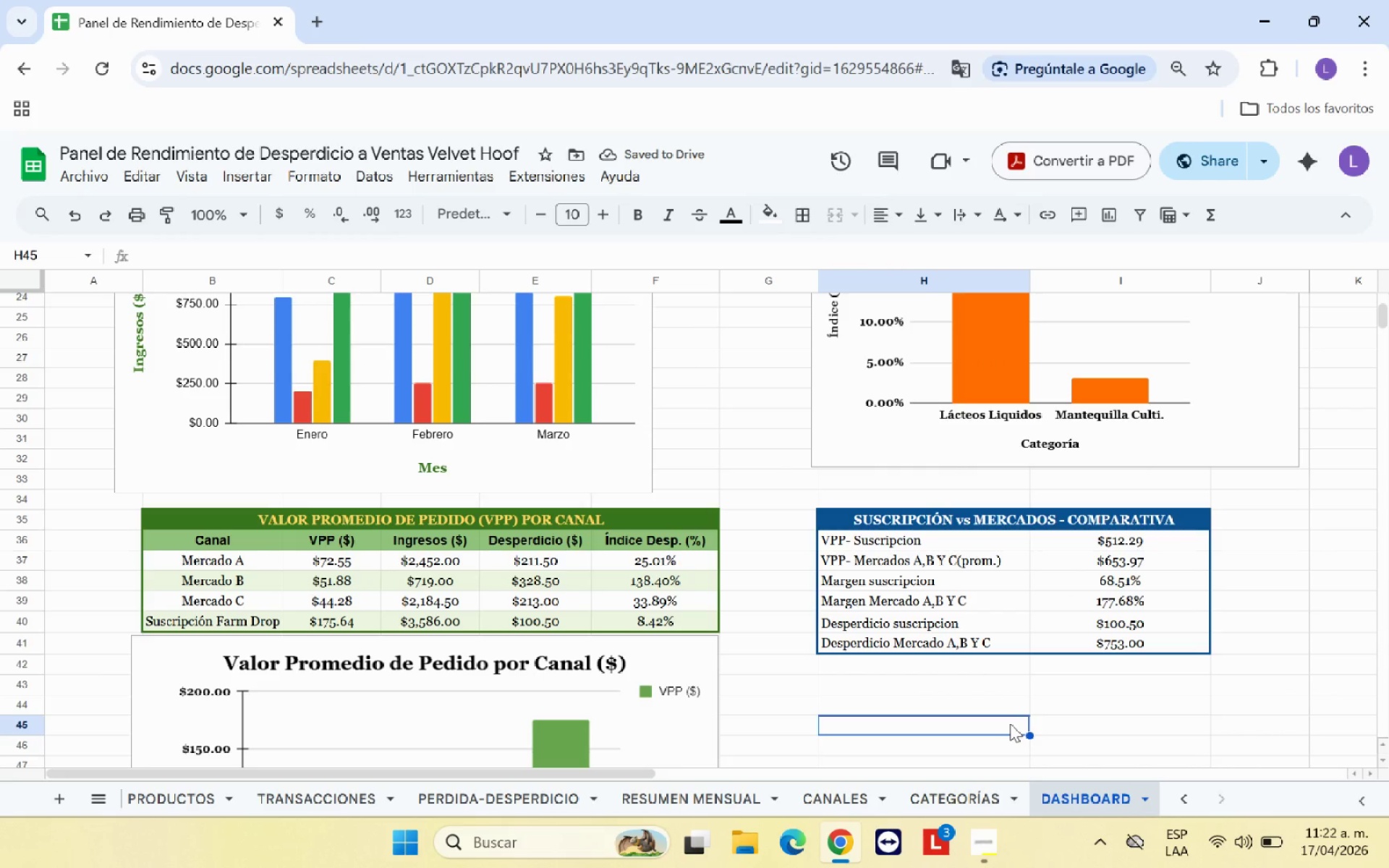 
scroll: coordinate [891, 543], scroll_direction: up, amount: 2.0
 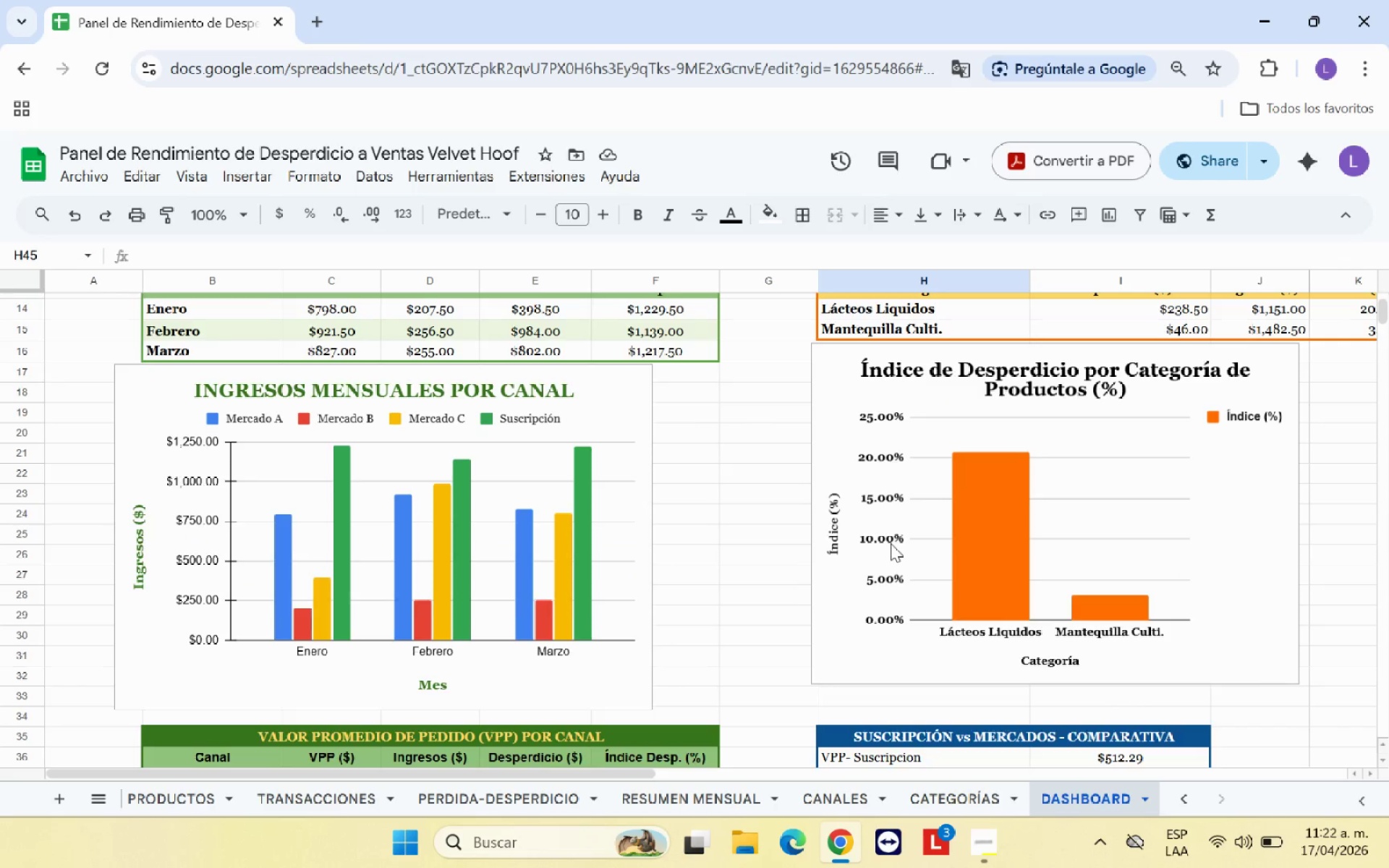 
scroll: coordinate [891, 542], scroll_direction: down, amount: 4.0
 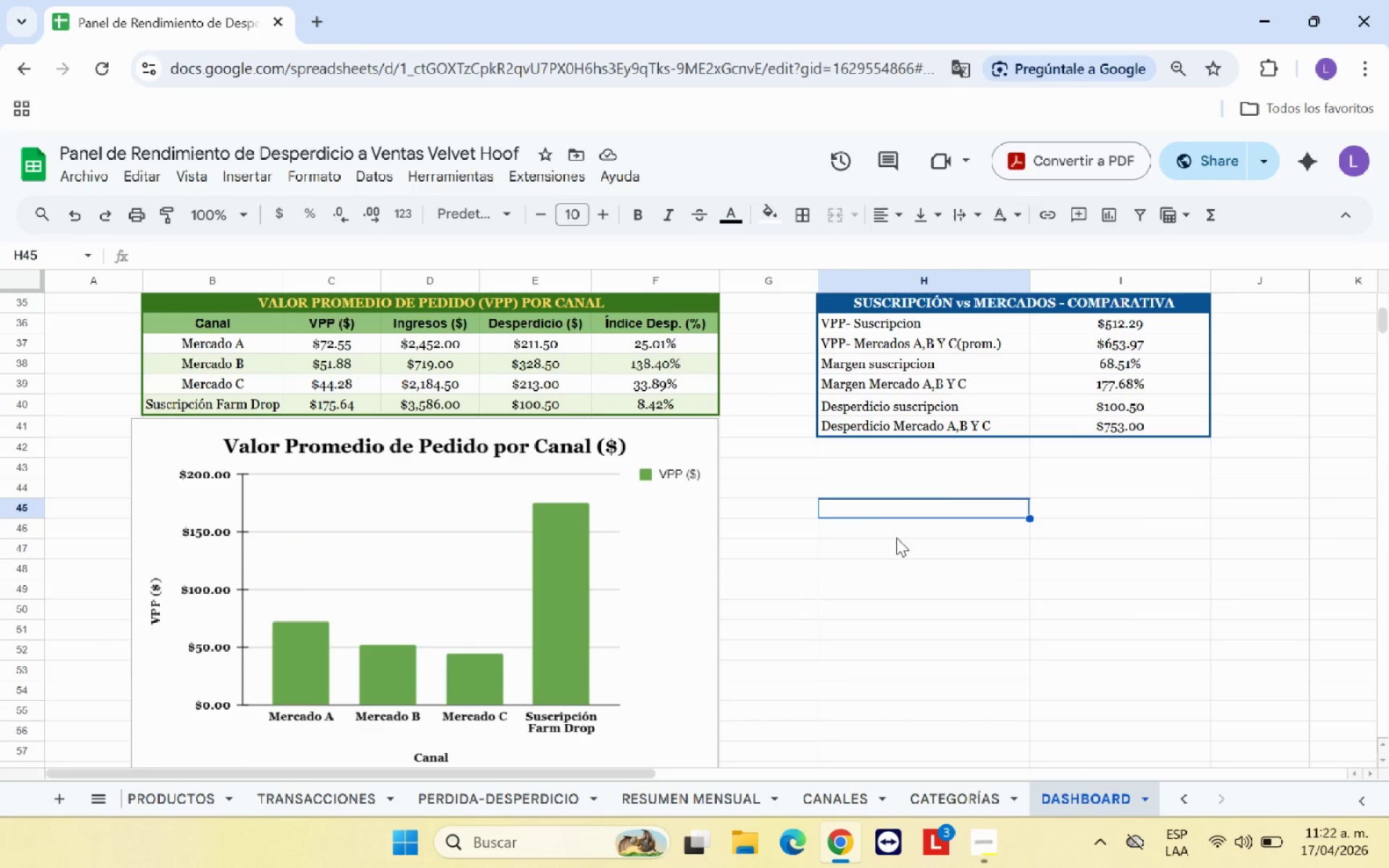 
scroll: coordinate [912, 531], scroll_direction: up, amount: 1.0
 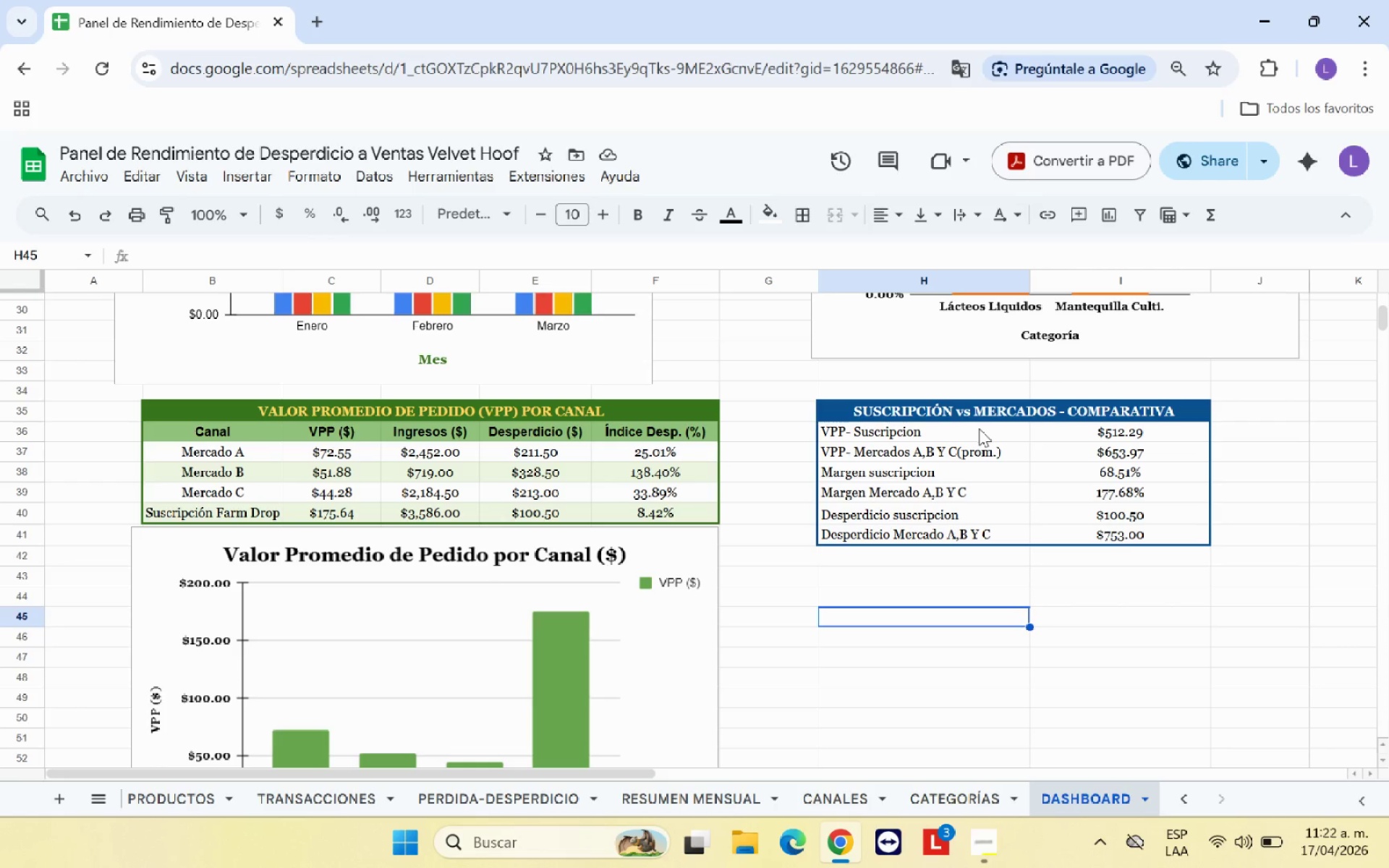 
left_click_drag(start_coordinate=[972, 431], to_coordinate=[993, 529])
 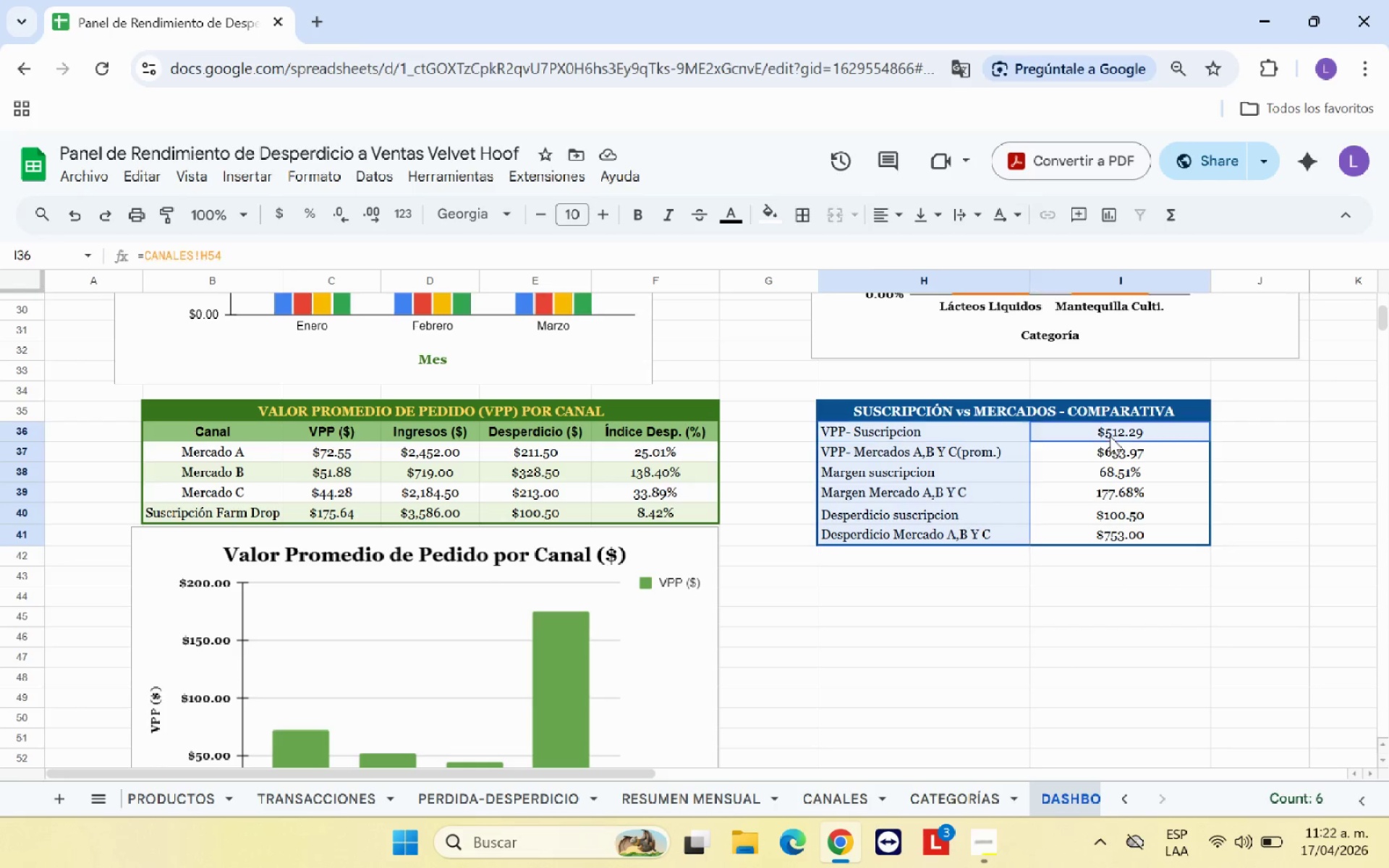 
hold_key(key=ControlLeft, duration=1.62)
left_click_drag(start_coordinate=[1110, 435], to_coordinate=[1116, 545])
 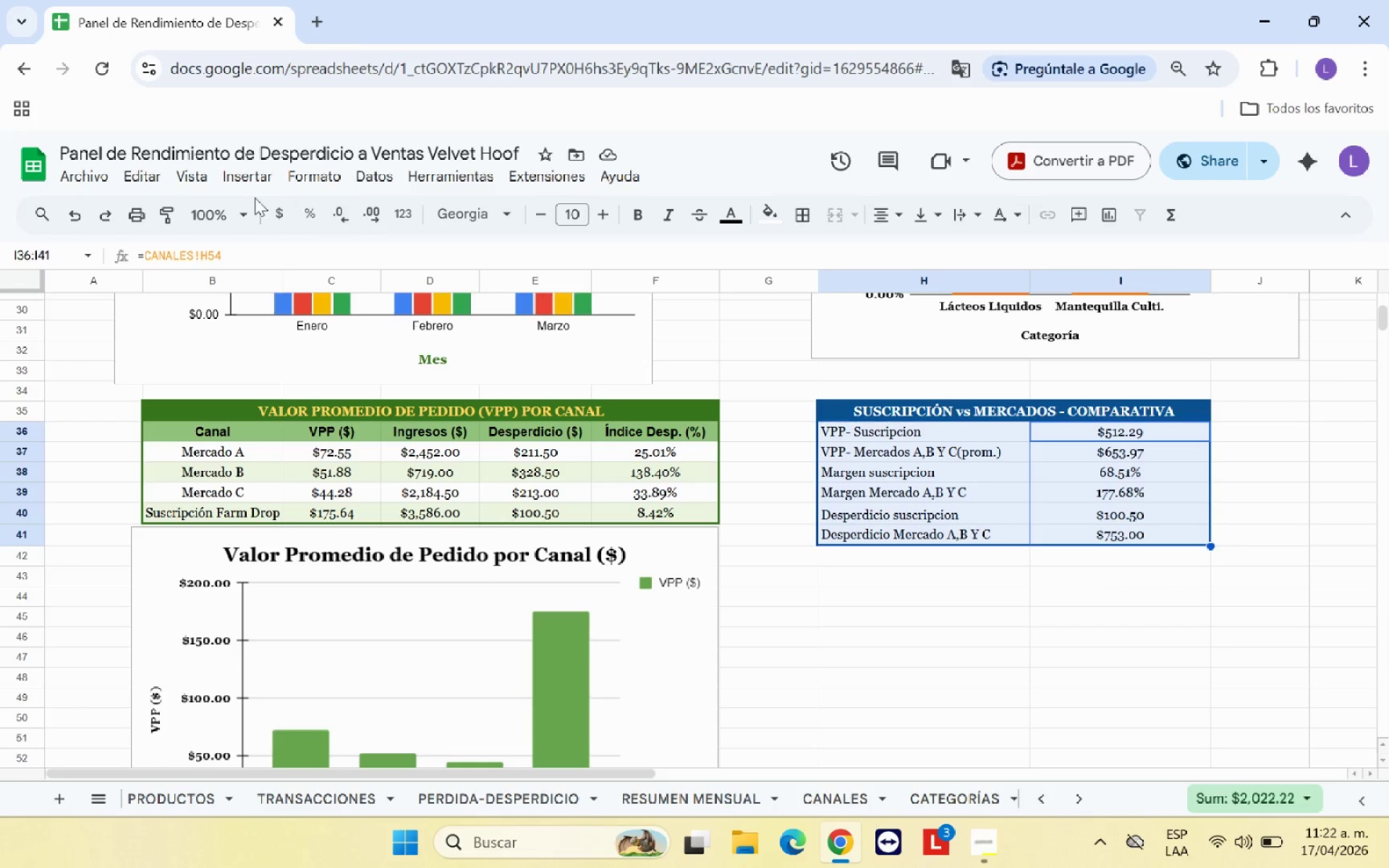 
left_click([255, 182])
 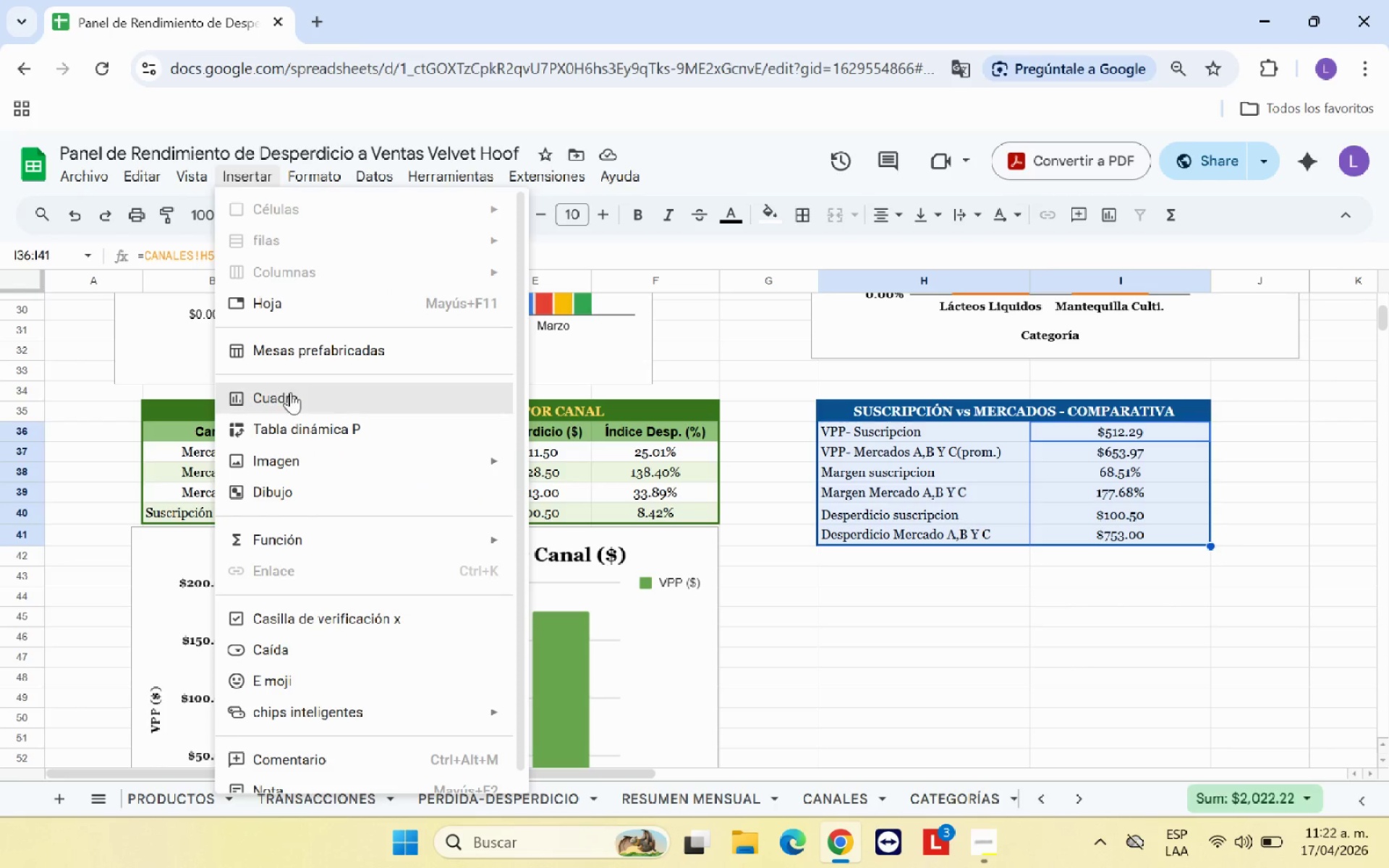 
left_click([294, 399])
 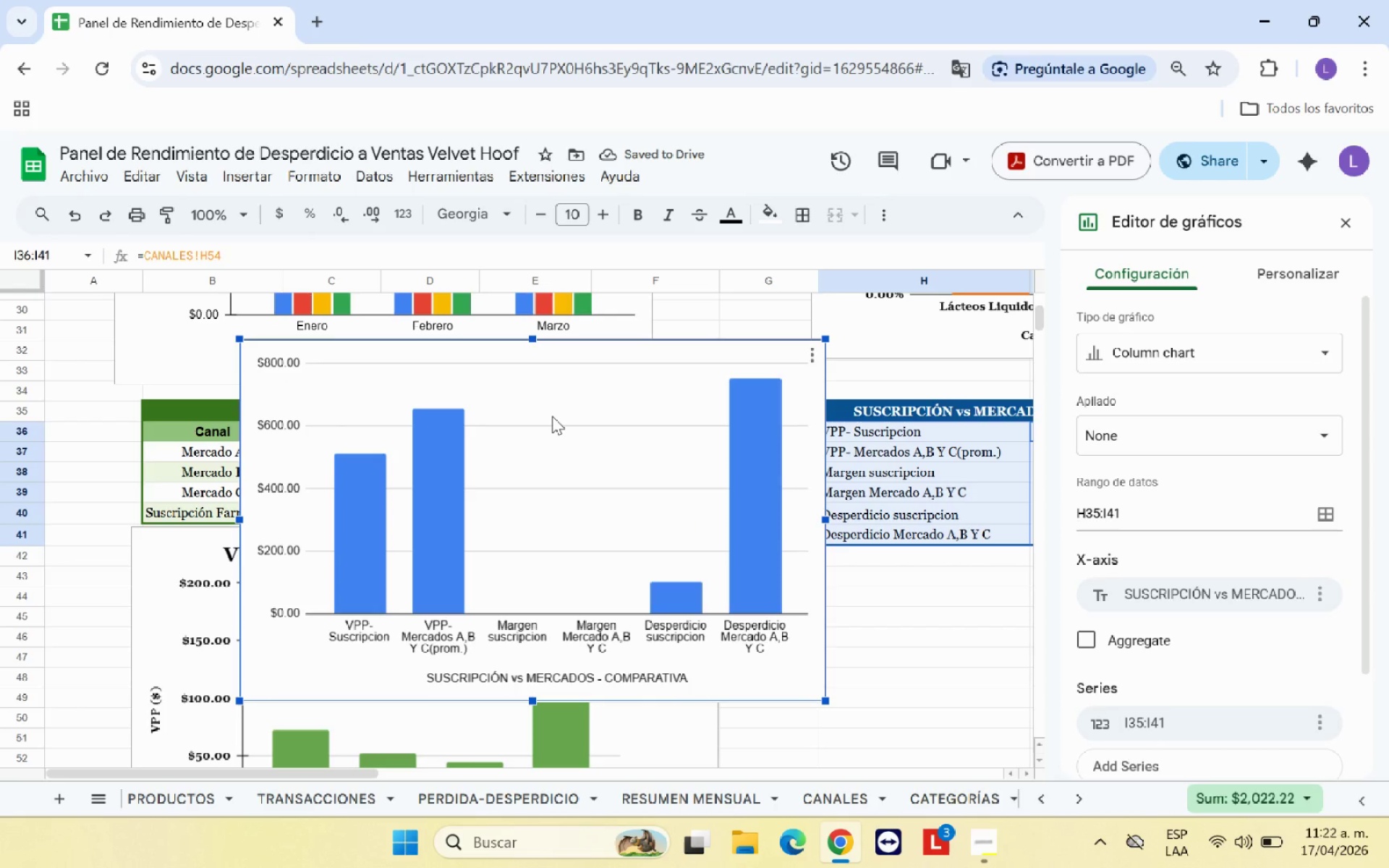 
left_click_drag(start_coordinate=[550, 401], to_coordinate=[1113, 613])
 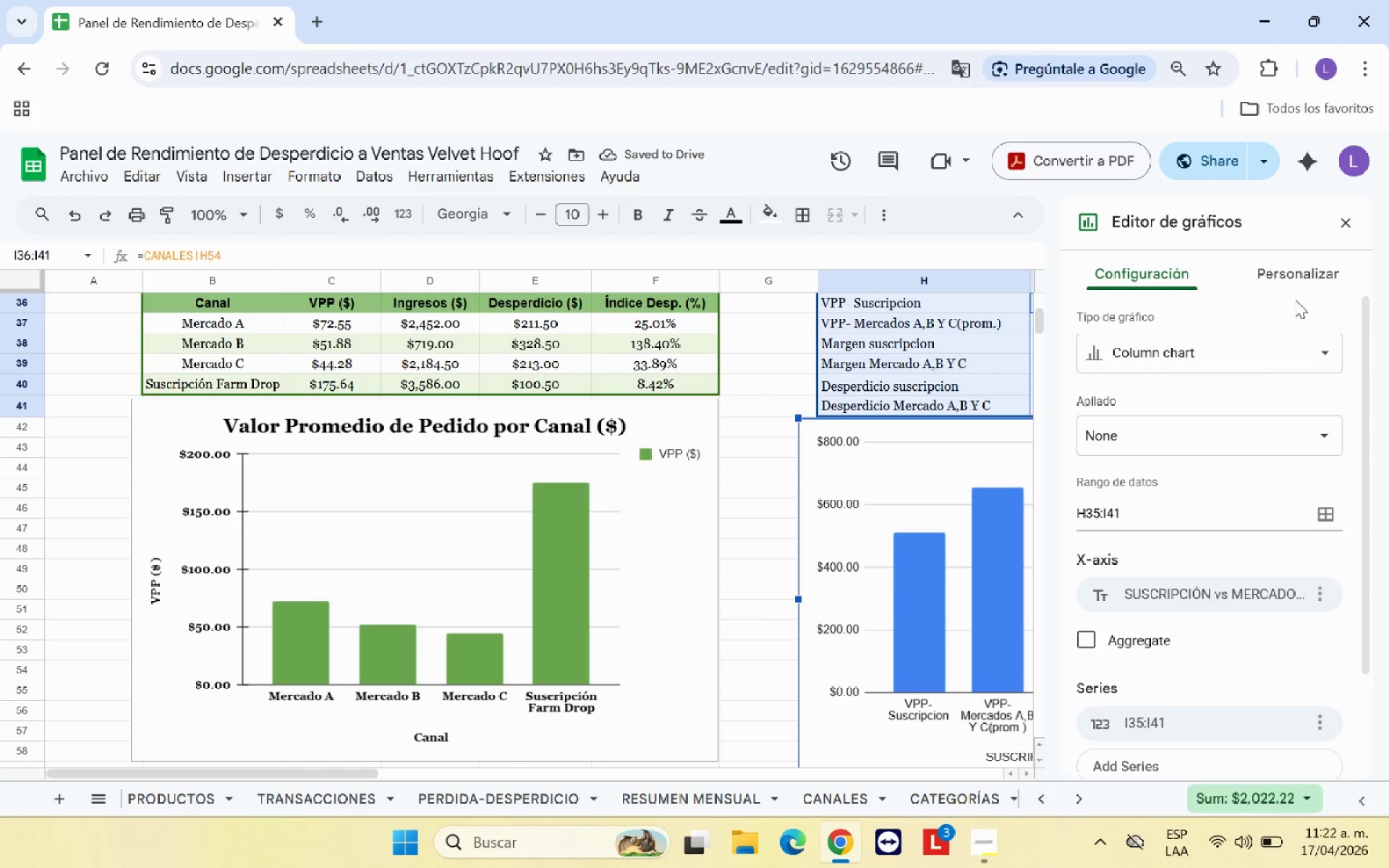 
left_click([1290, 277])
 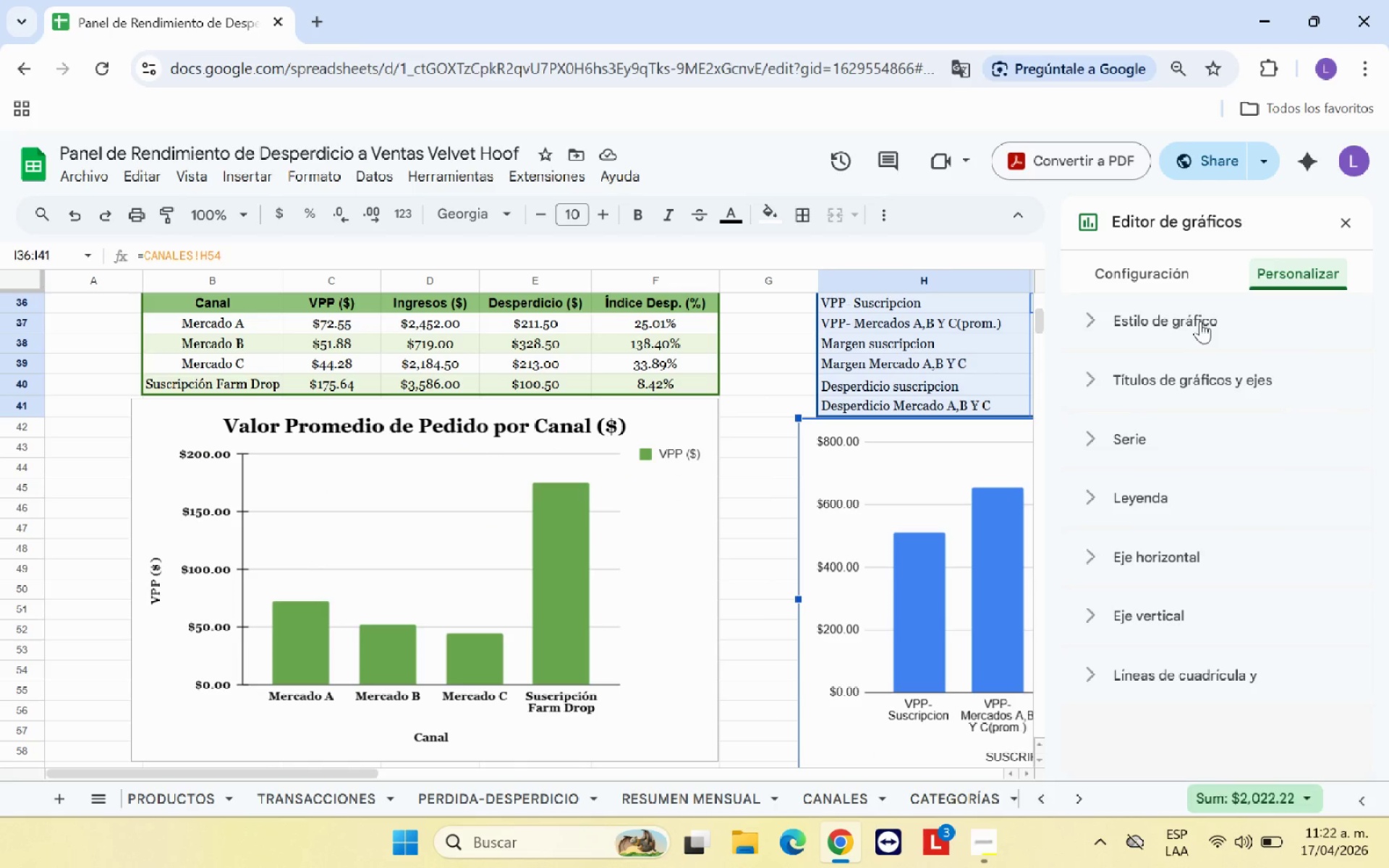 
left_click([1217, 376])
 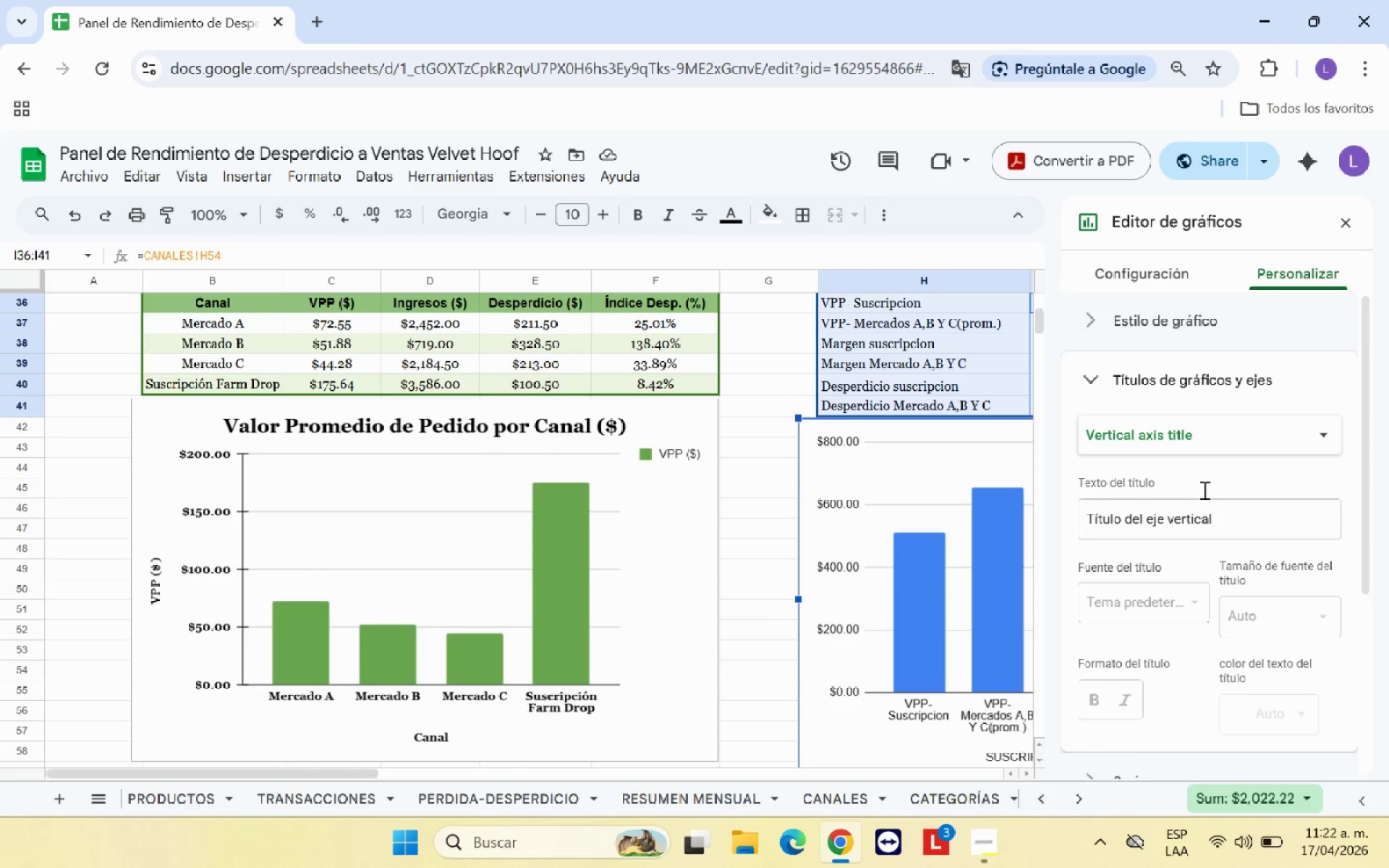 
left_click([1228, 439])
 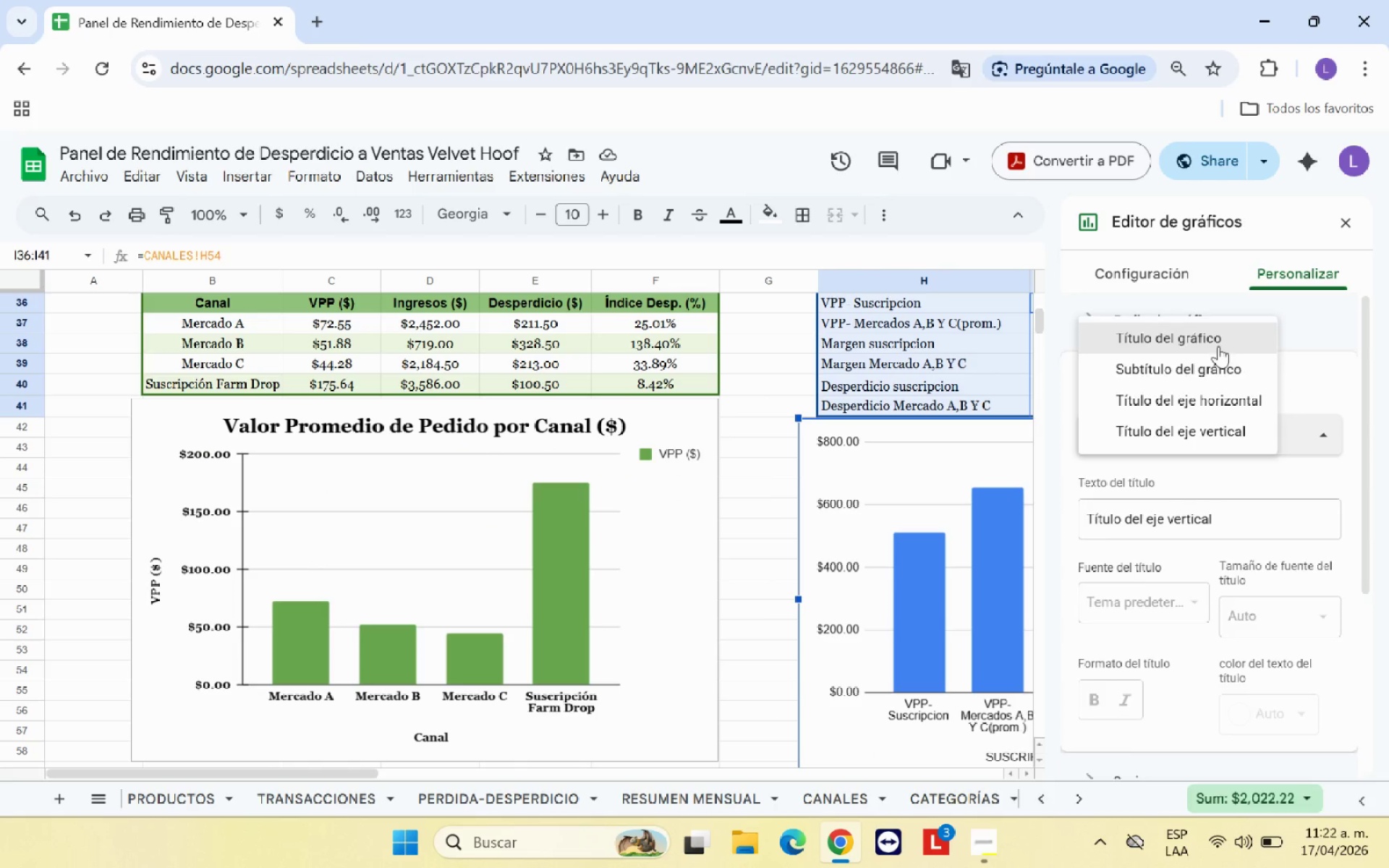 
left_click([1218, 341])
 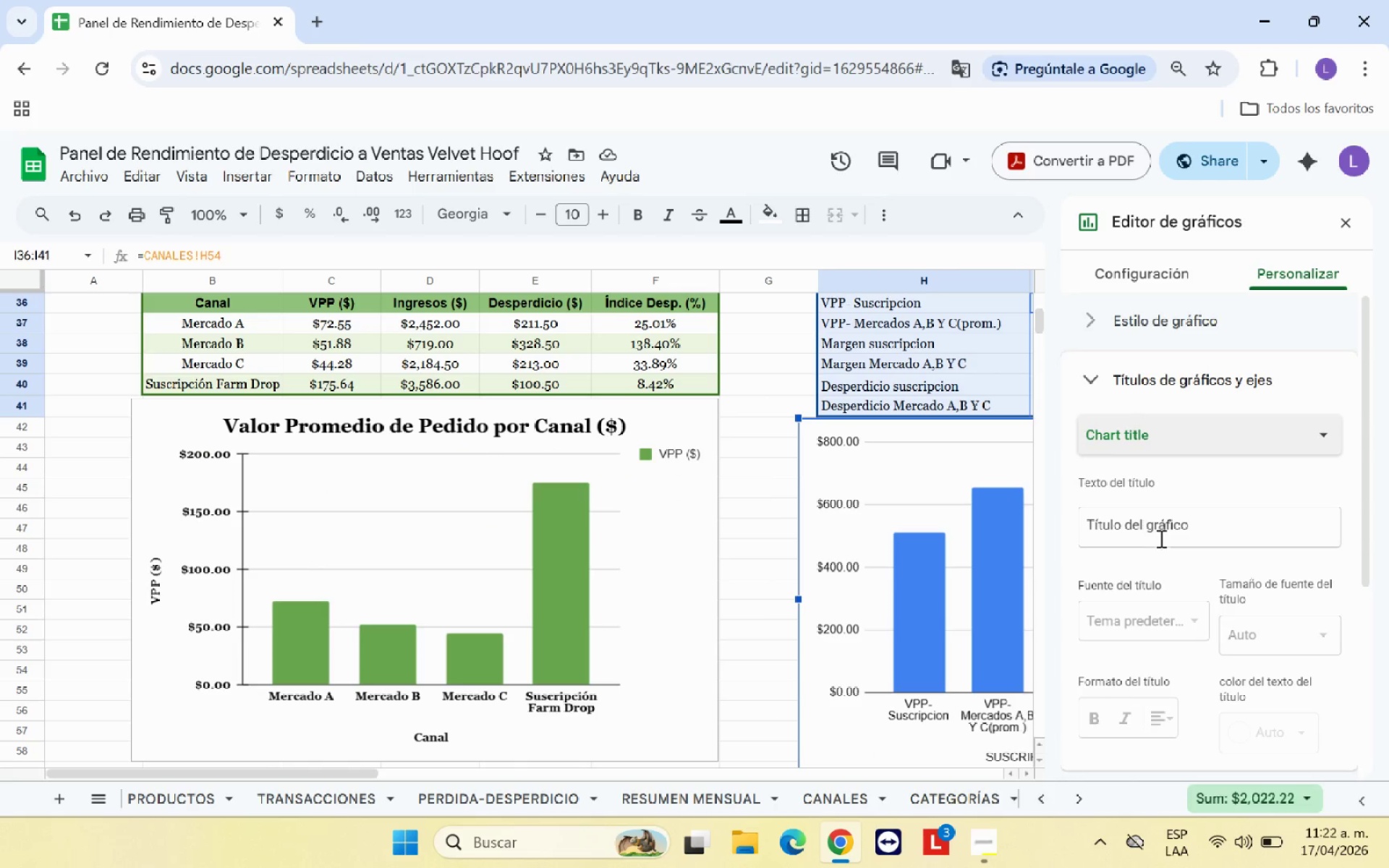 
left_click_drag(start_coordinate=[1209, 534], to_coordinate=[1056, 529])
 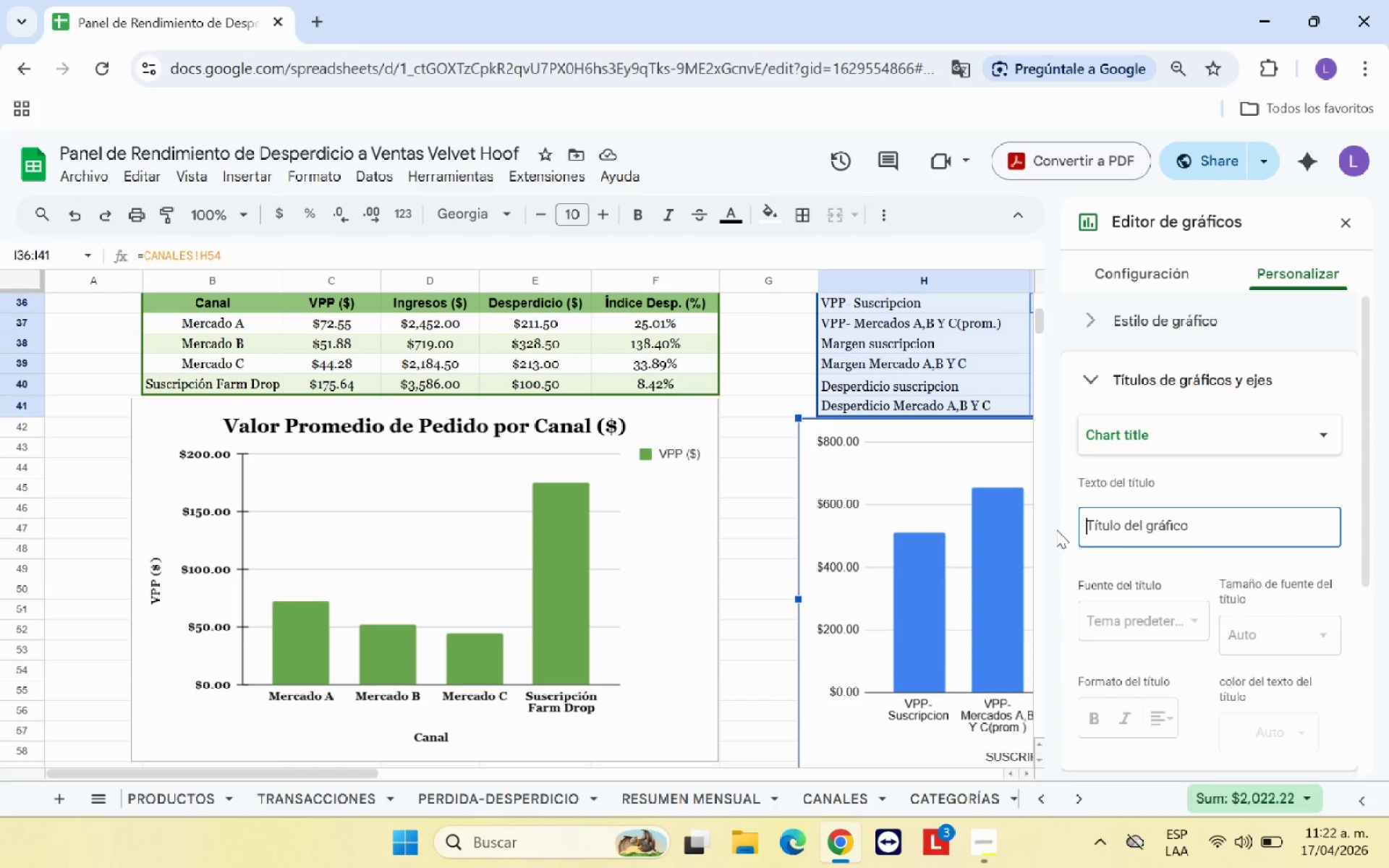 
type(Co)
key(Backspace)
type(OMPARATIVA - Suscripcion vs Mercado)
 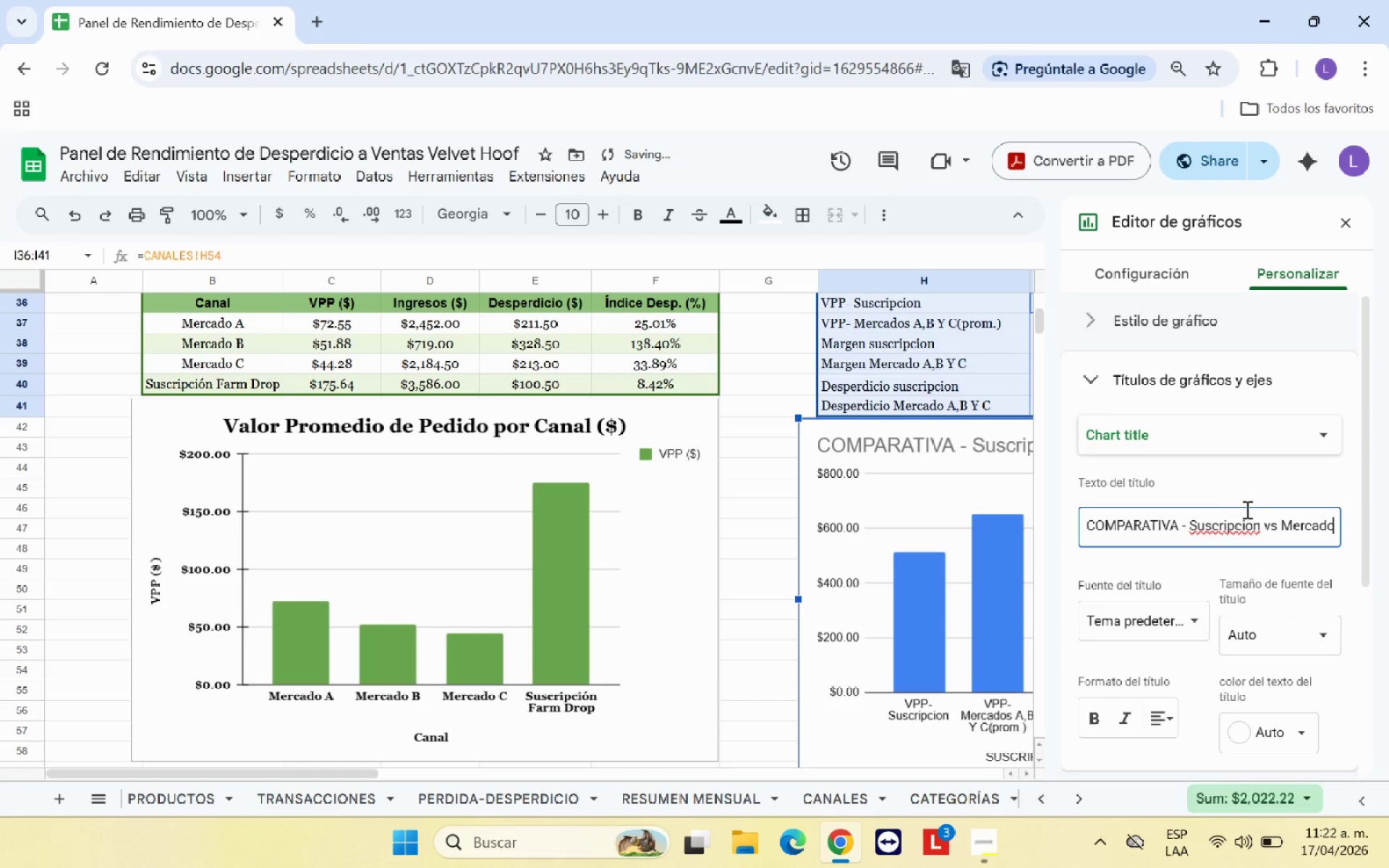 
left_click([1252, 527])
 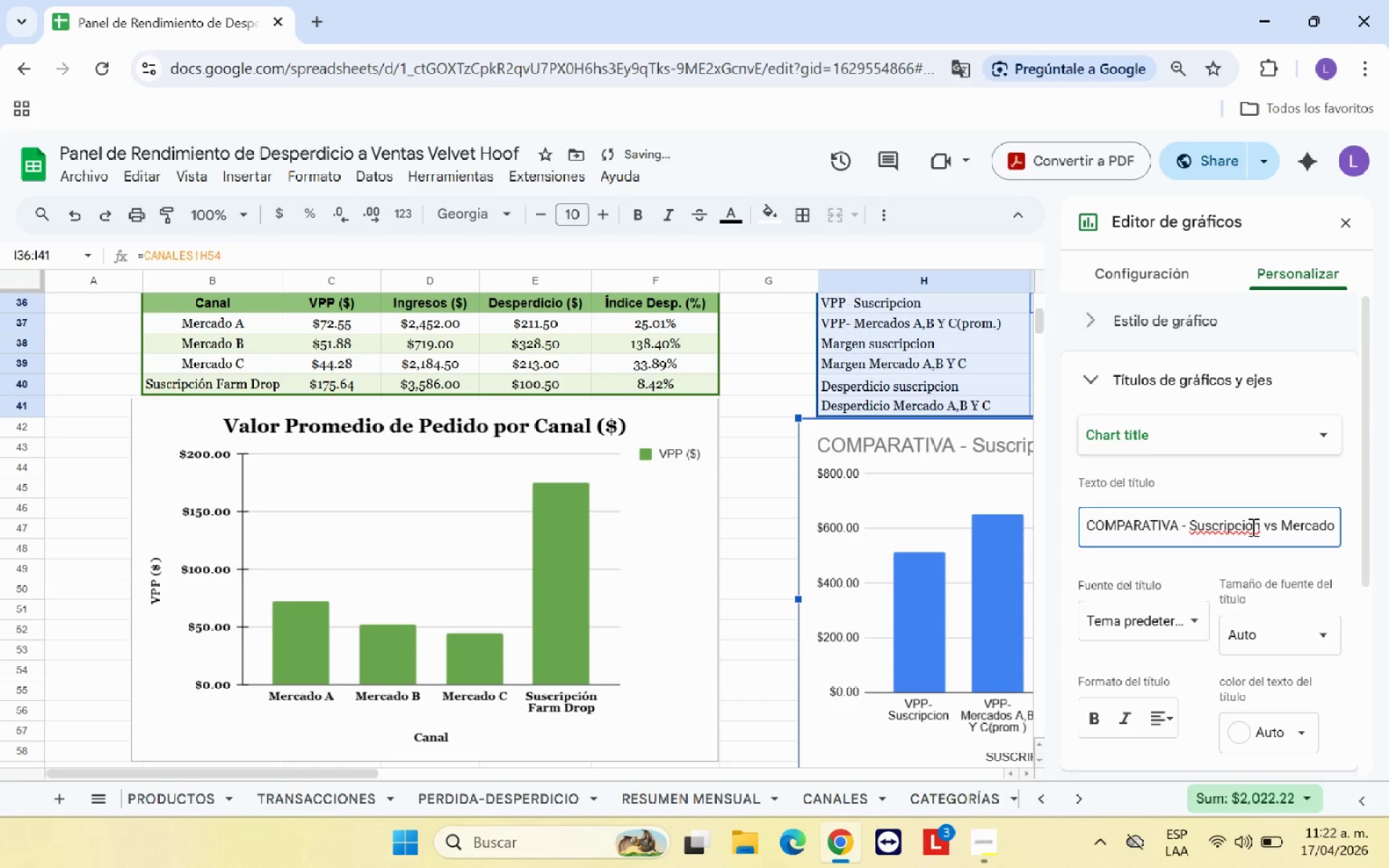 
key(Backspace)
 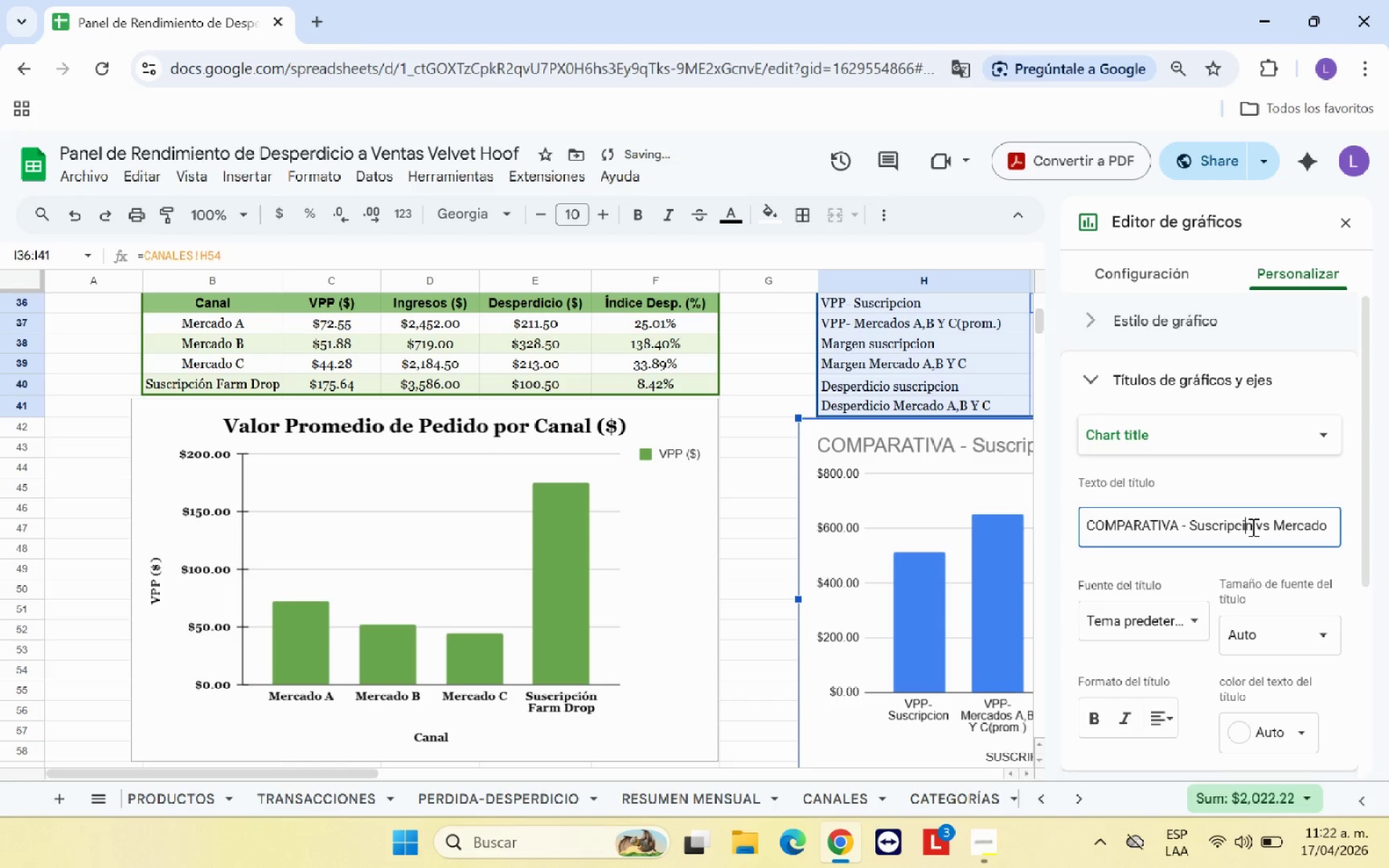 
key(O)
 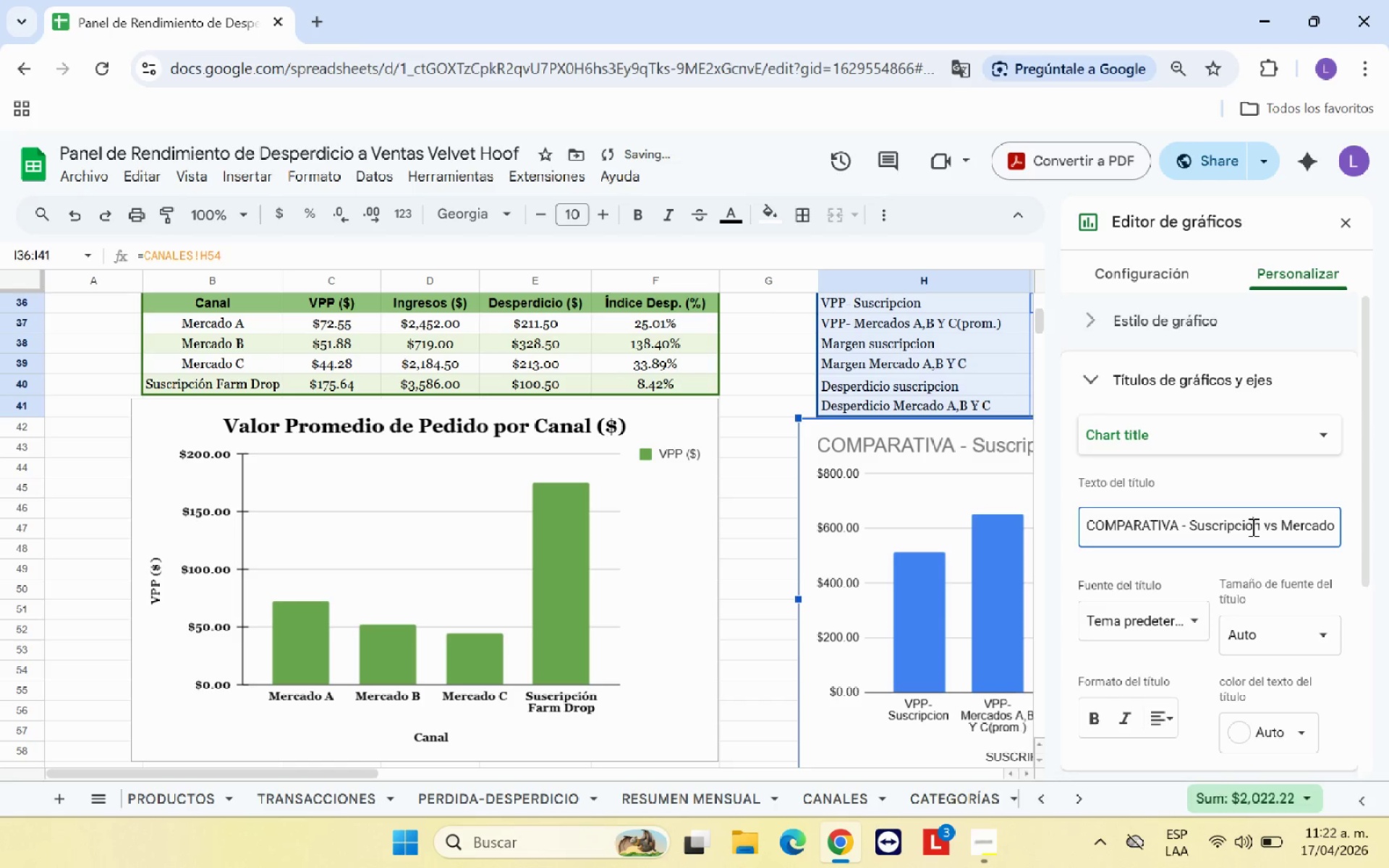 
key(Semicolon)
 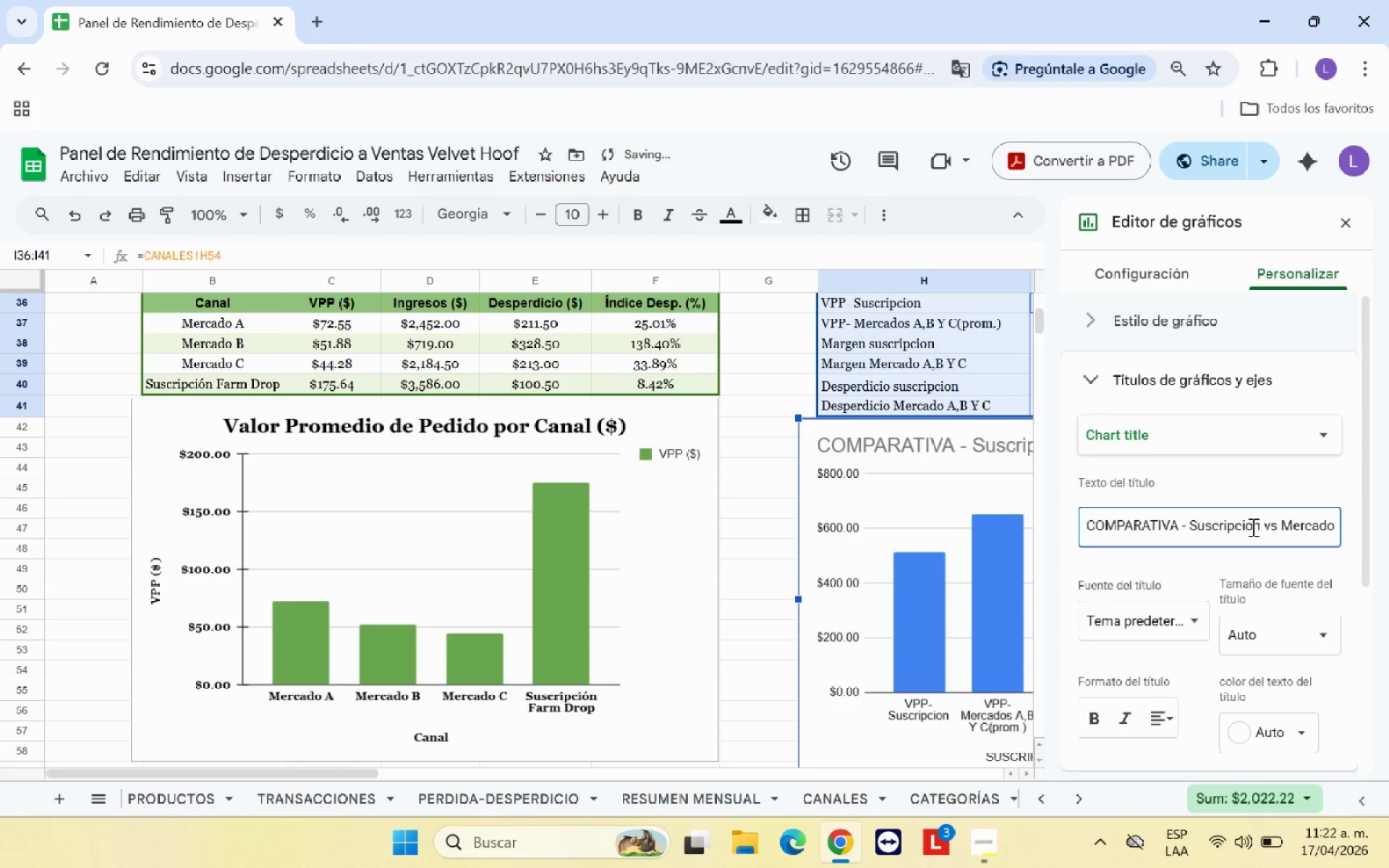 
key(Backspace)
 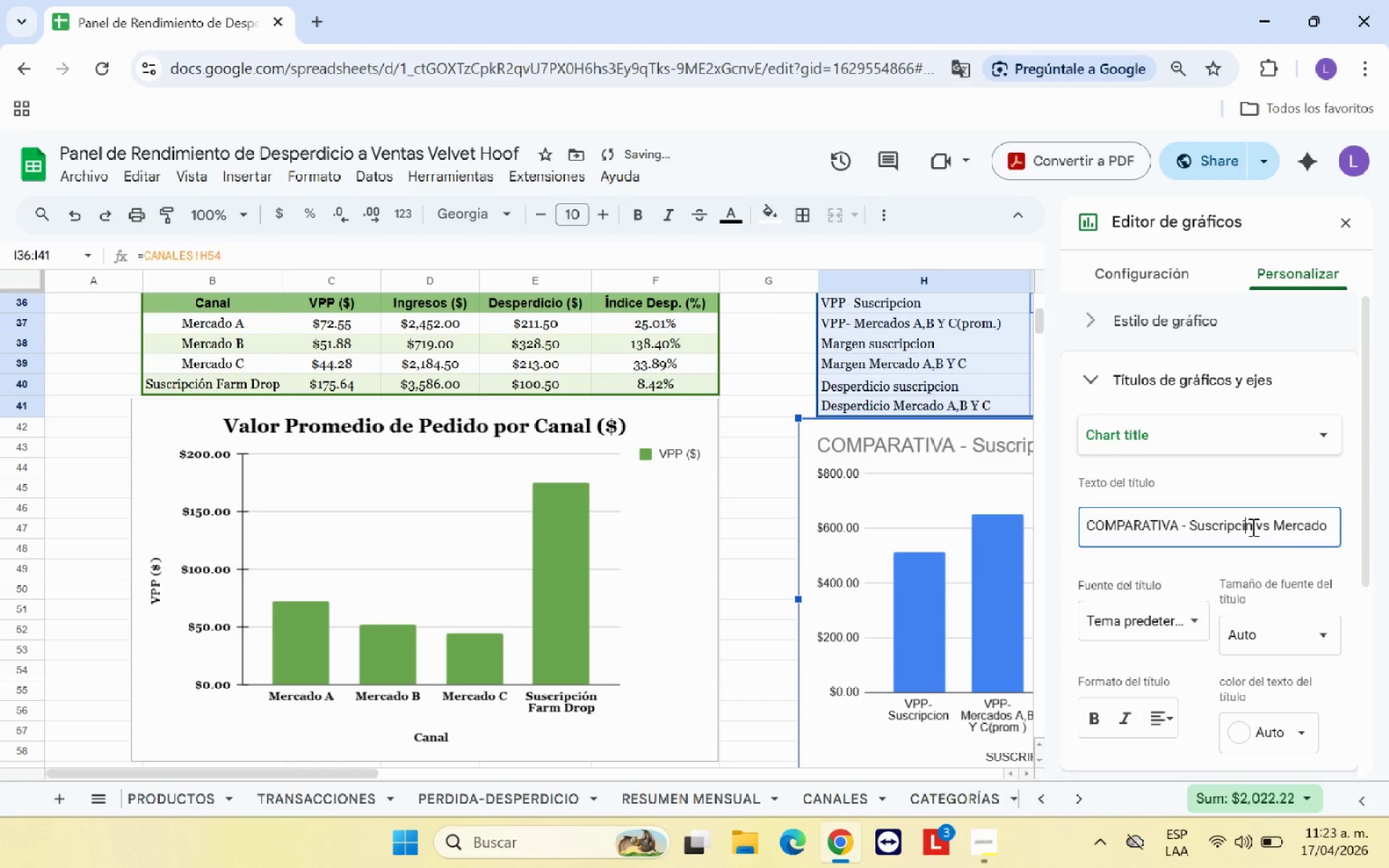 
key(Semicolon)
 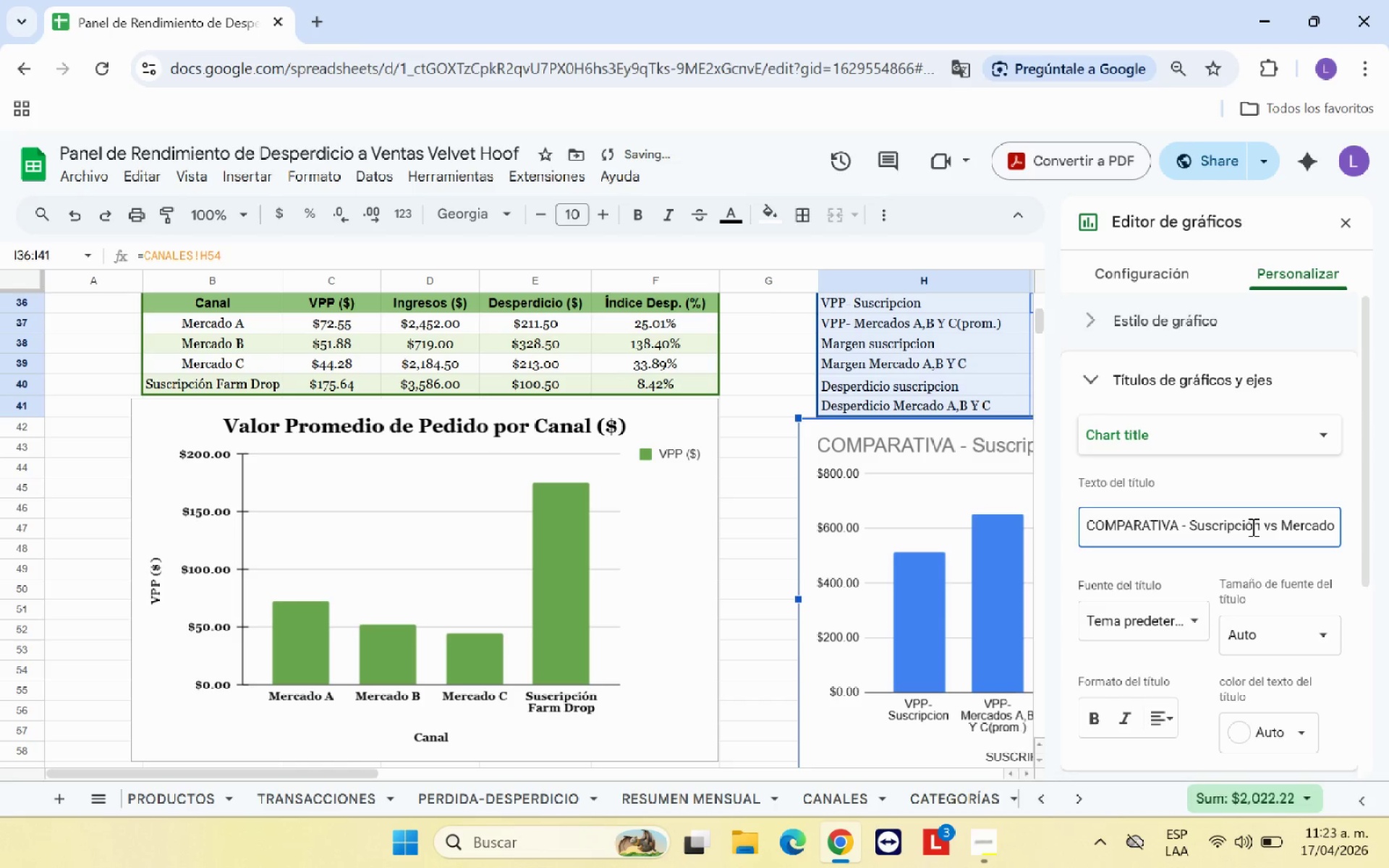 
key(O)
 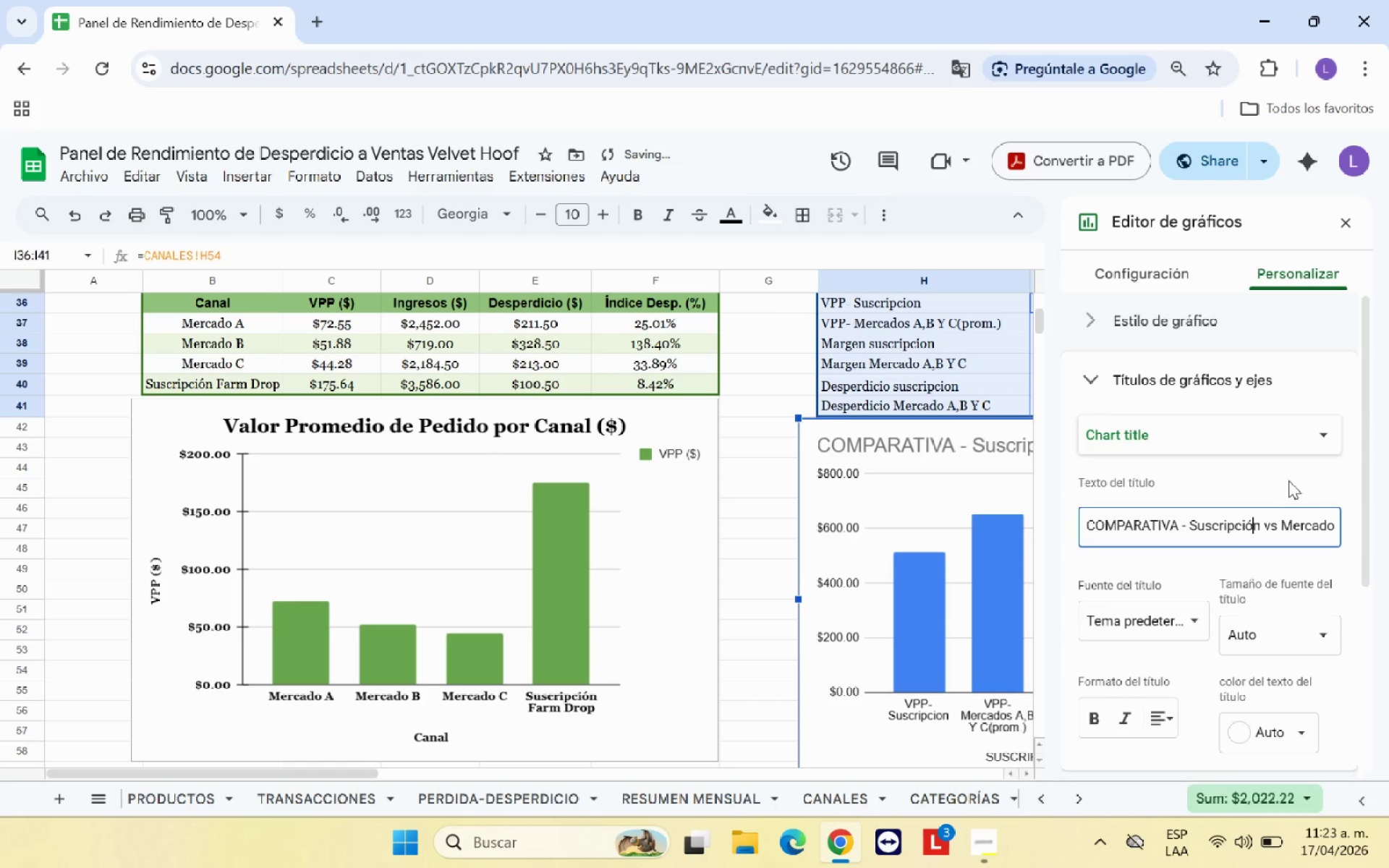 
left_click([1278, 478])
 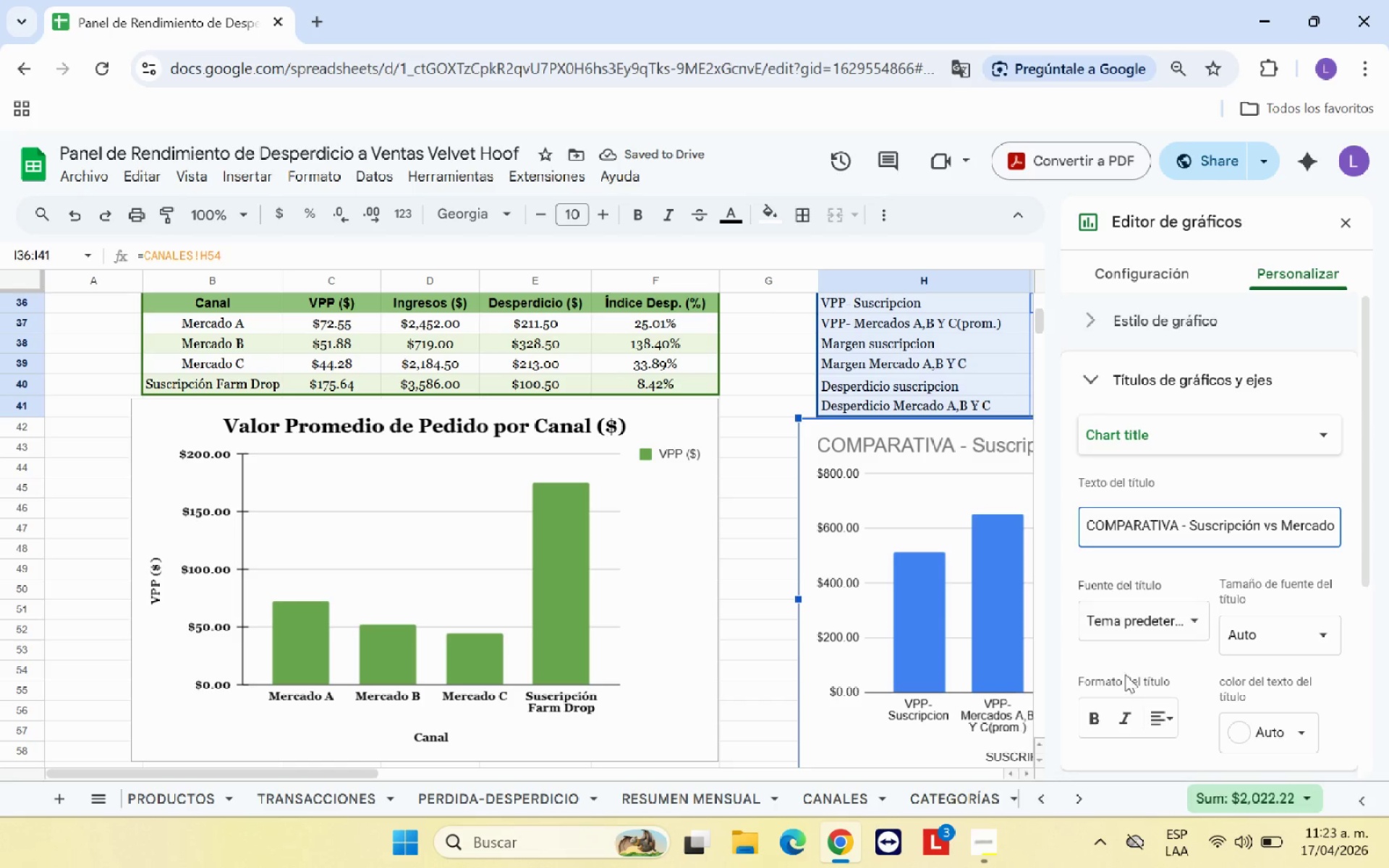 
left_click([1093, 716])
 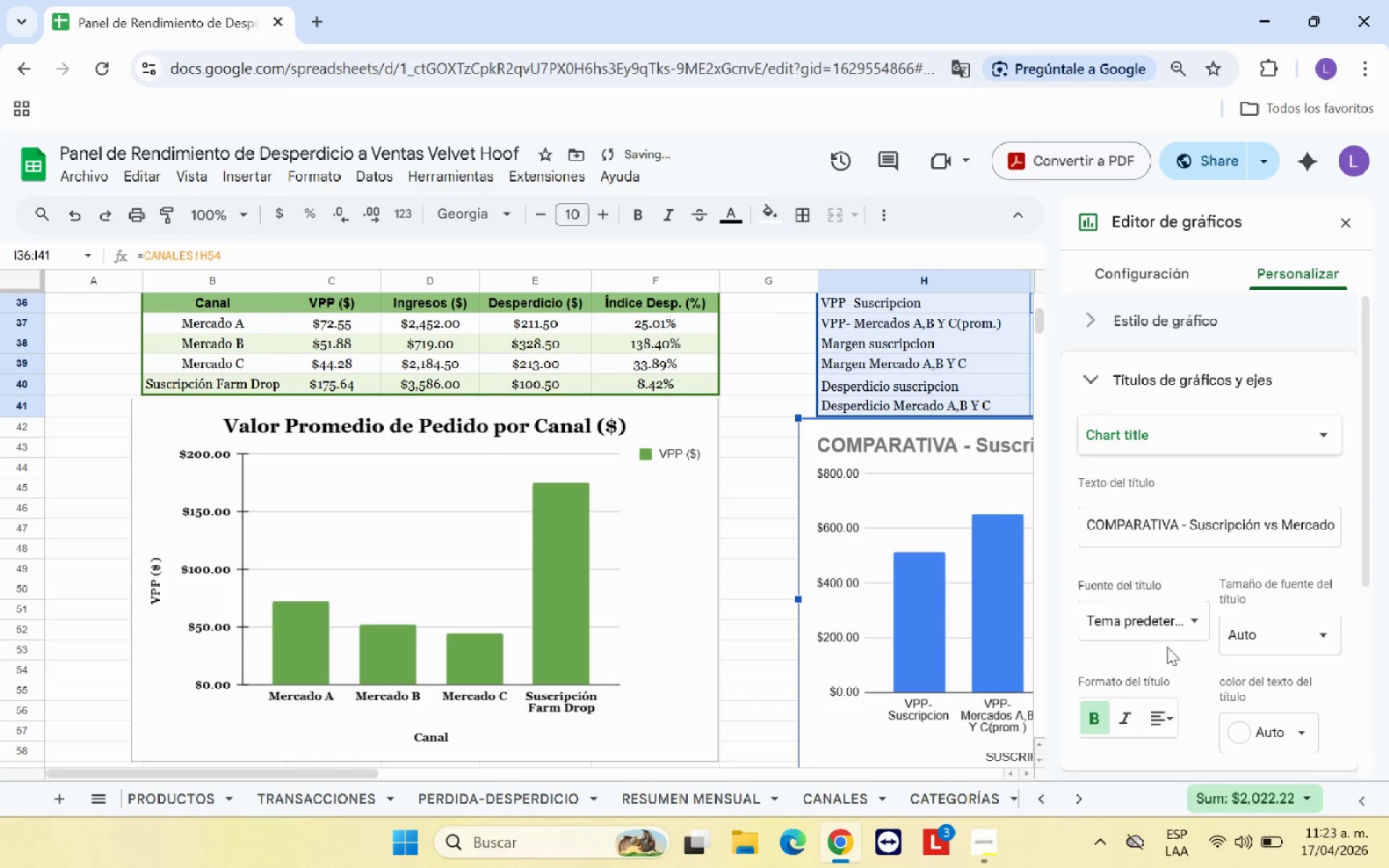 
left_click([1169, 621])
 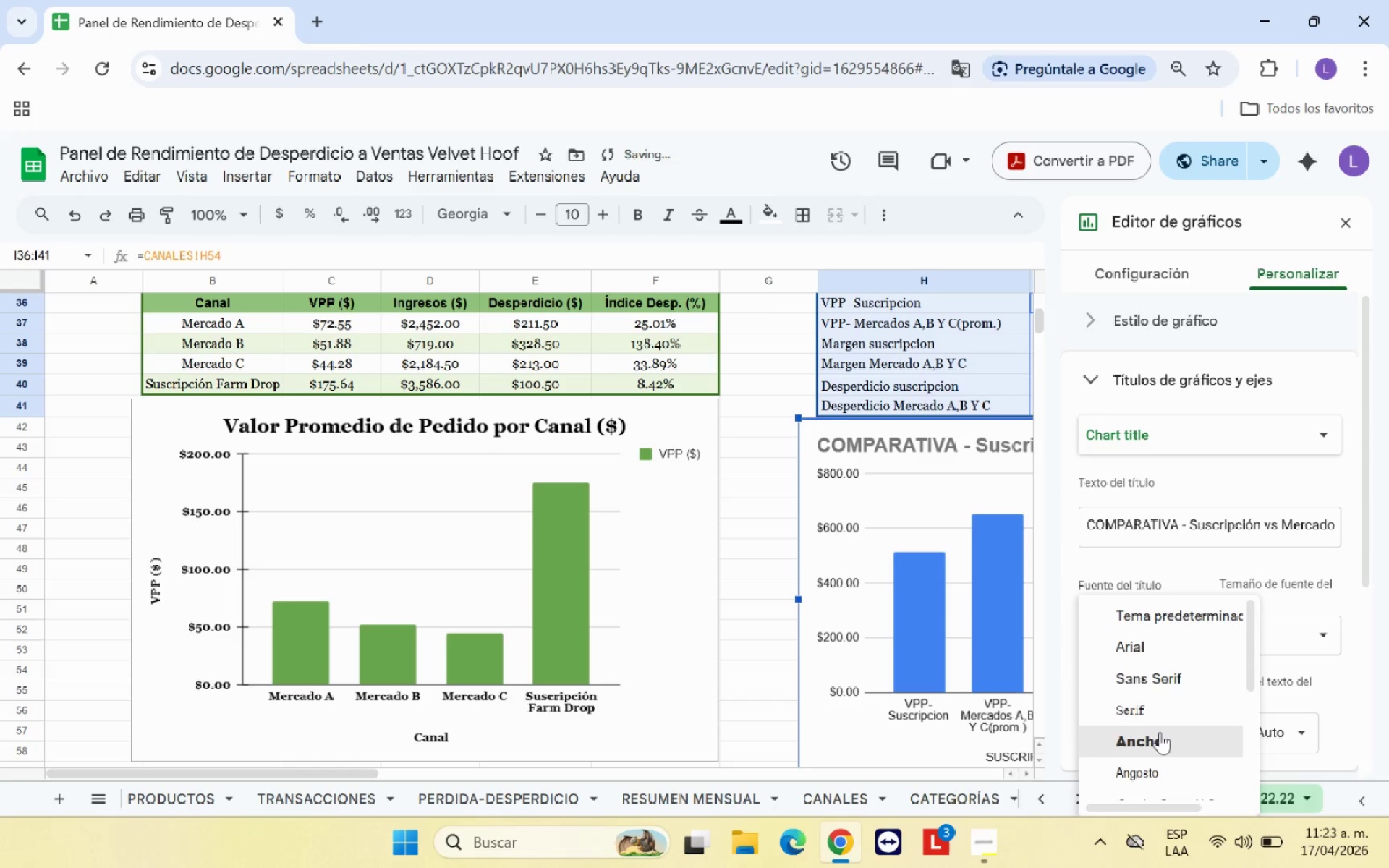 
scroll: coordinate [1160, 734], scroll_direction: down, amount: 1.0
 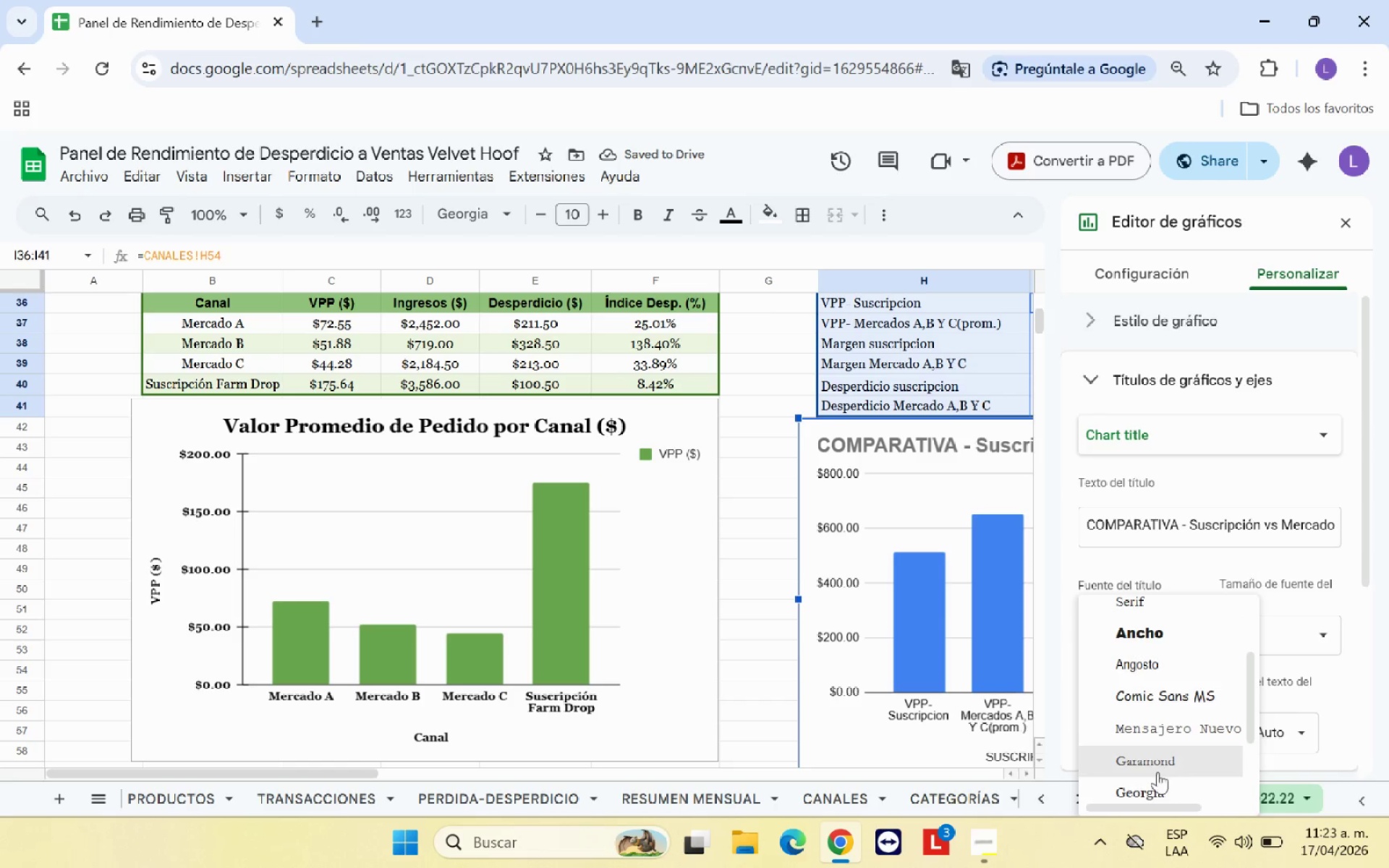 
left_click([1158, 788])
 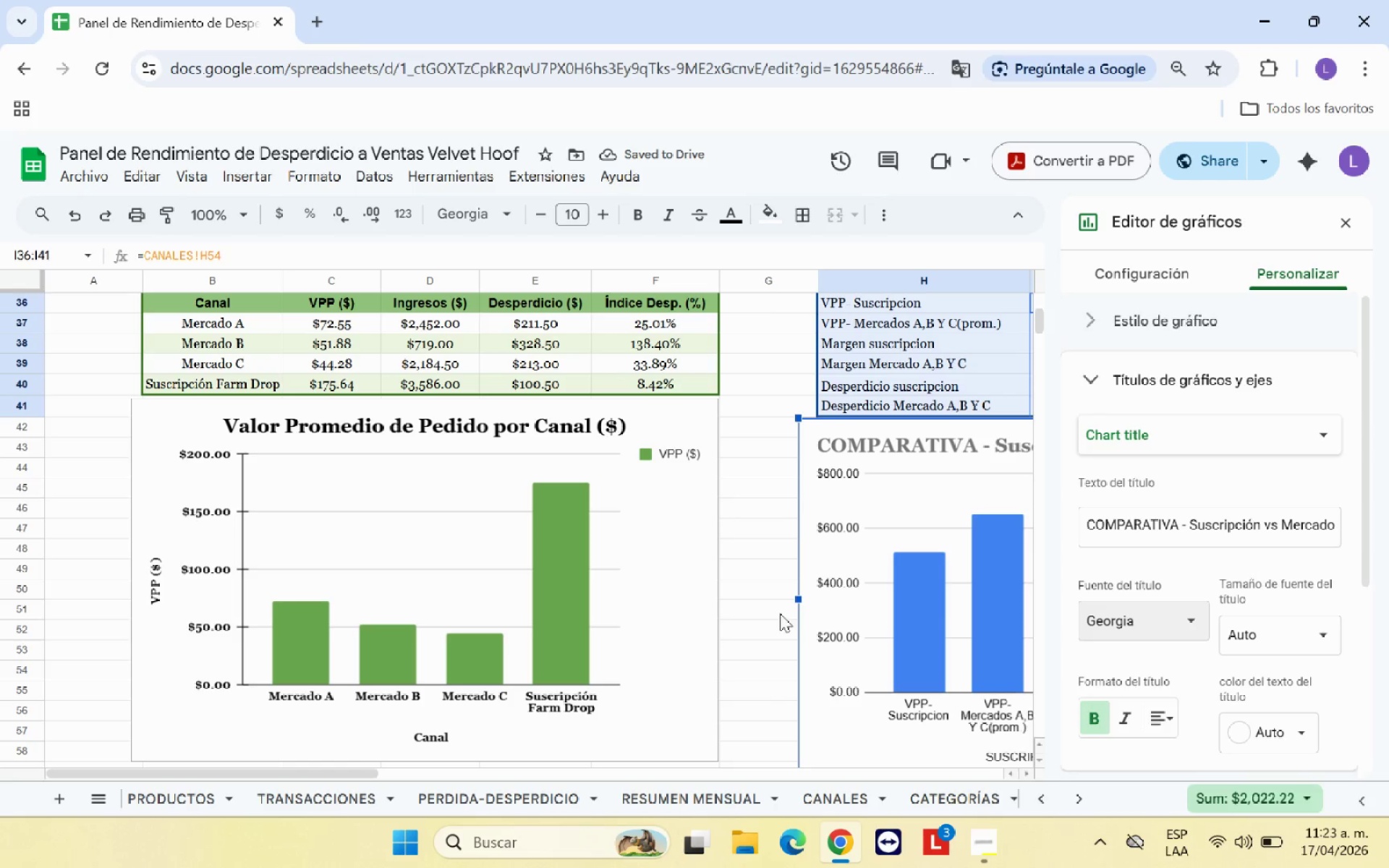 
left_click_drag(start_coordinate=[362, 773], to_coordinate=[543, 775])
 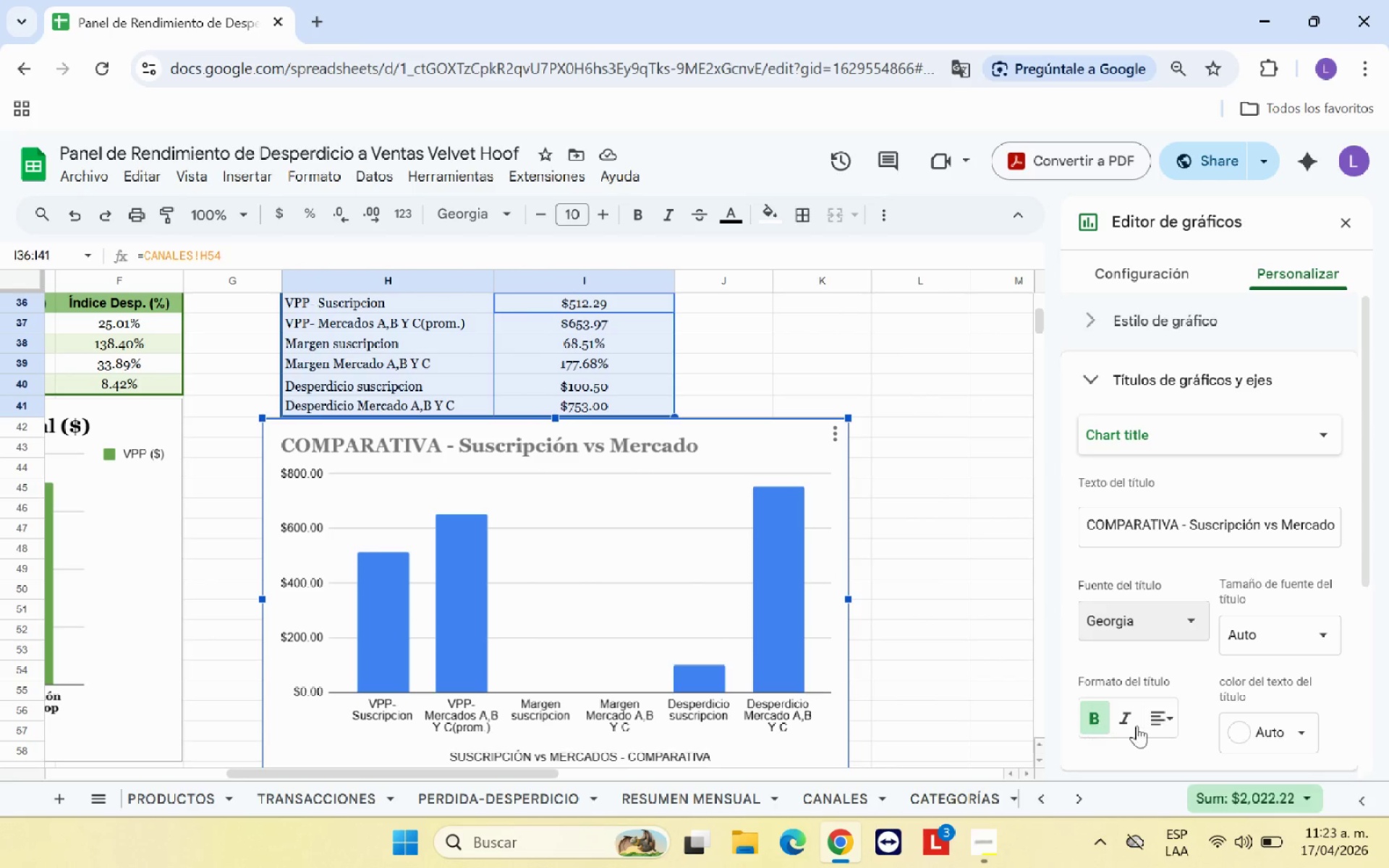 
left_click([1249, 726])
 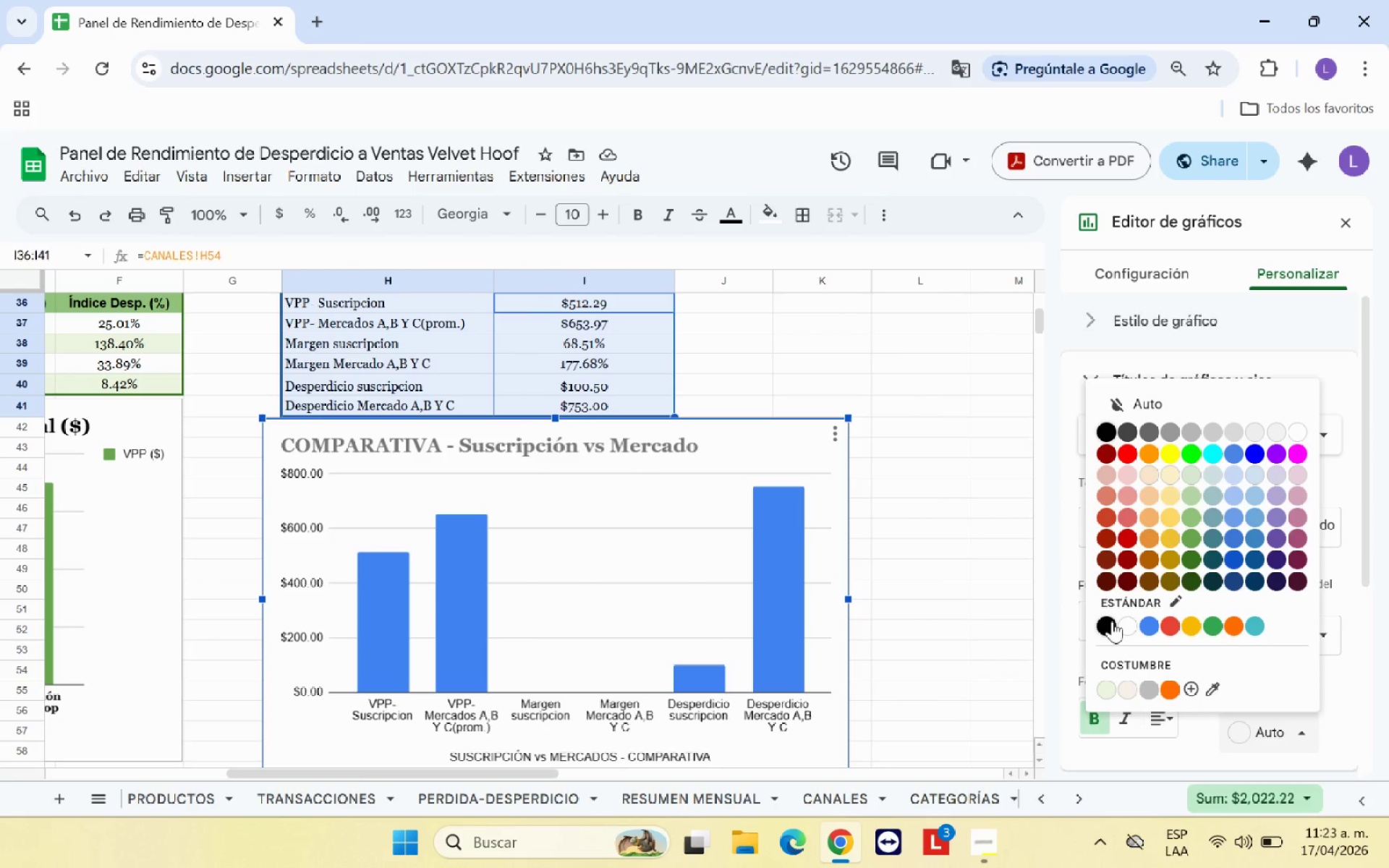 
left_click([1110, 623])
 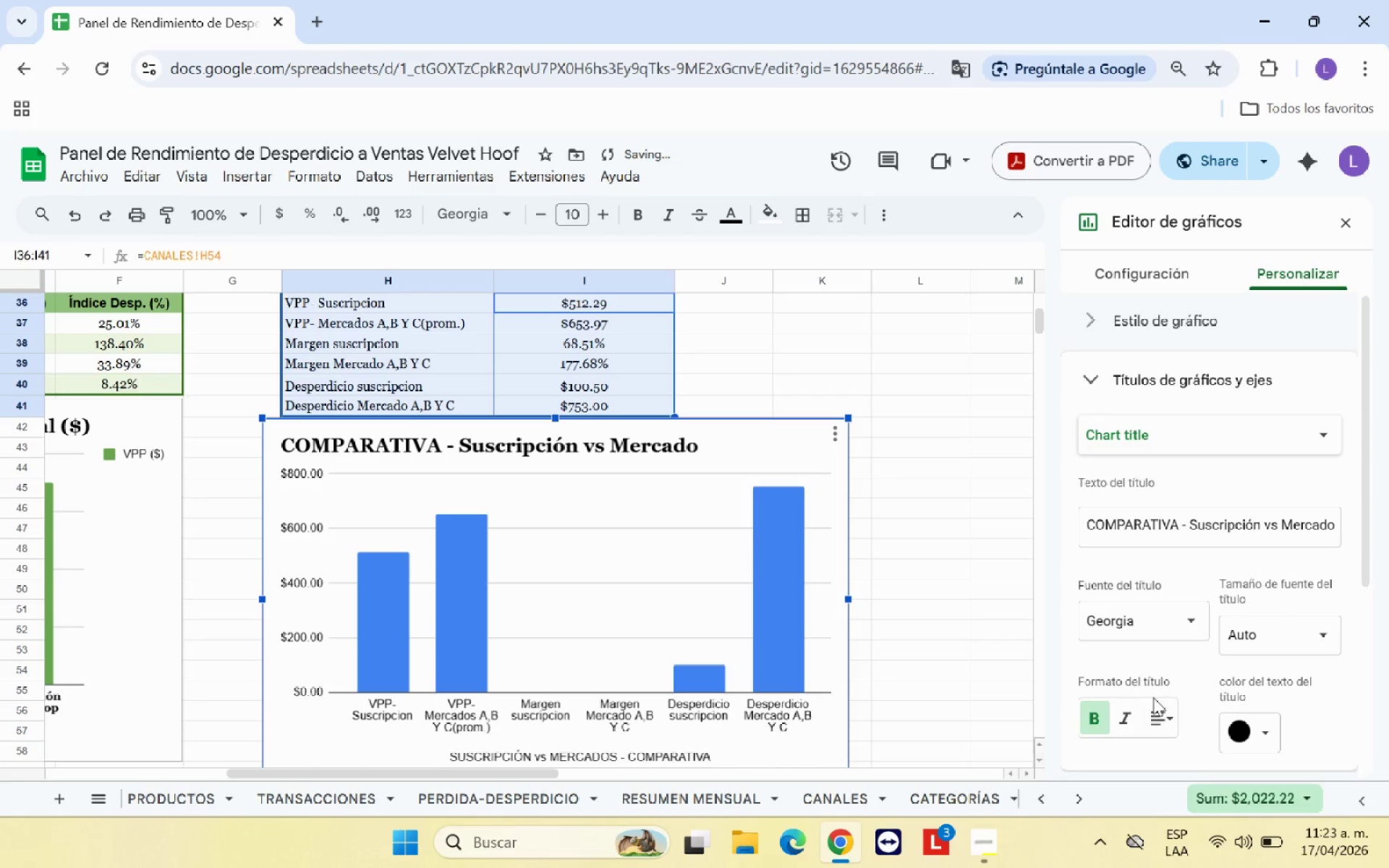 
left_click([1161, 706])
 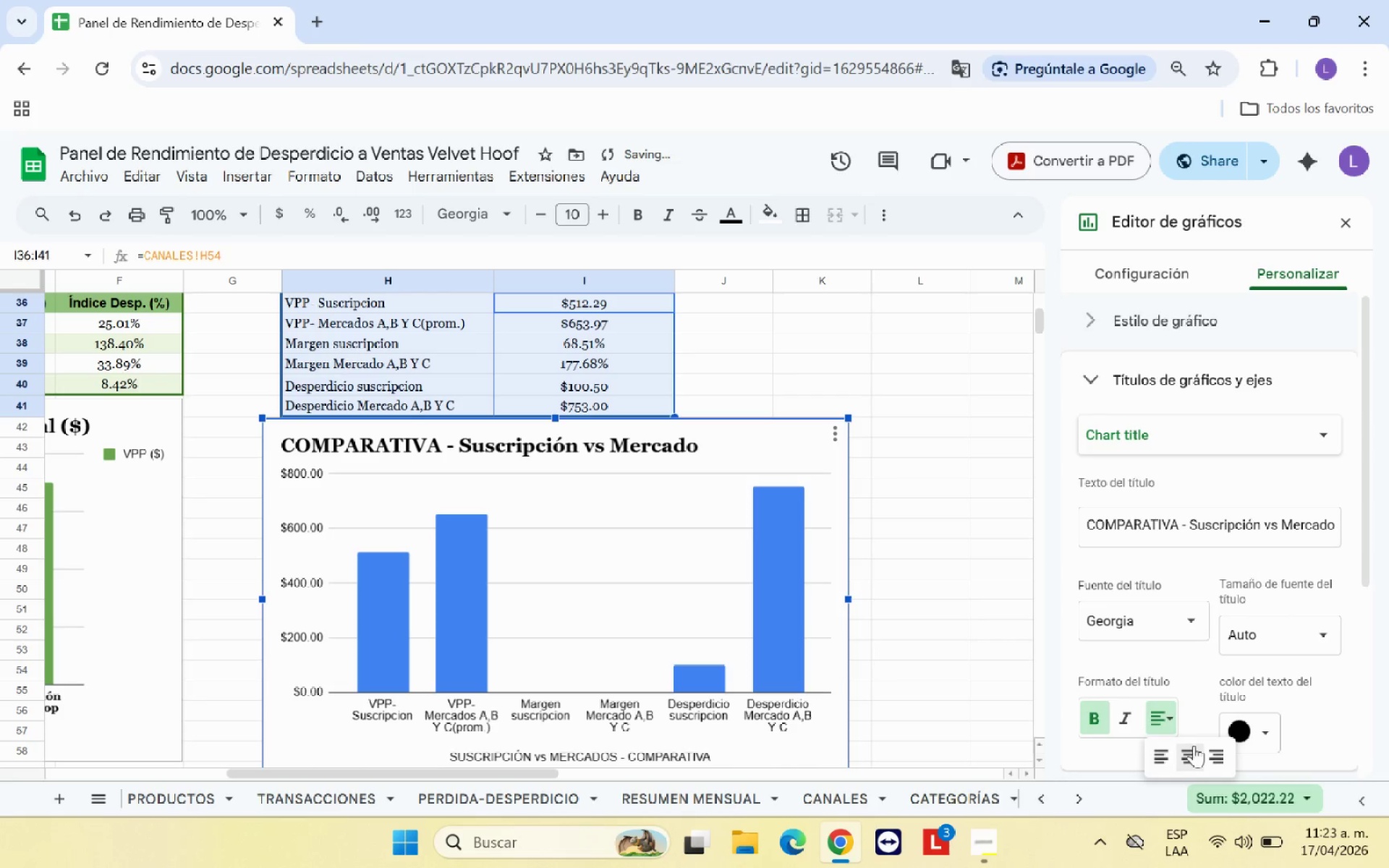 
left_click([1192, 748])
 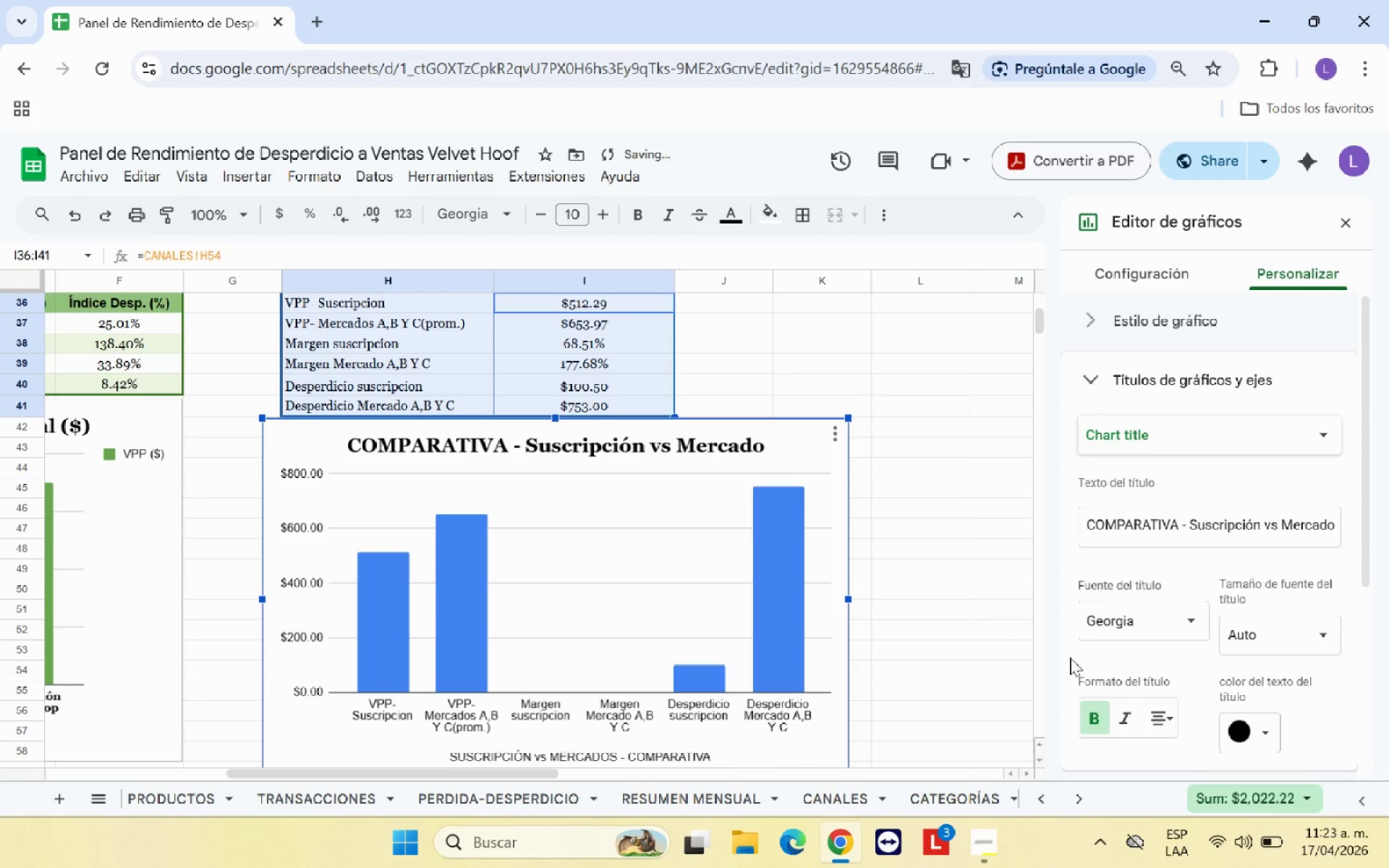 
scroll: coordinate [980, 605], scroll_direction: down, amount: 1.0
 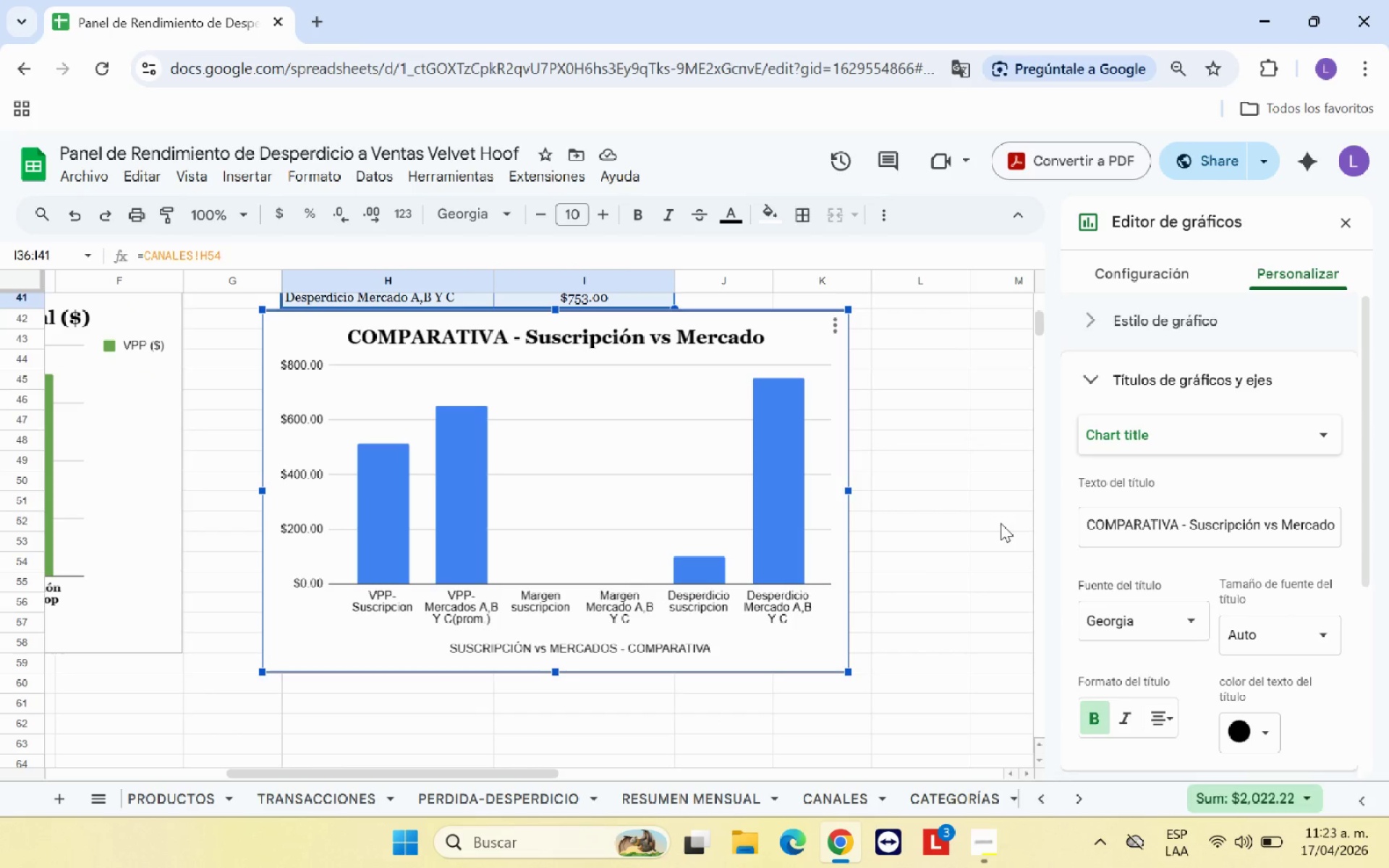 
wait(14.95)
 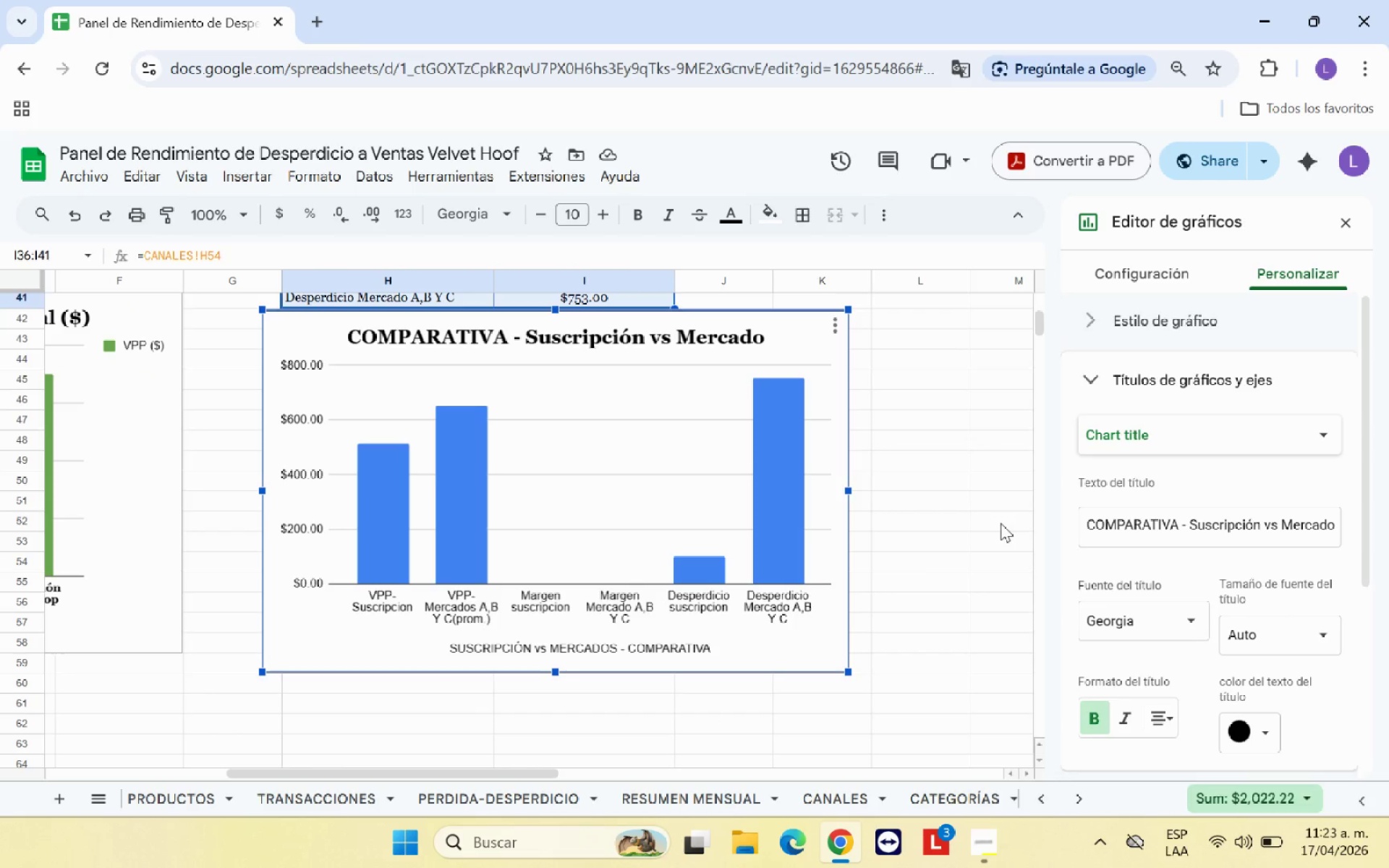 
left_click([1222, 424])
 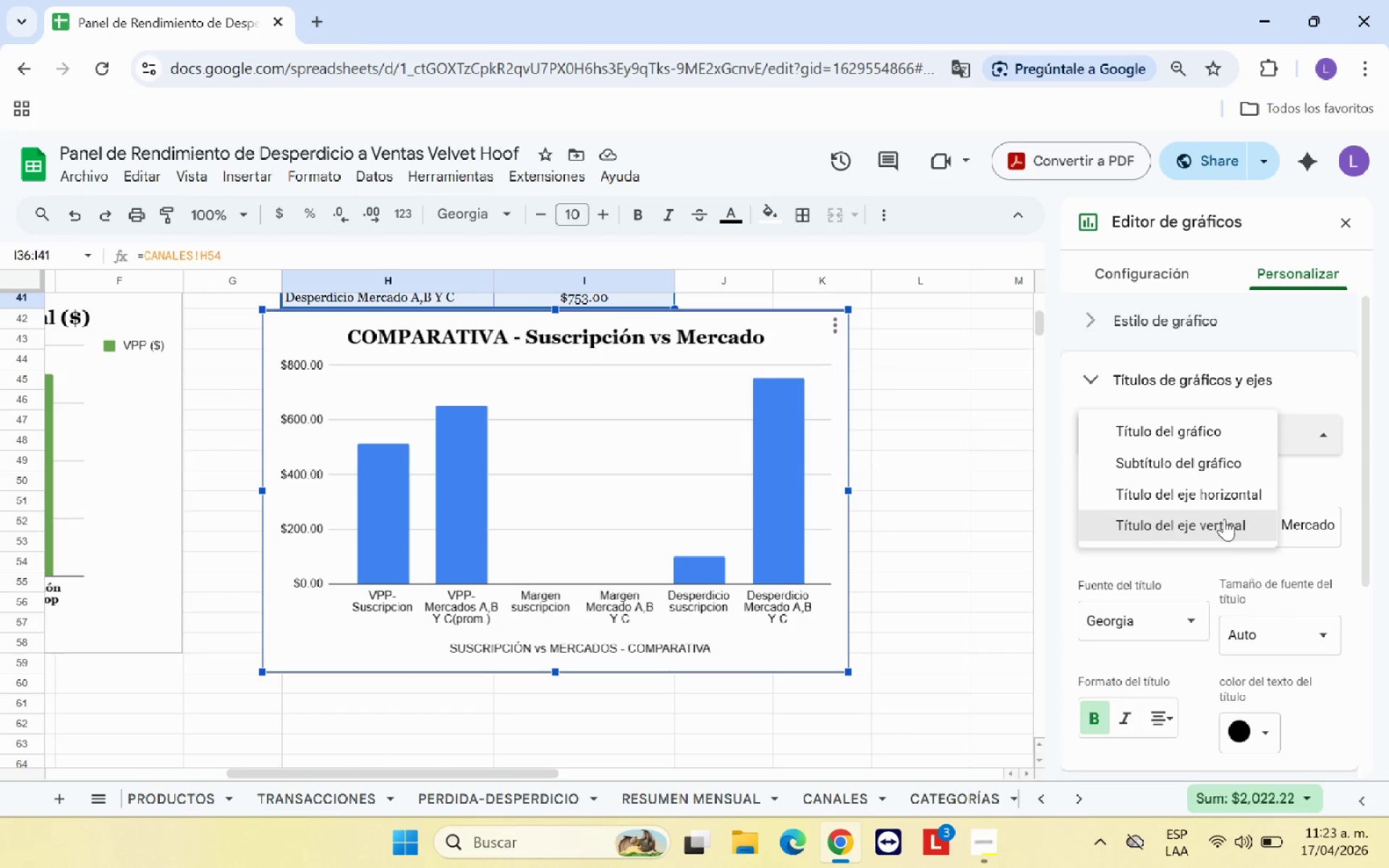 
left_click([1240, 493])
 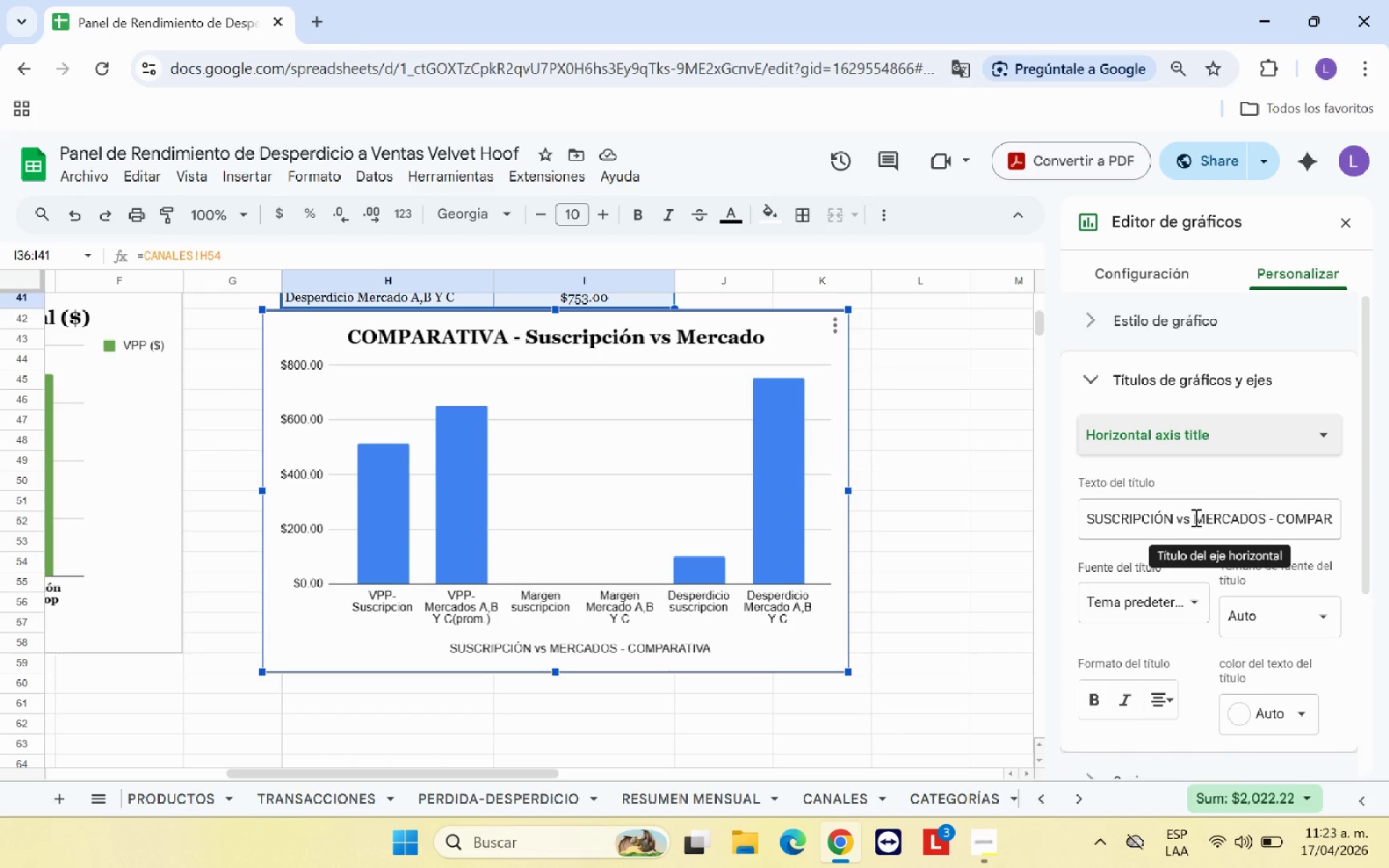 
left_click_drag(start_coordinate=[1191, 517], to_coordinate=[1077, 519])
 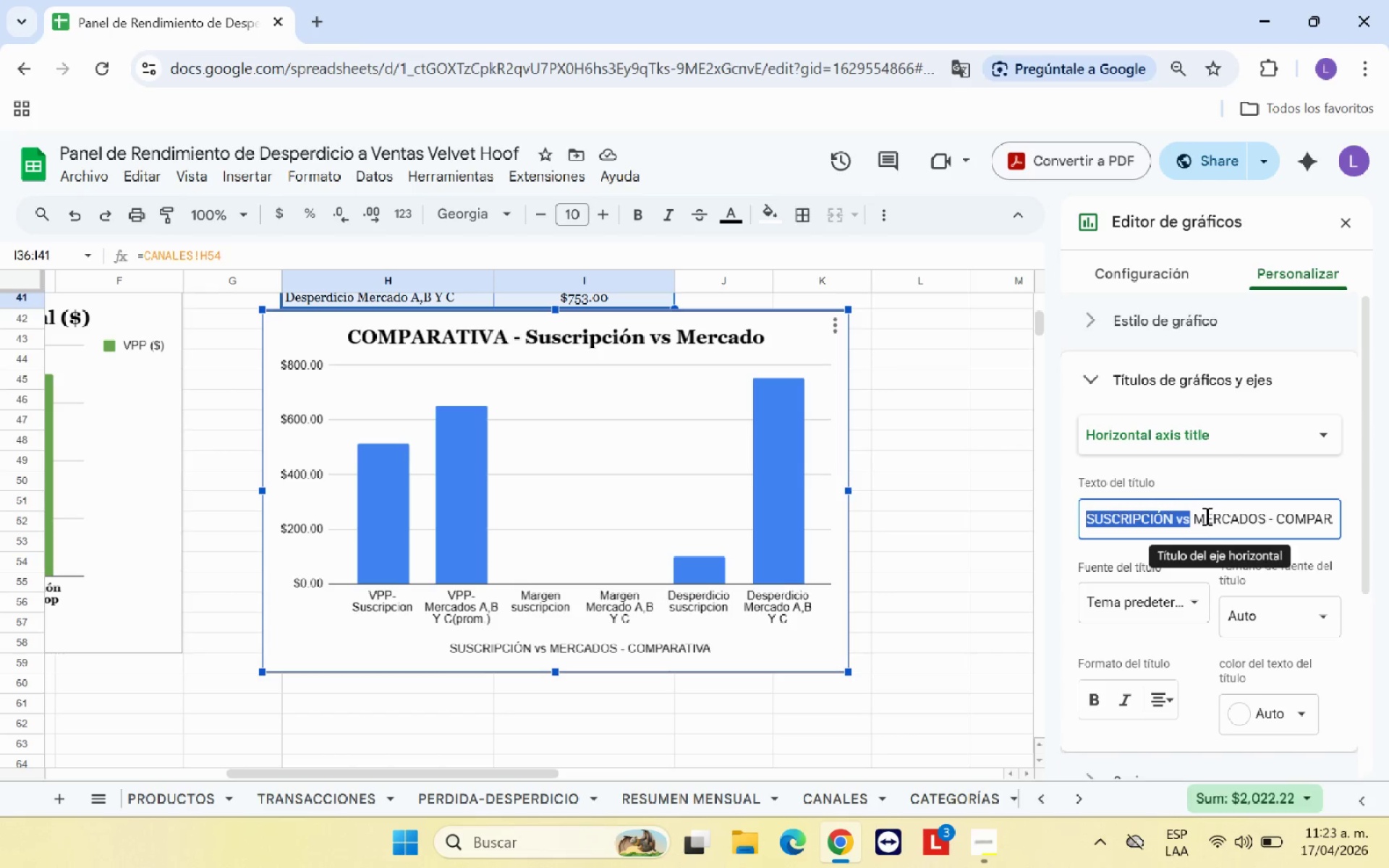 
left_click([1202, 518])
 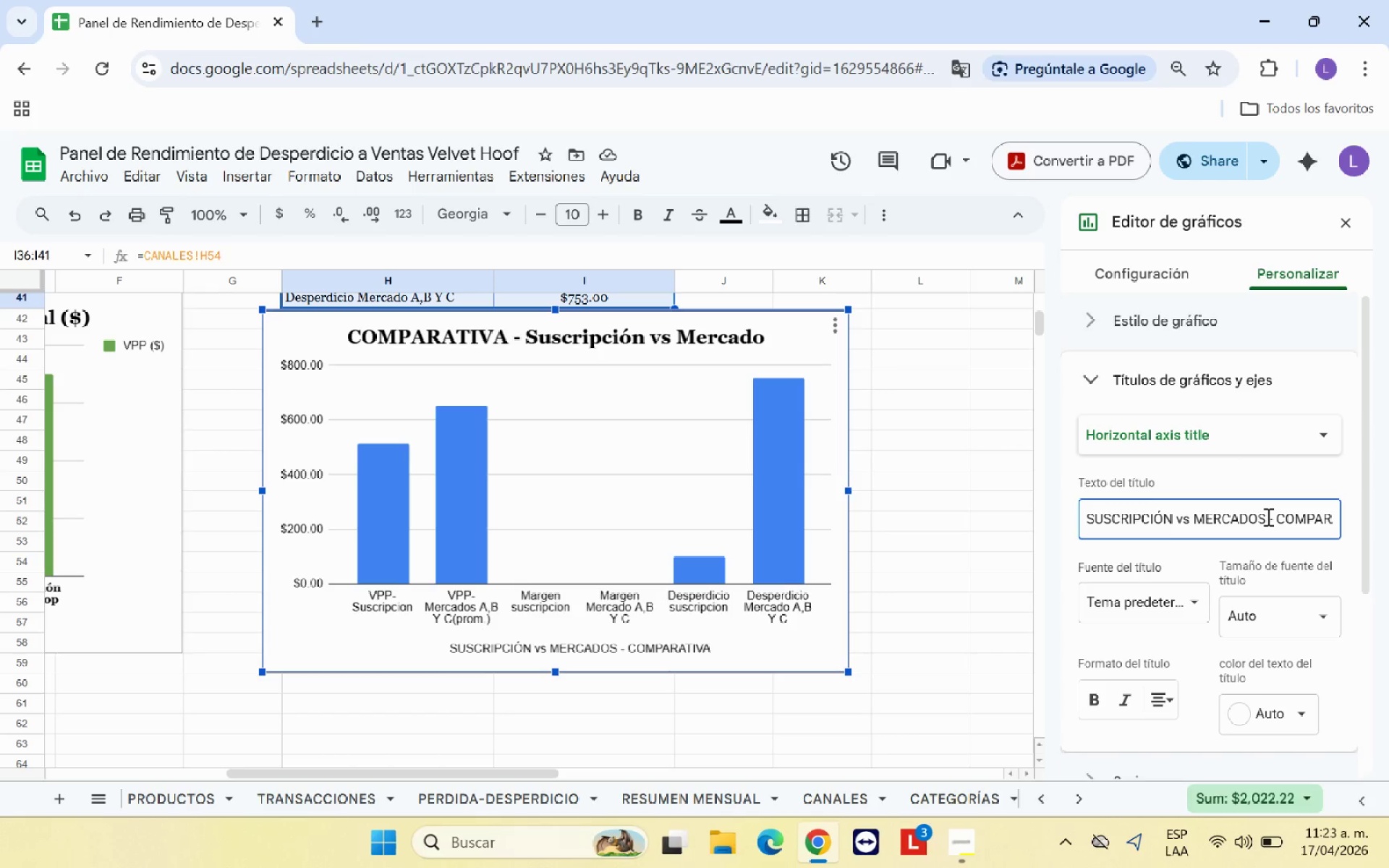 
wait(6.8)
 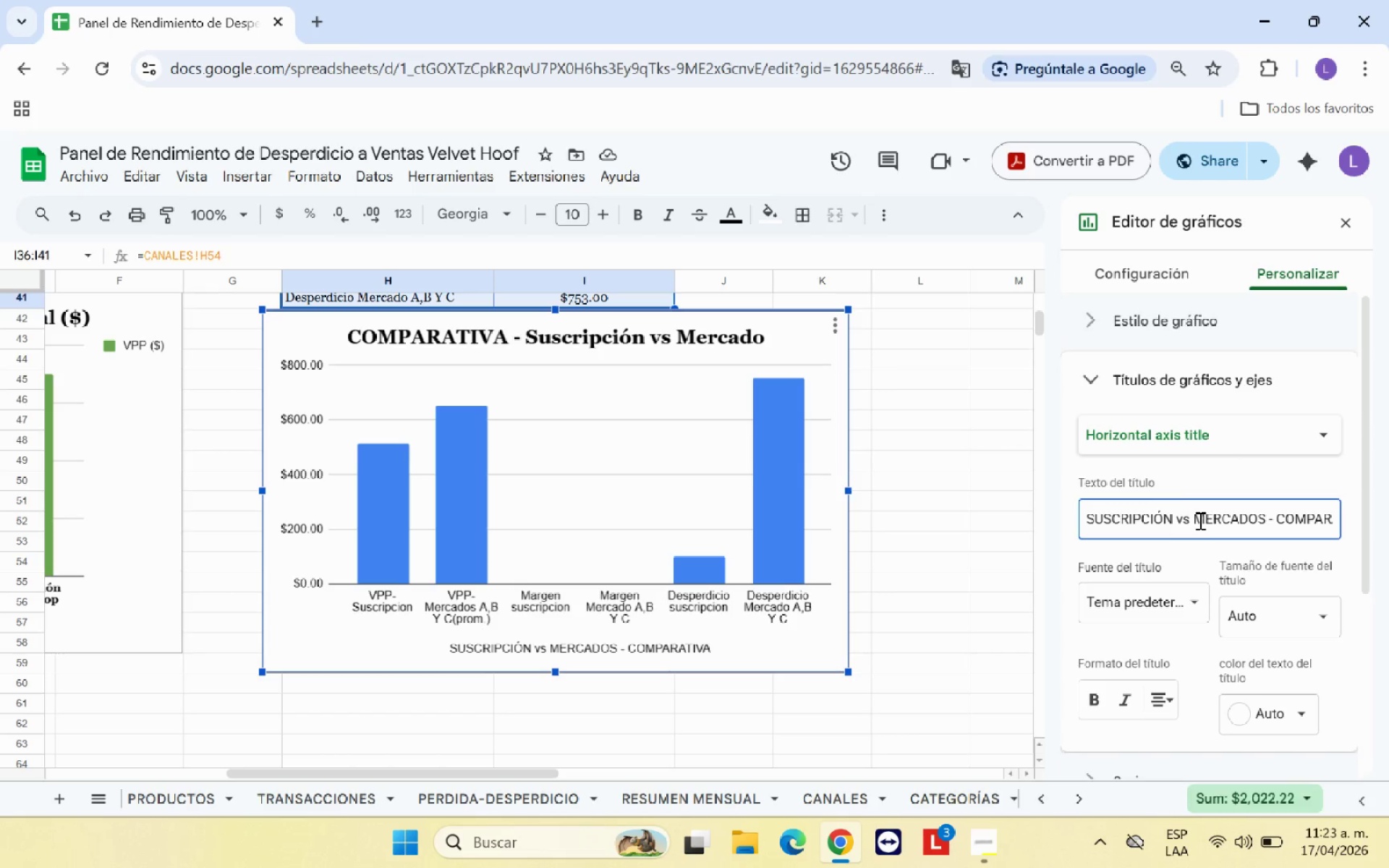 
left_click_drag(start_coordinate=[1269, 516], to_coordinate=[1388, 525])
 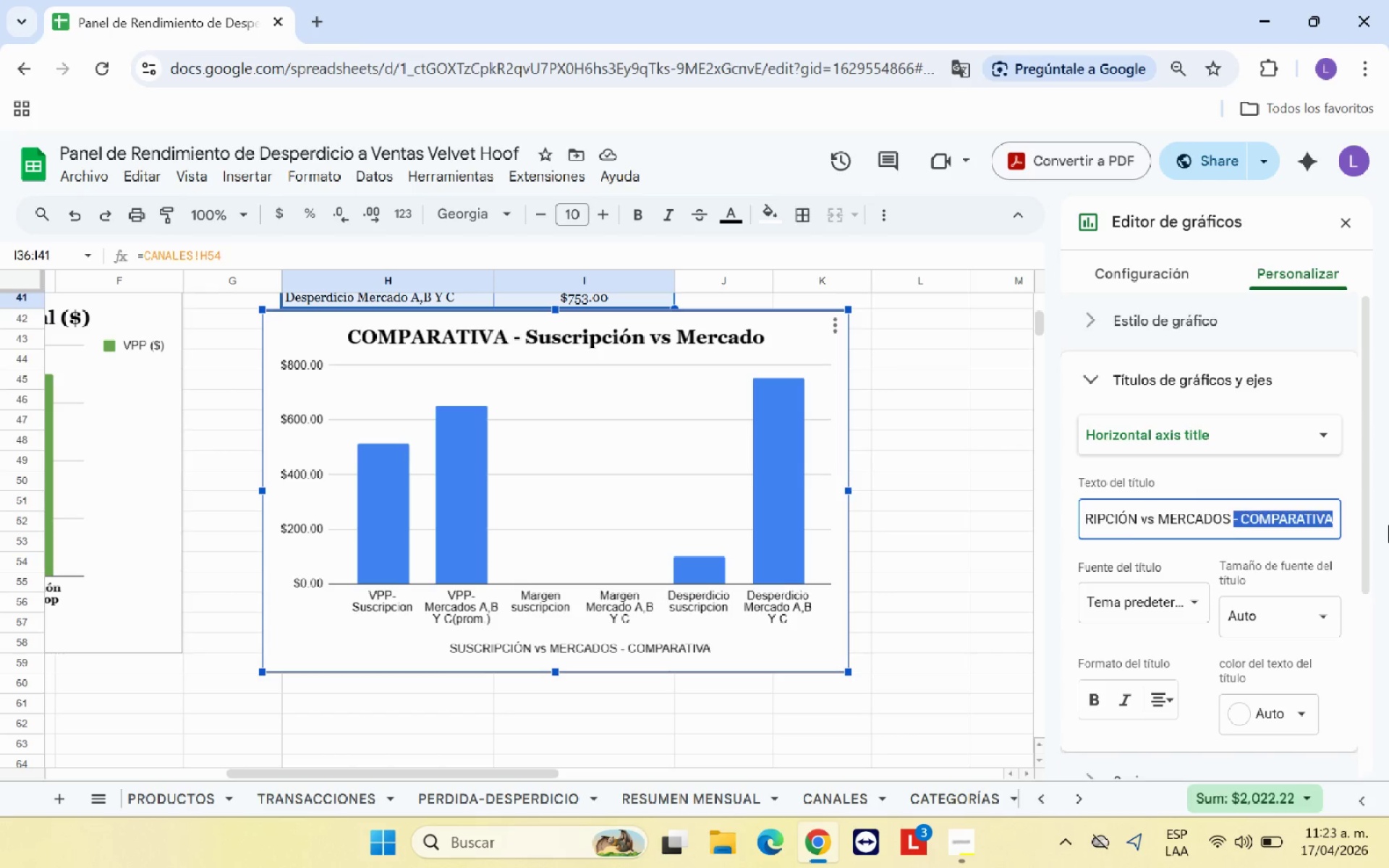 
key(Backspace)
 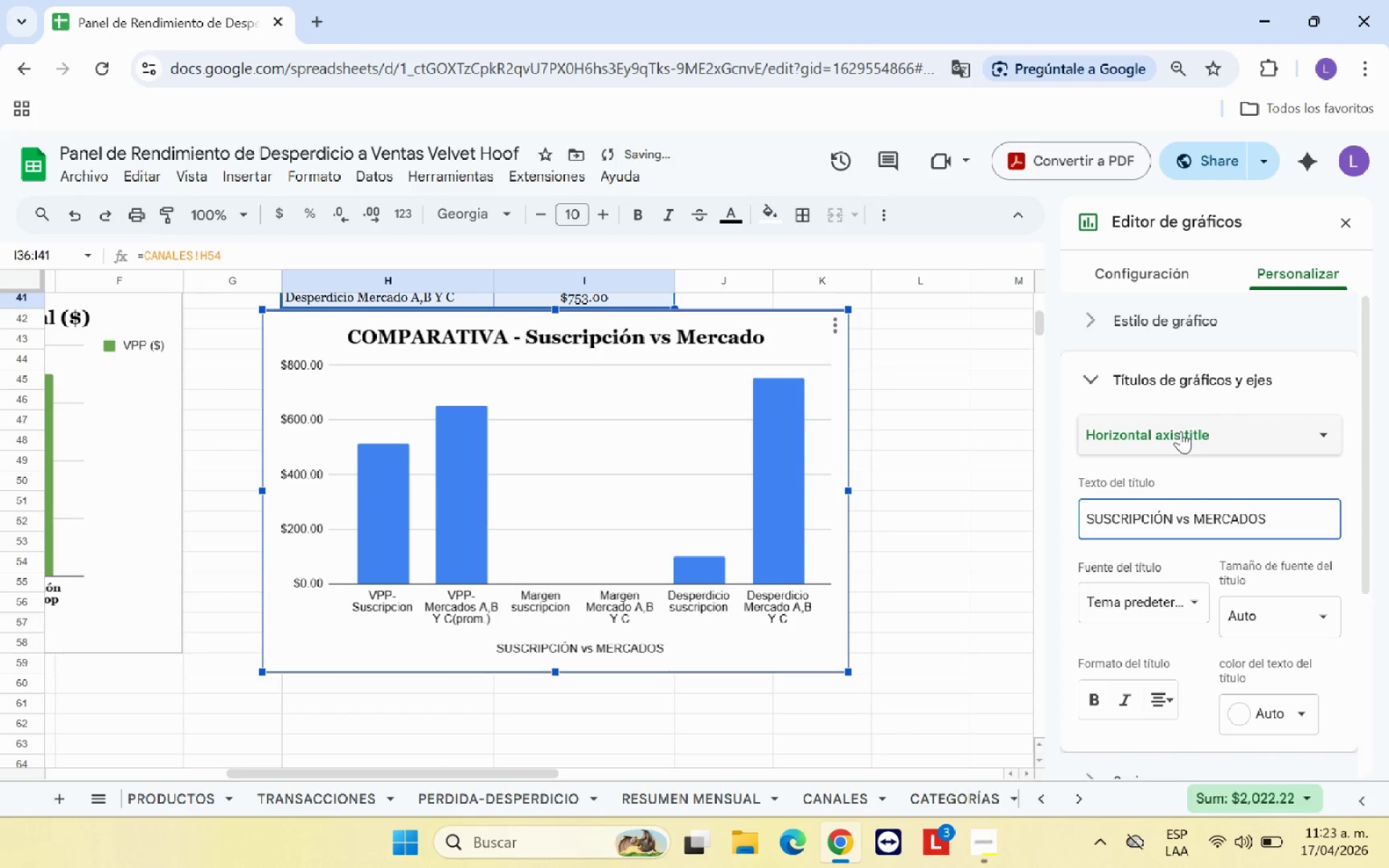 
mouse_move([1202, 519])
 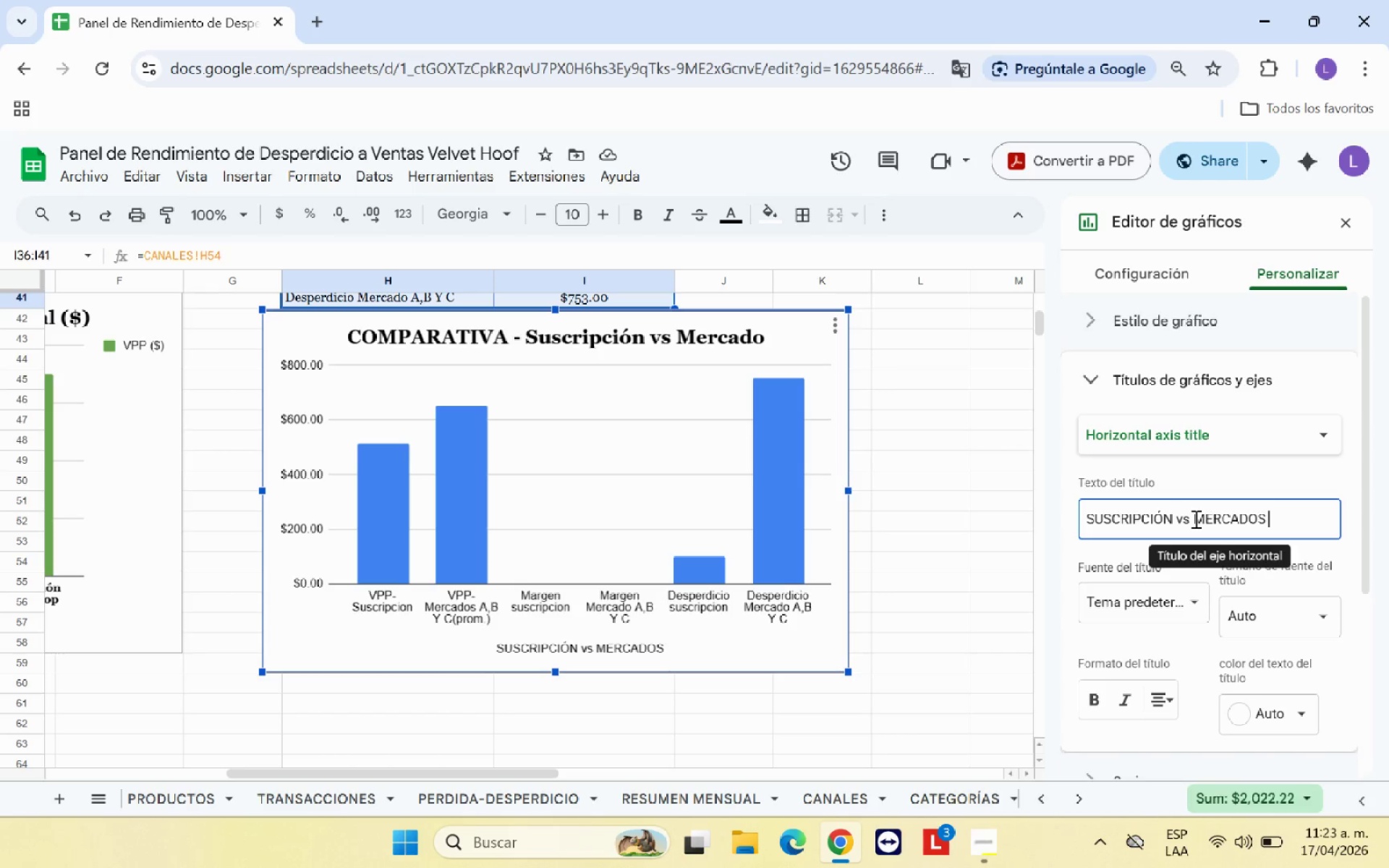 
left_click_drag(start_coordinate=[1194, 519], to_coordinate=[1076, 519])
 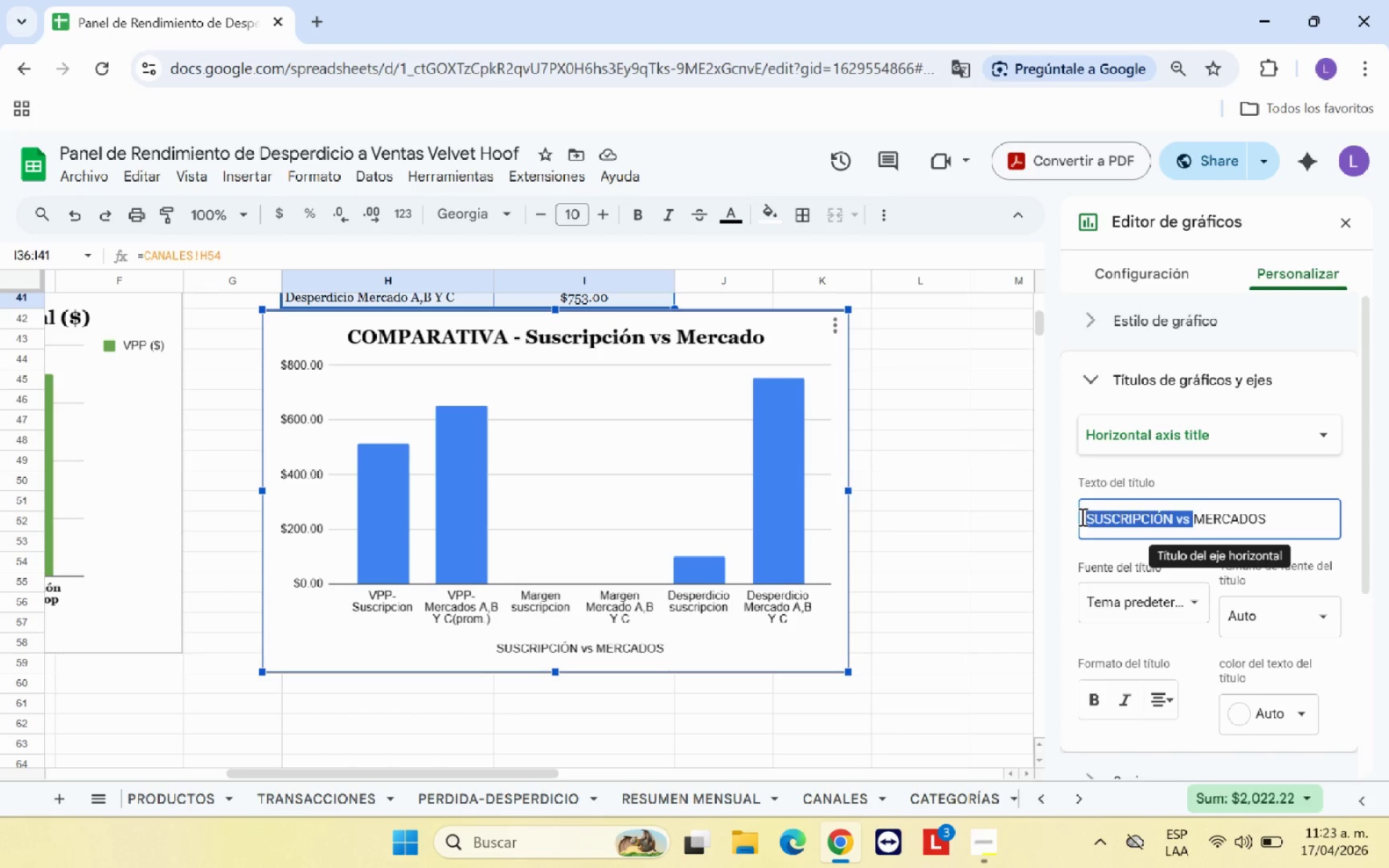 
key(Backspace)
 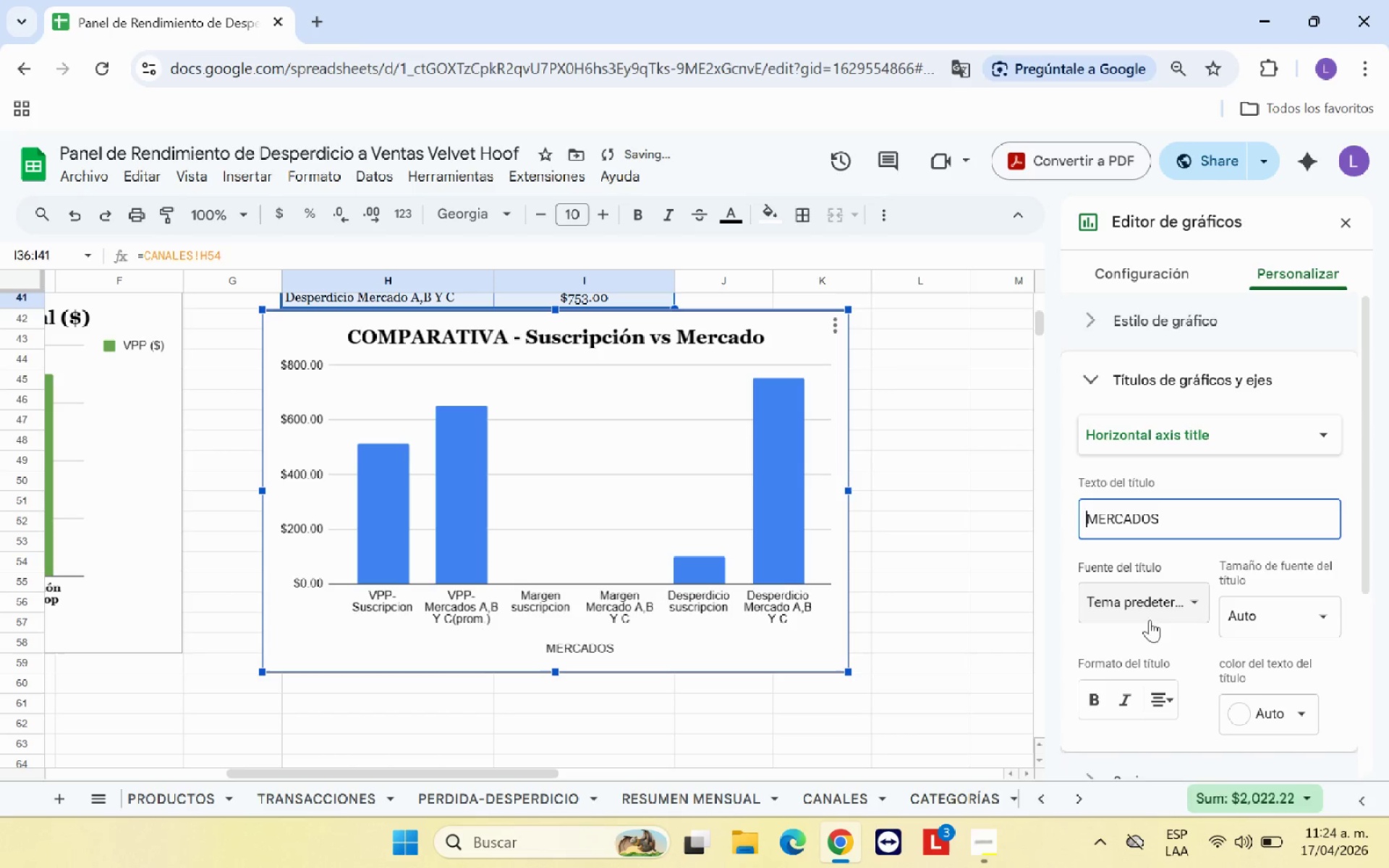 
left_click([1103, 705])
 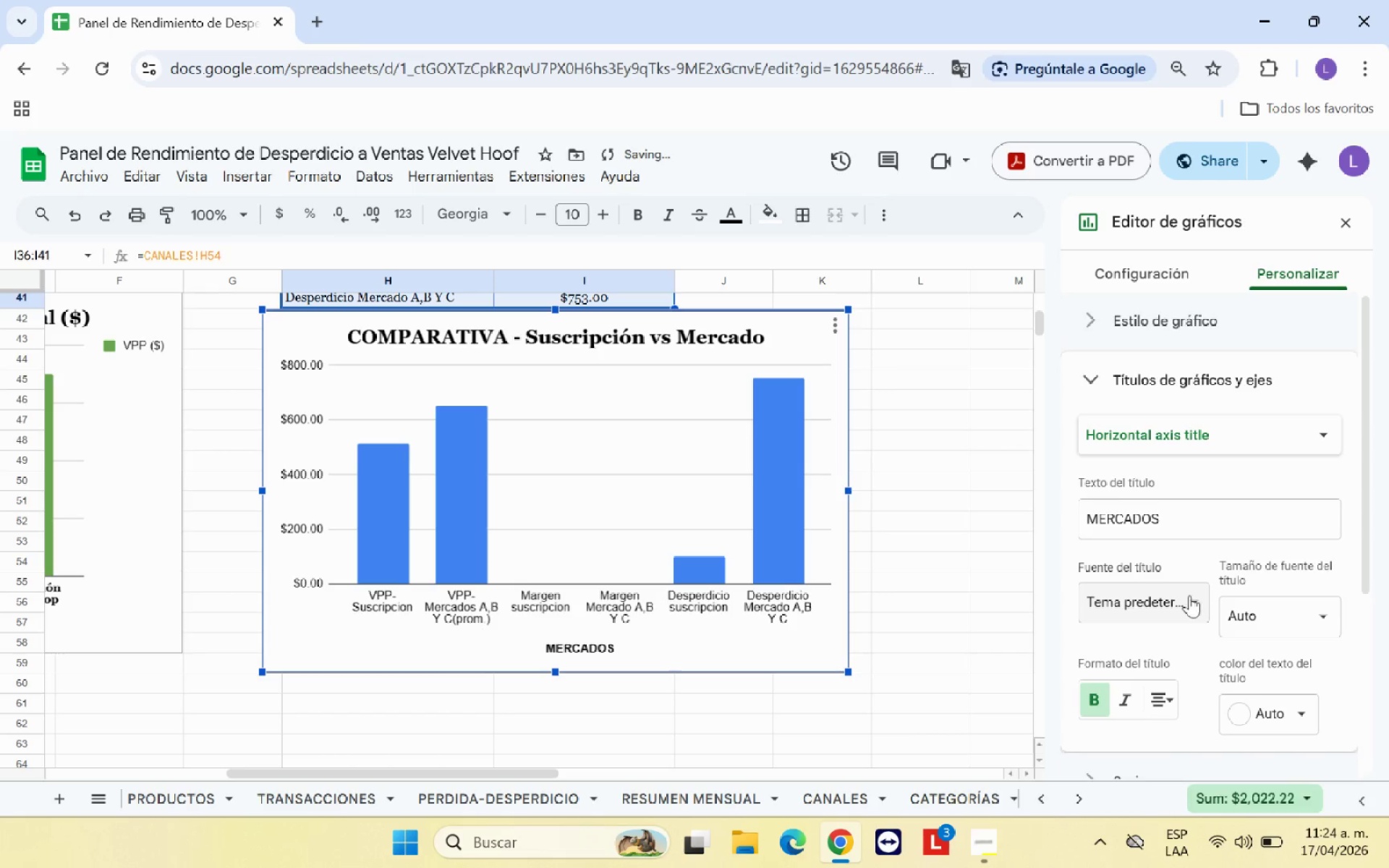 
left_click([1181, 603])
 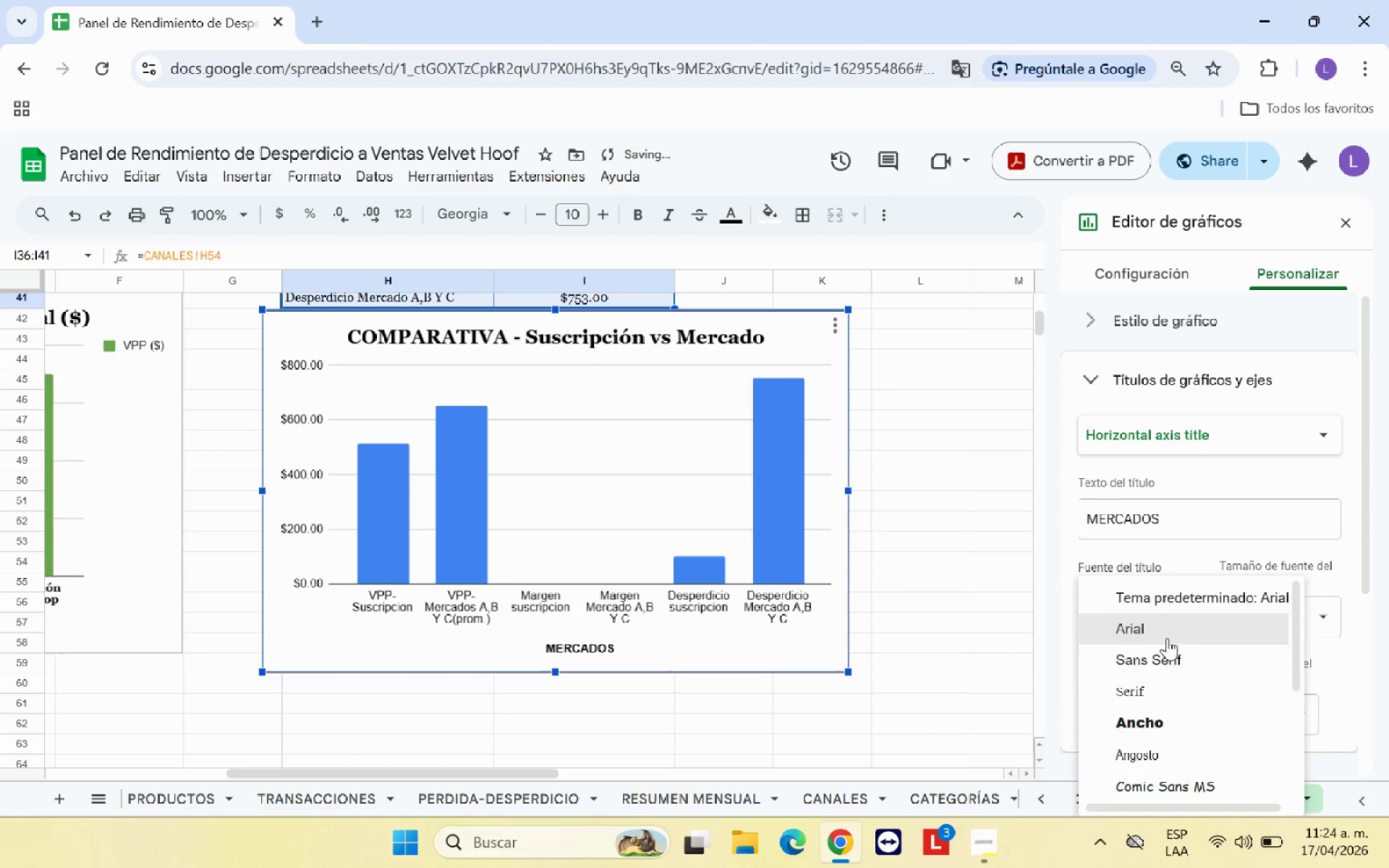 
scroll: coordinate [1167, 644], scroll_direction: down, amount: 2.0
 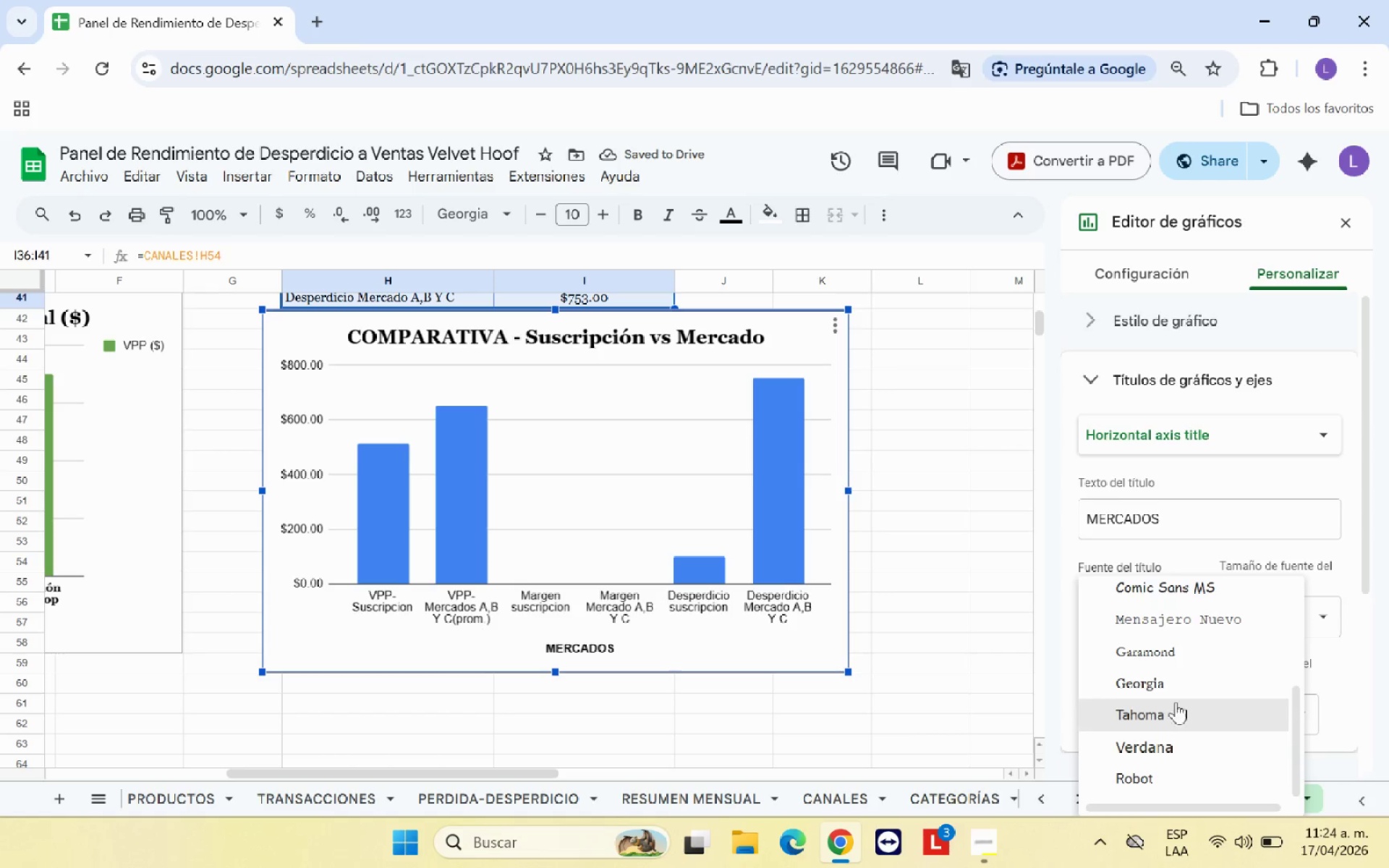 
left_click([1184, 688])
 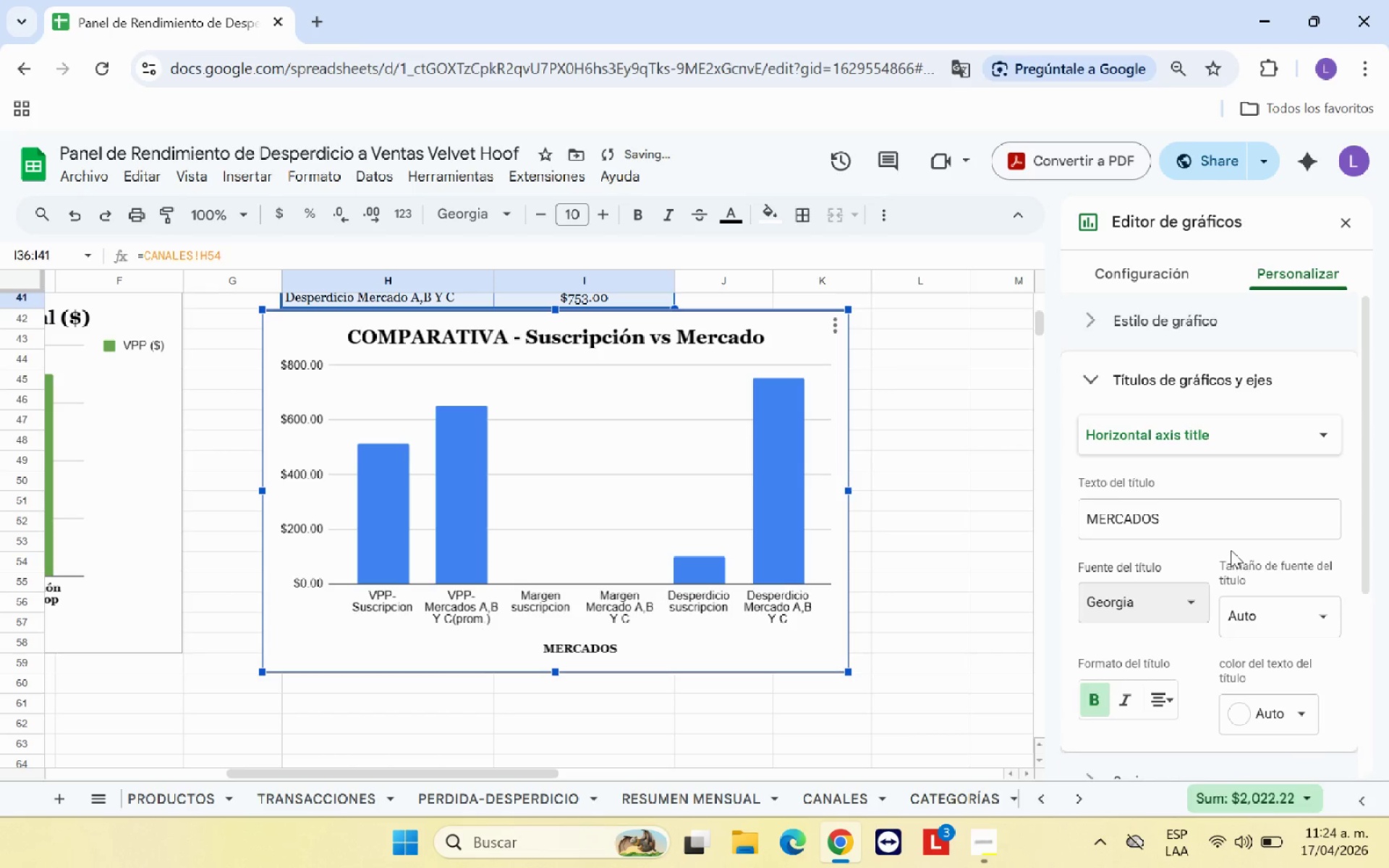 
left_click([1231, 550])
 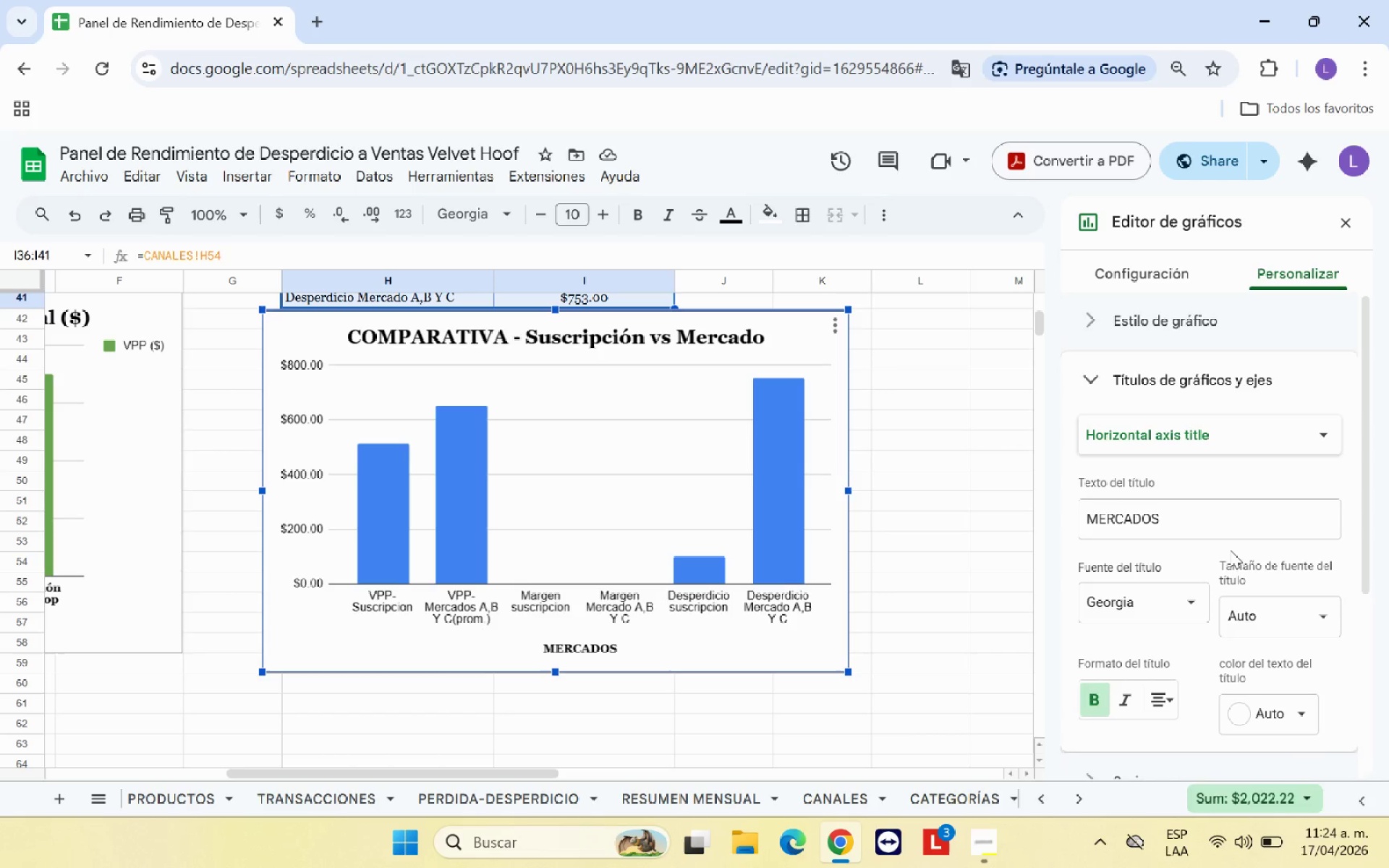 
wait(12.44)
 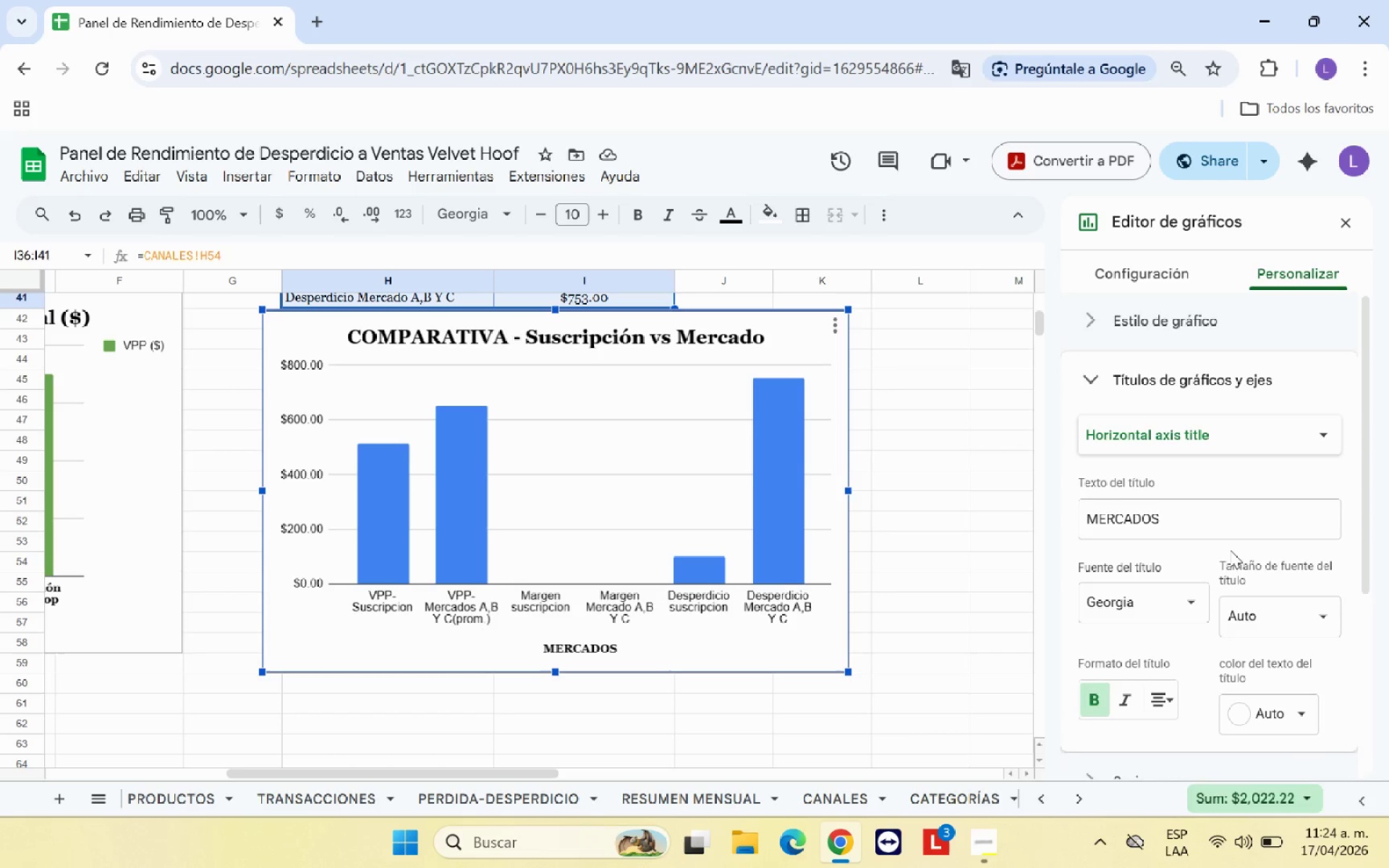 
scroll: coordinate [1228, 558], scroll_direction: down, amount: 2.0
 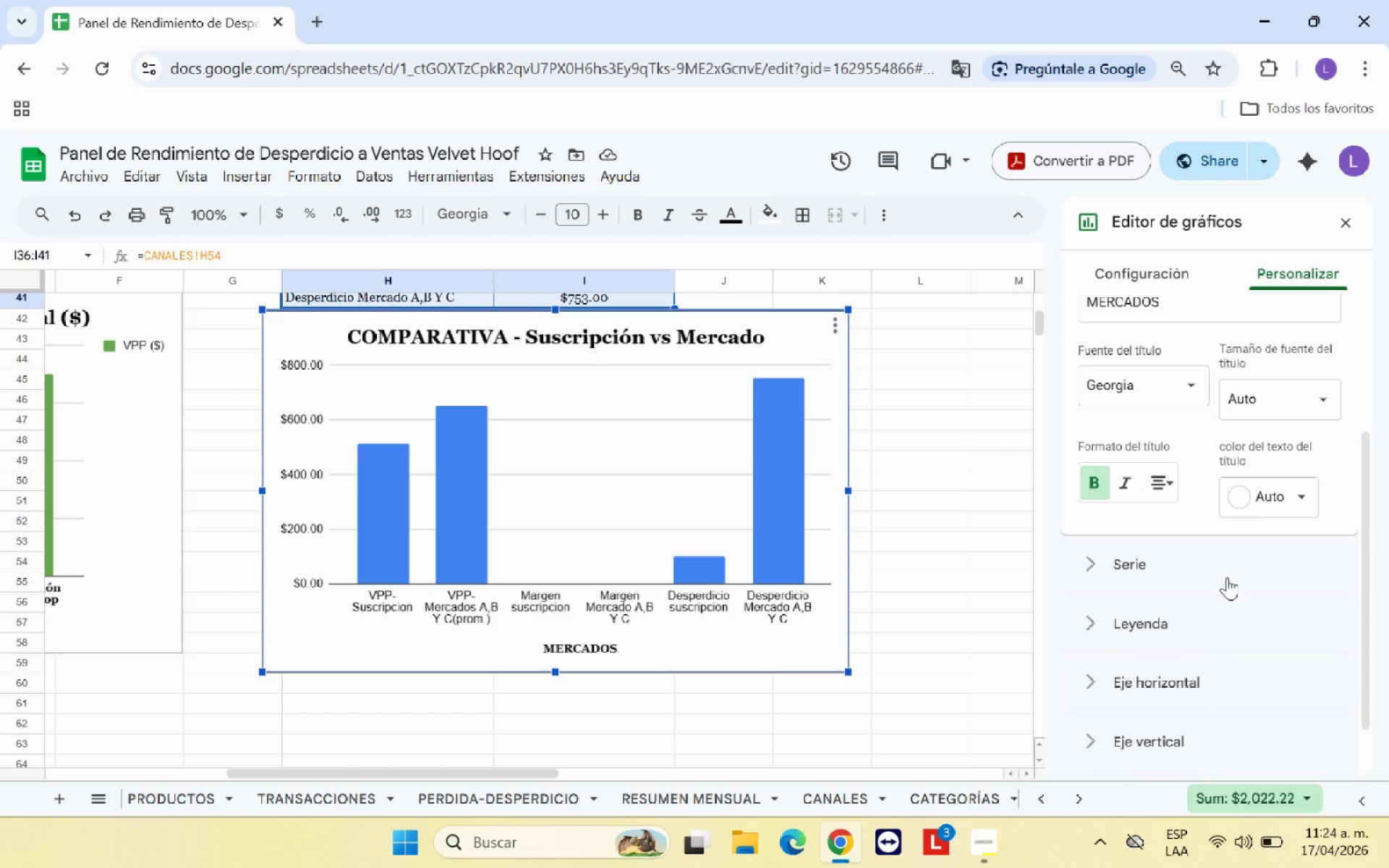 
scroll: coordinate [1227, 577], scroll_direction: up, amount: 2.0
 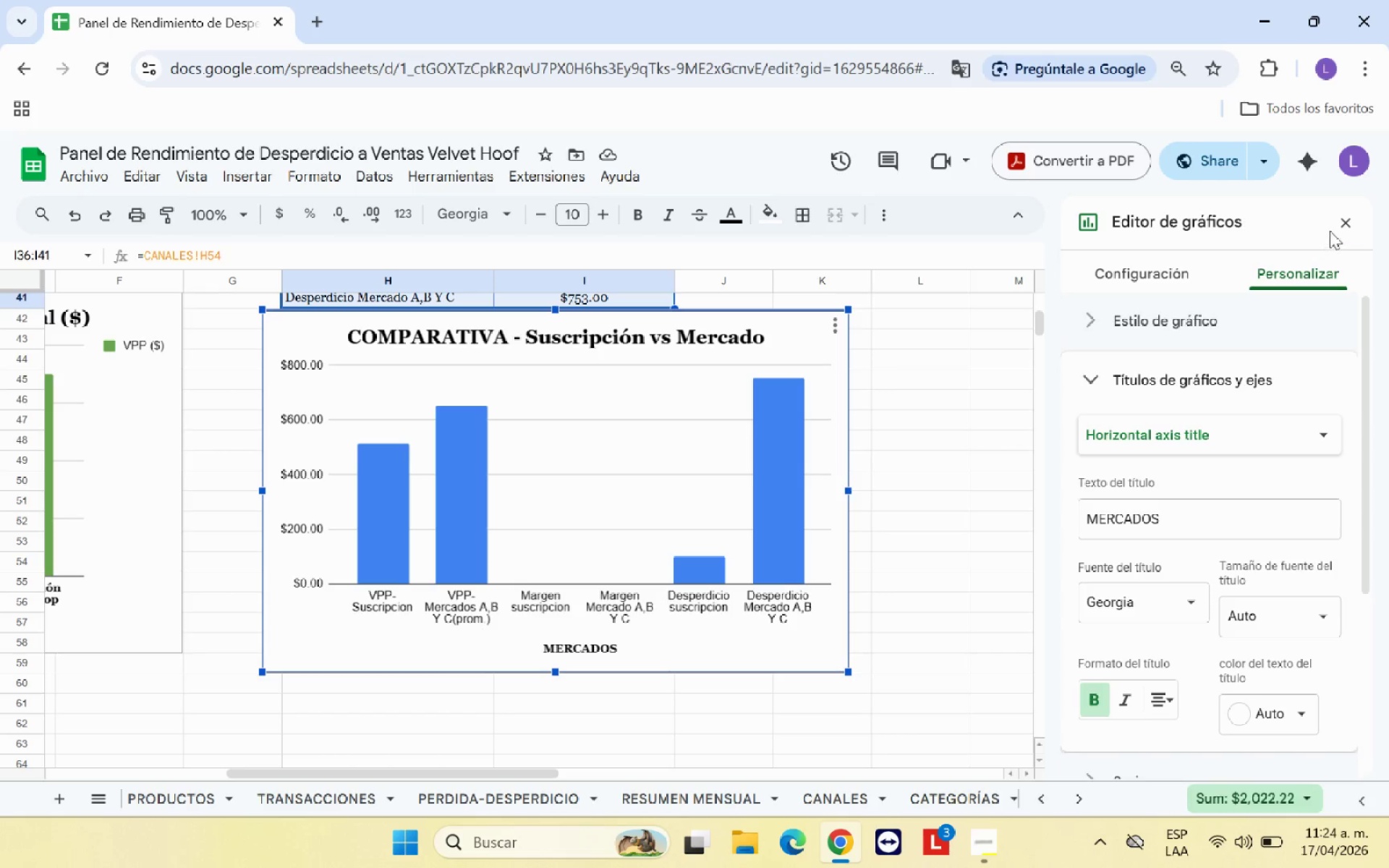 
left_click([1343, 214])
 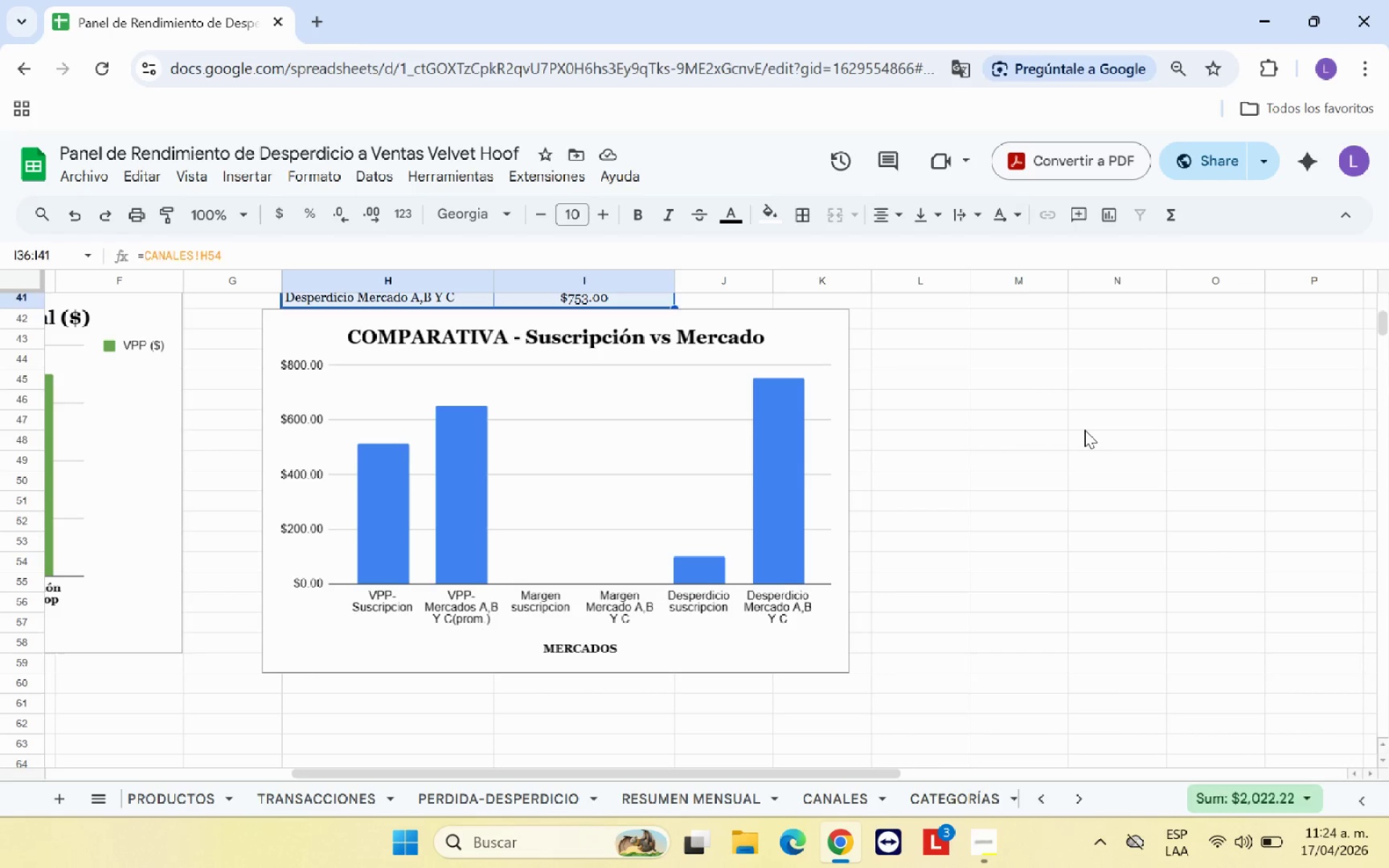 
left_click([1084, 430])
 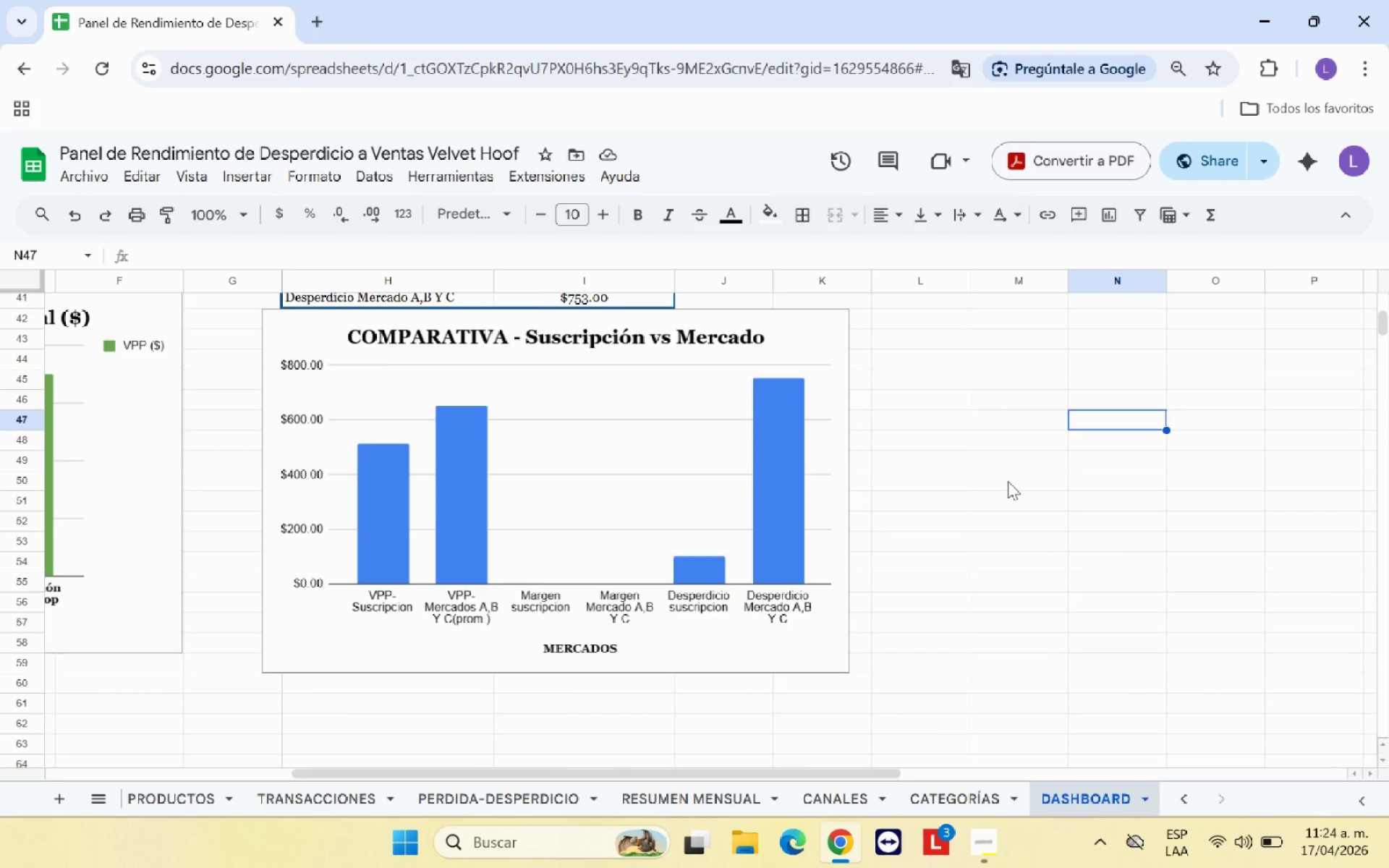 
scroll: coordinate [1008, 481], scroll_direction: up, amount: 1.0
 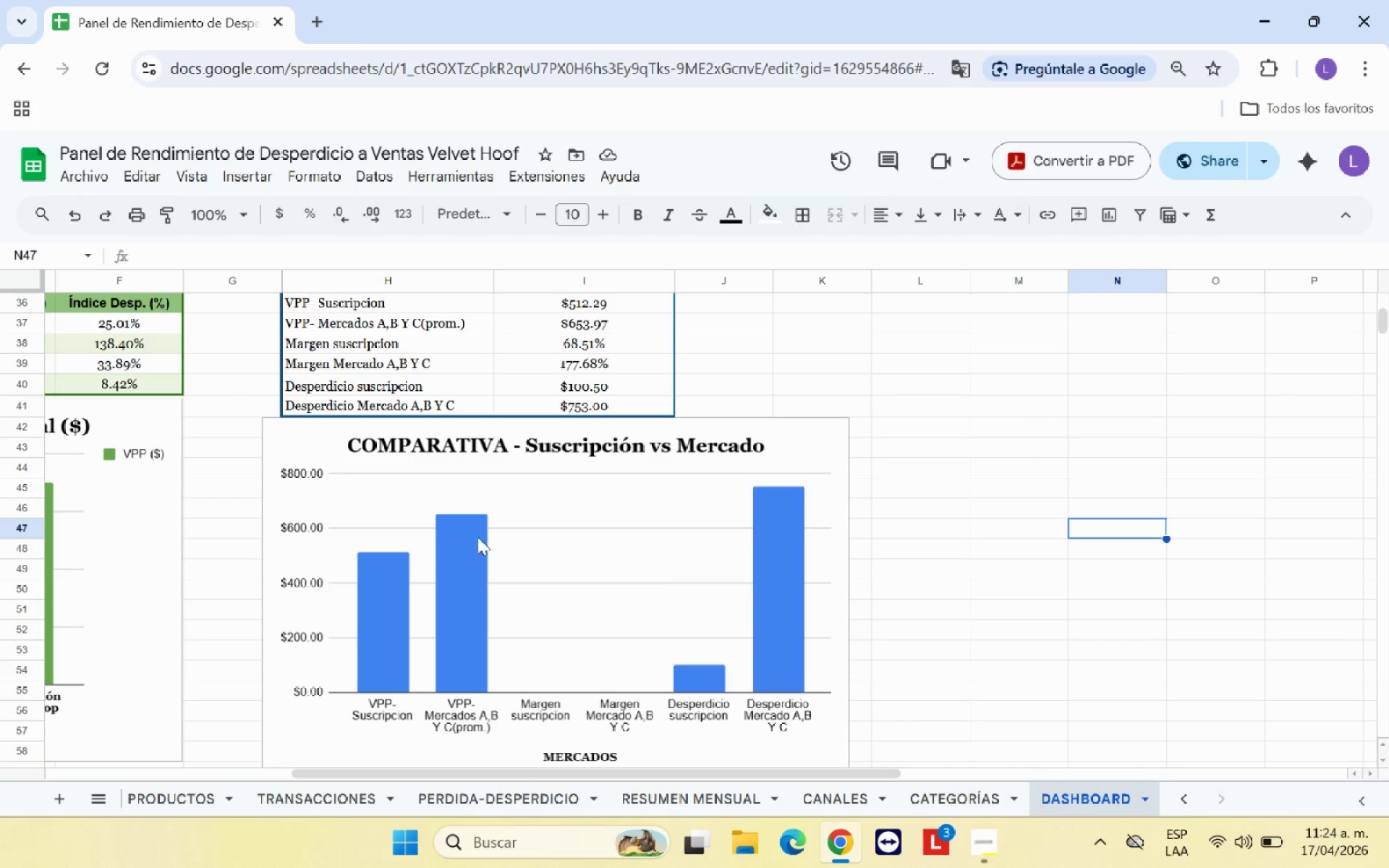 
left_click([527, 529])
 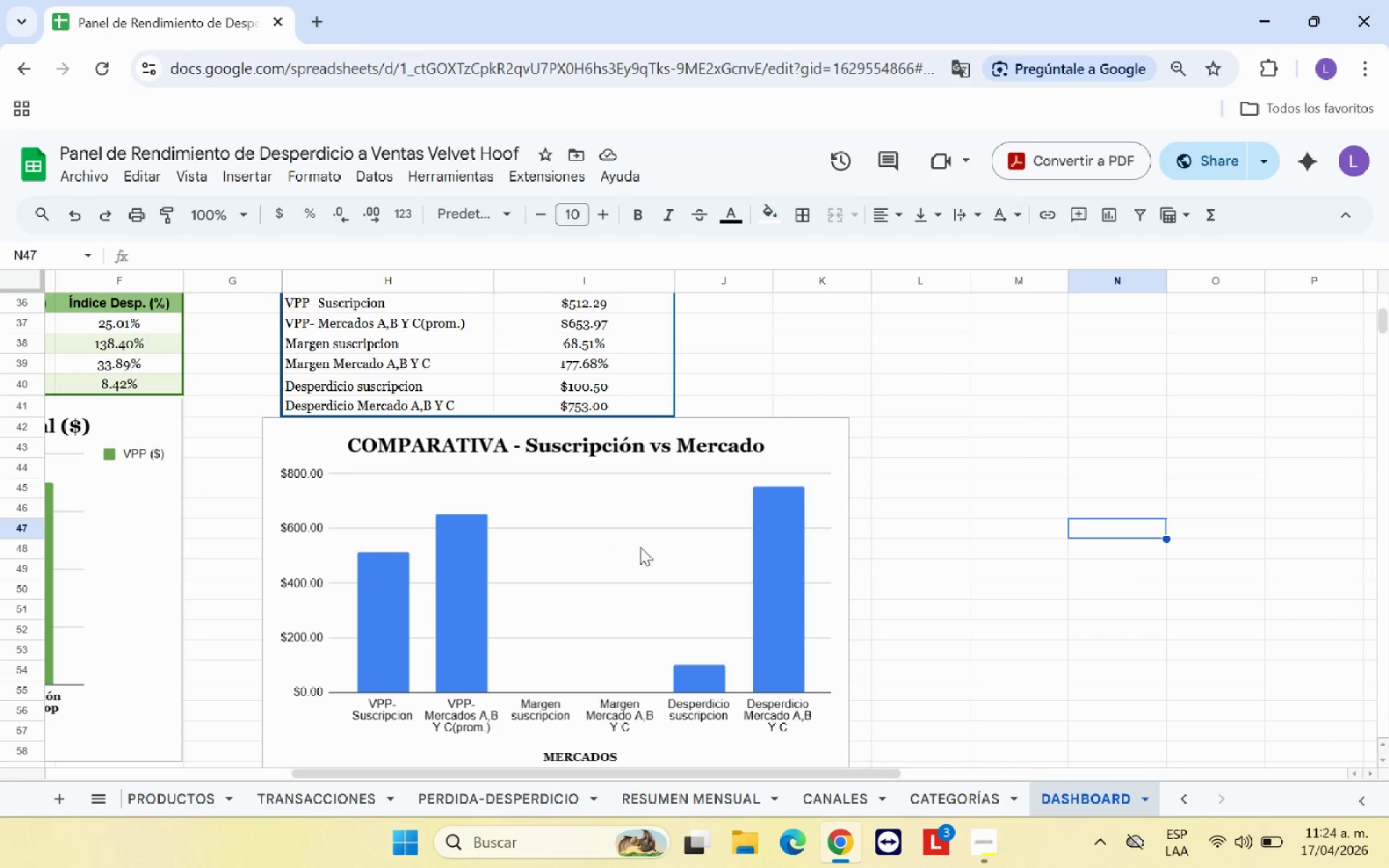 
left_click_drag(start_coordinate=[623, 540], to_coordinate=[590, 535])
 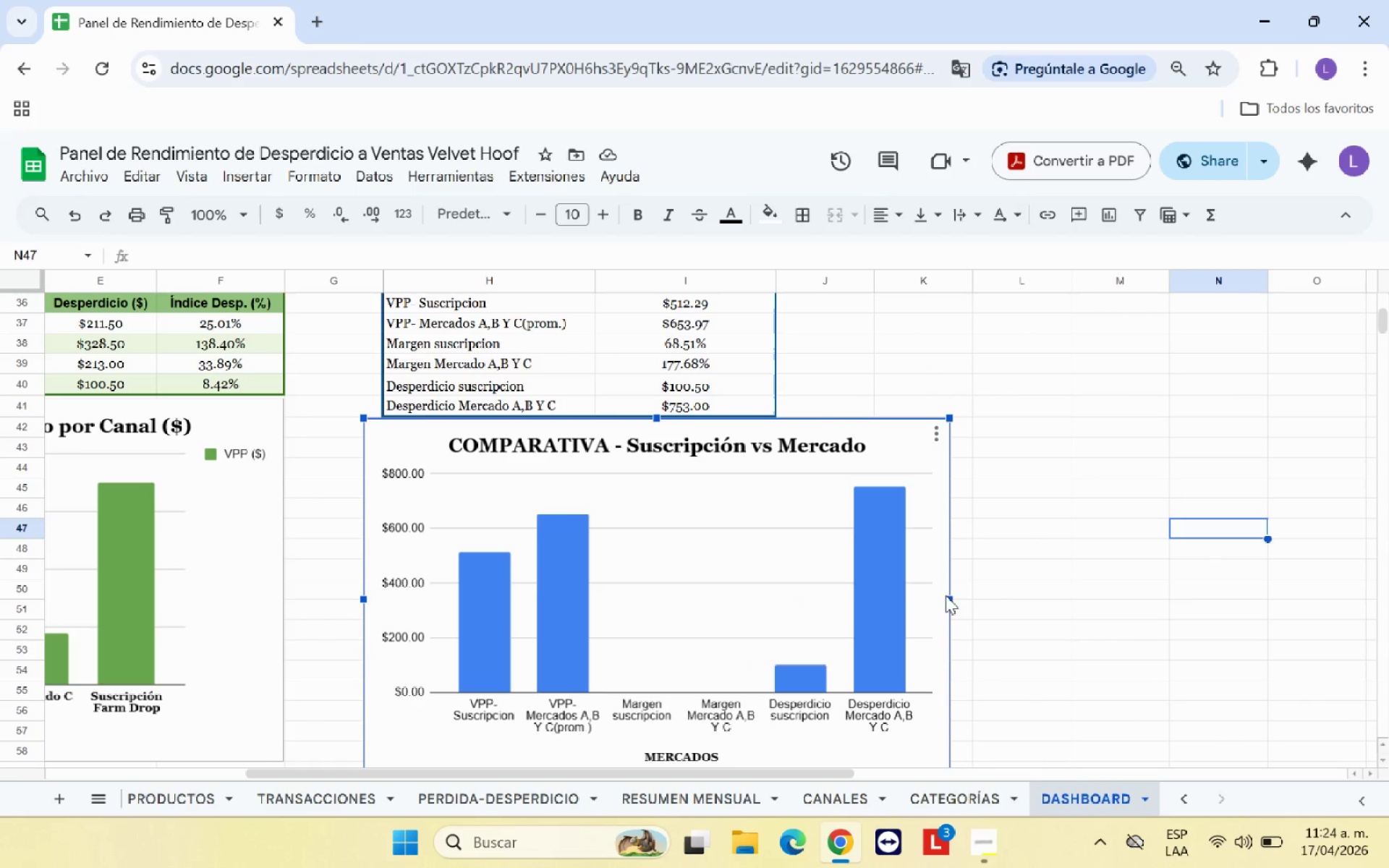 
left_click_drag(start_coordinate=[946, 597], to_coordinate=[889, 595])
 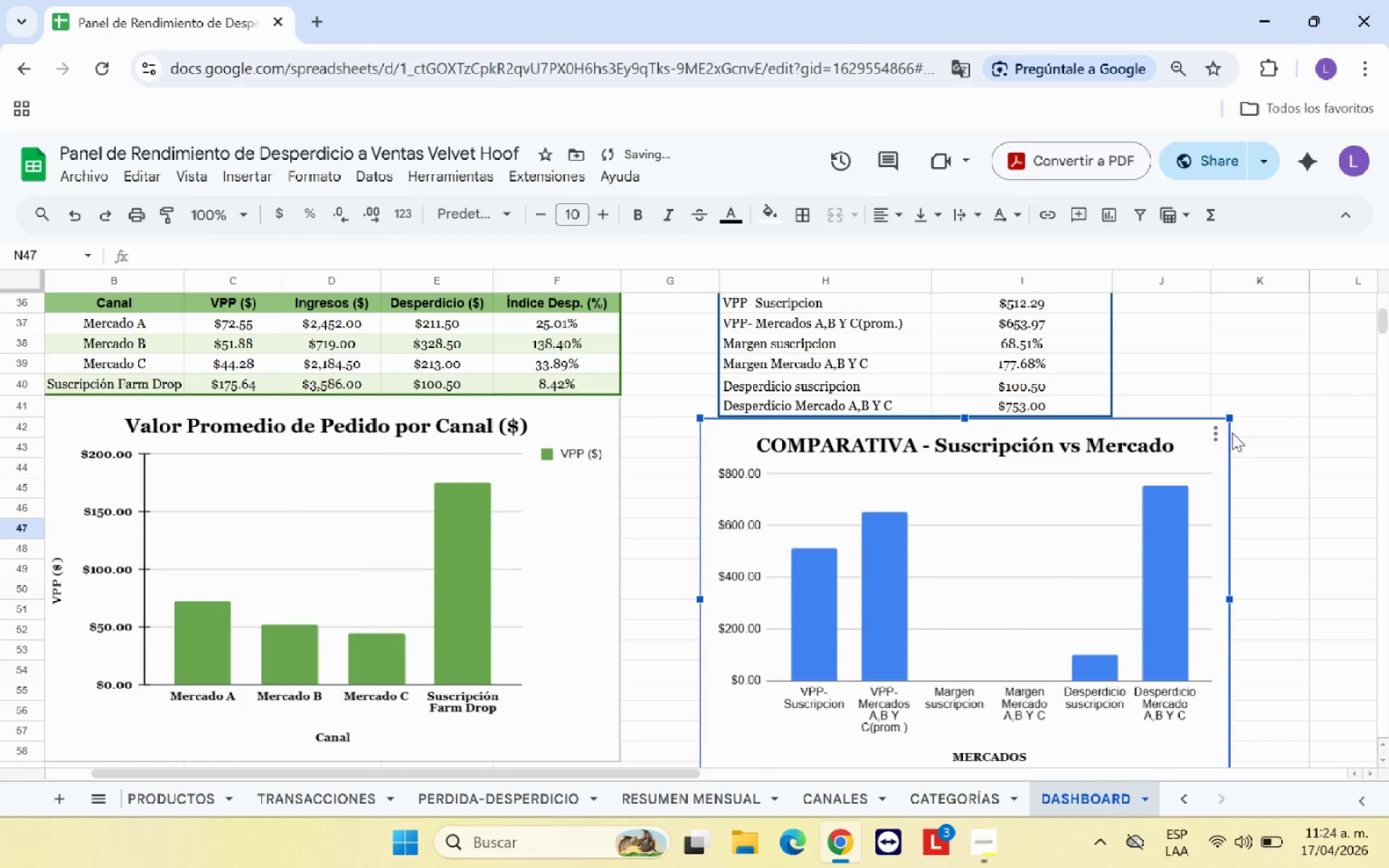 
left_click_drag(start_coordinate=[1227, 420], to_coordinate=[1198, 432])
 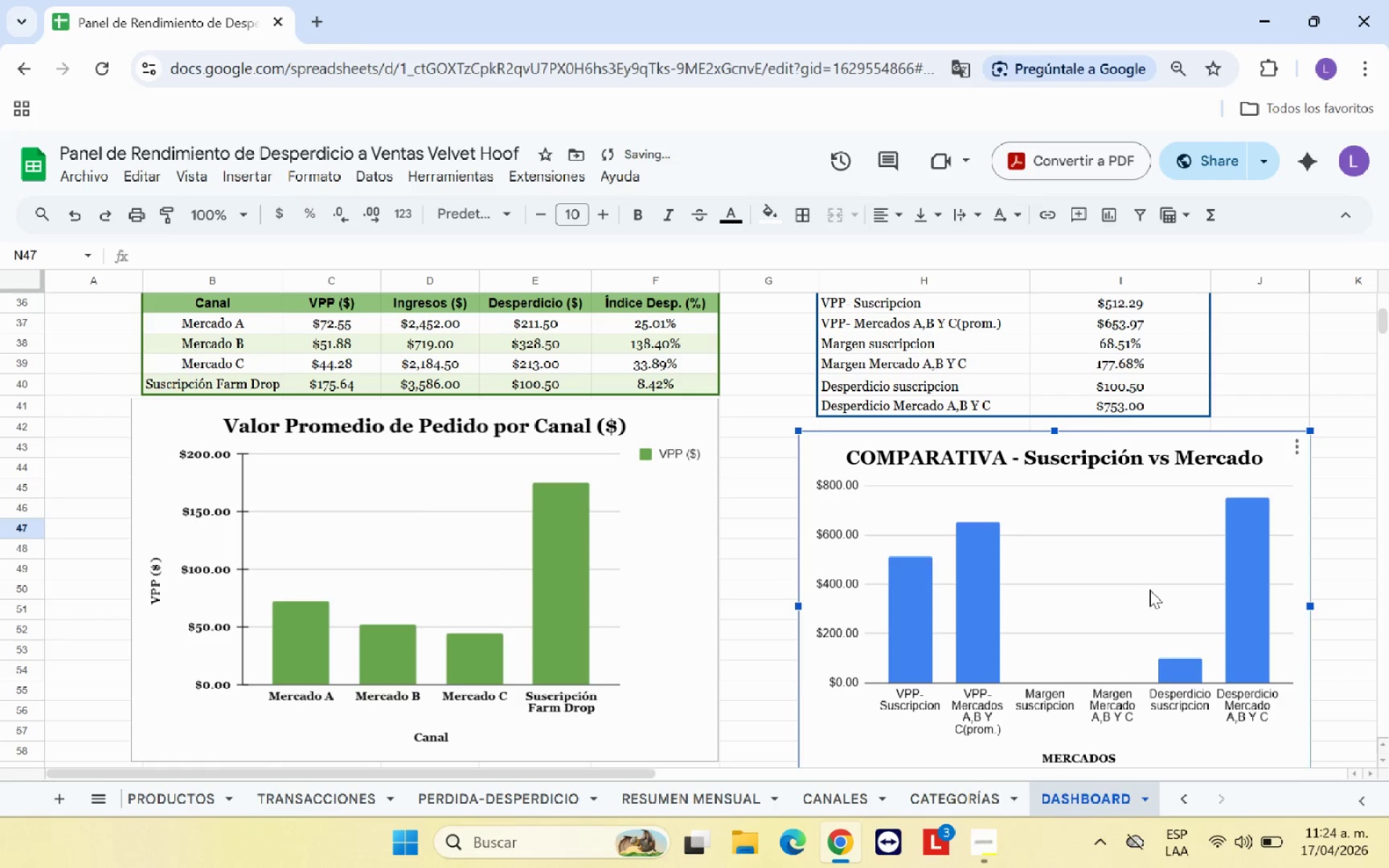 
left_click_drag(start_coordinate=[1150, 589], to_coordinate=[1110, 572])
 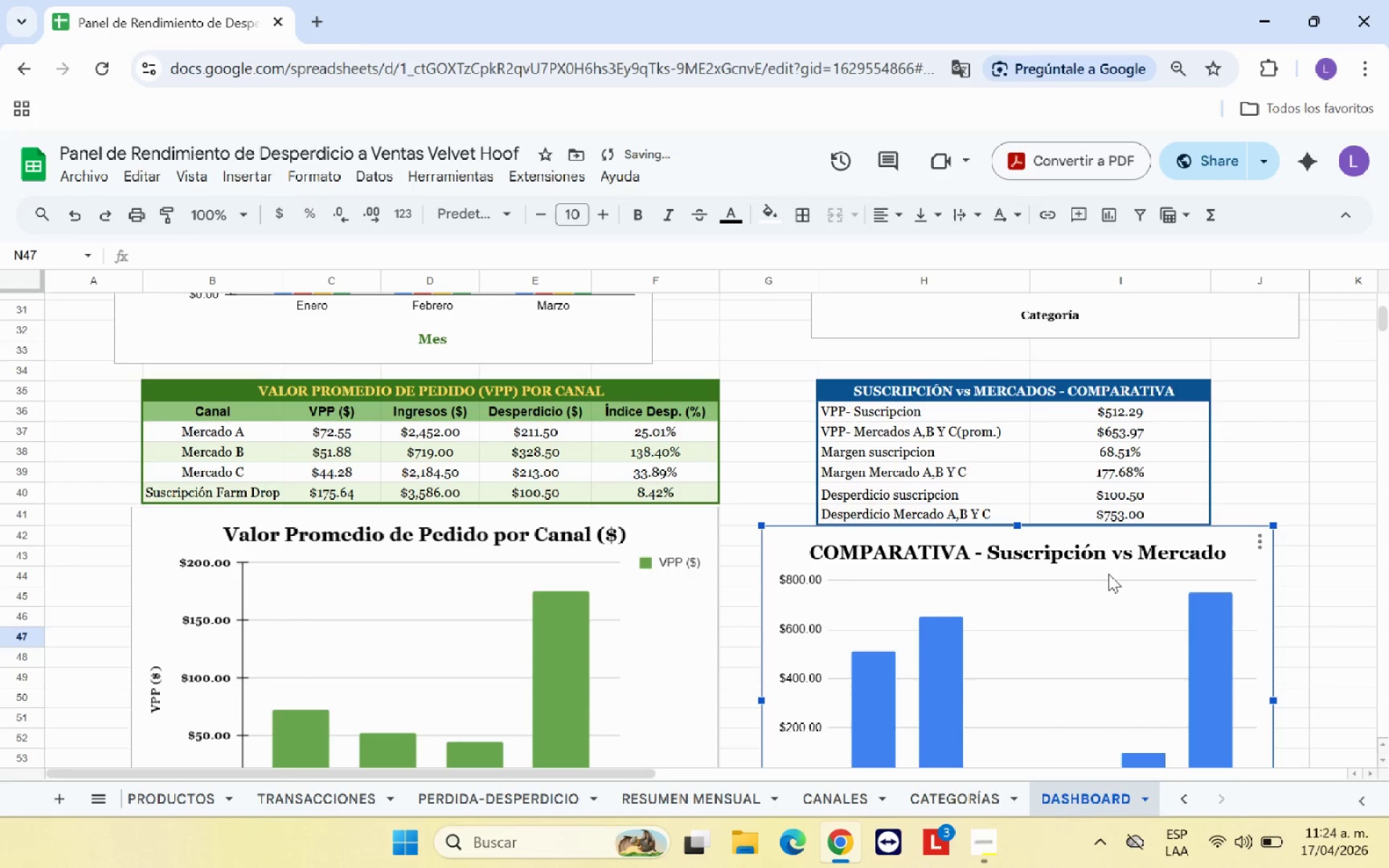 
scroll: coordinate [1108, 574], scroll_direction: up, amount: 2.0
 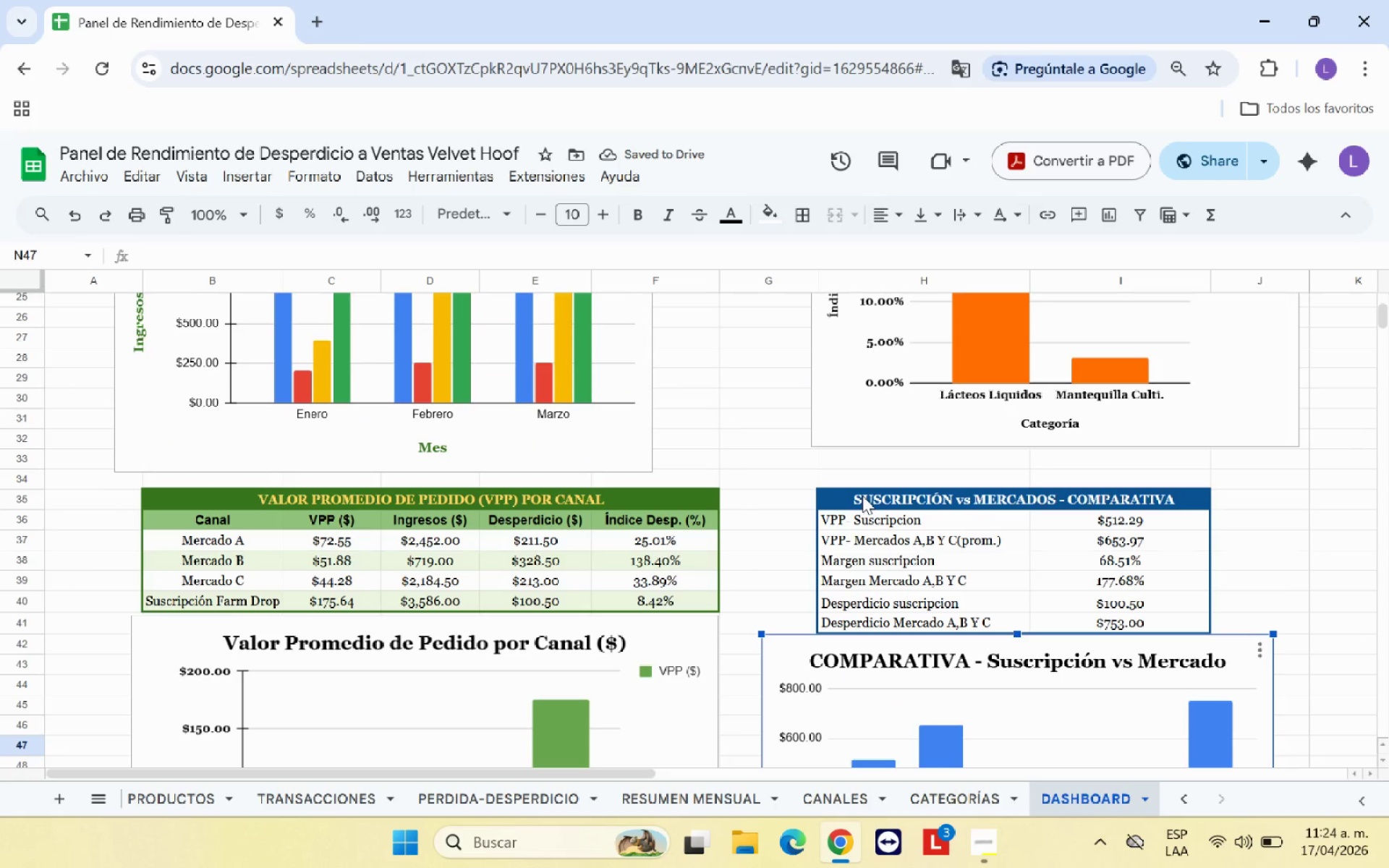 
left_click_drag(start_coordinate=[862, 495], to_coordinate=[1038, 624])
 